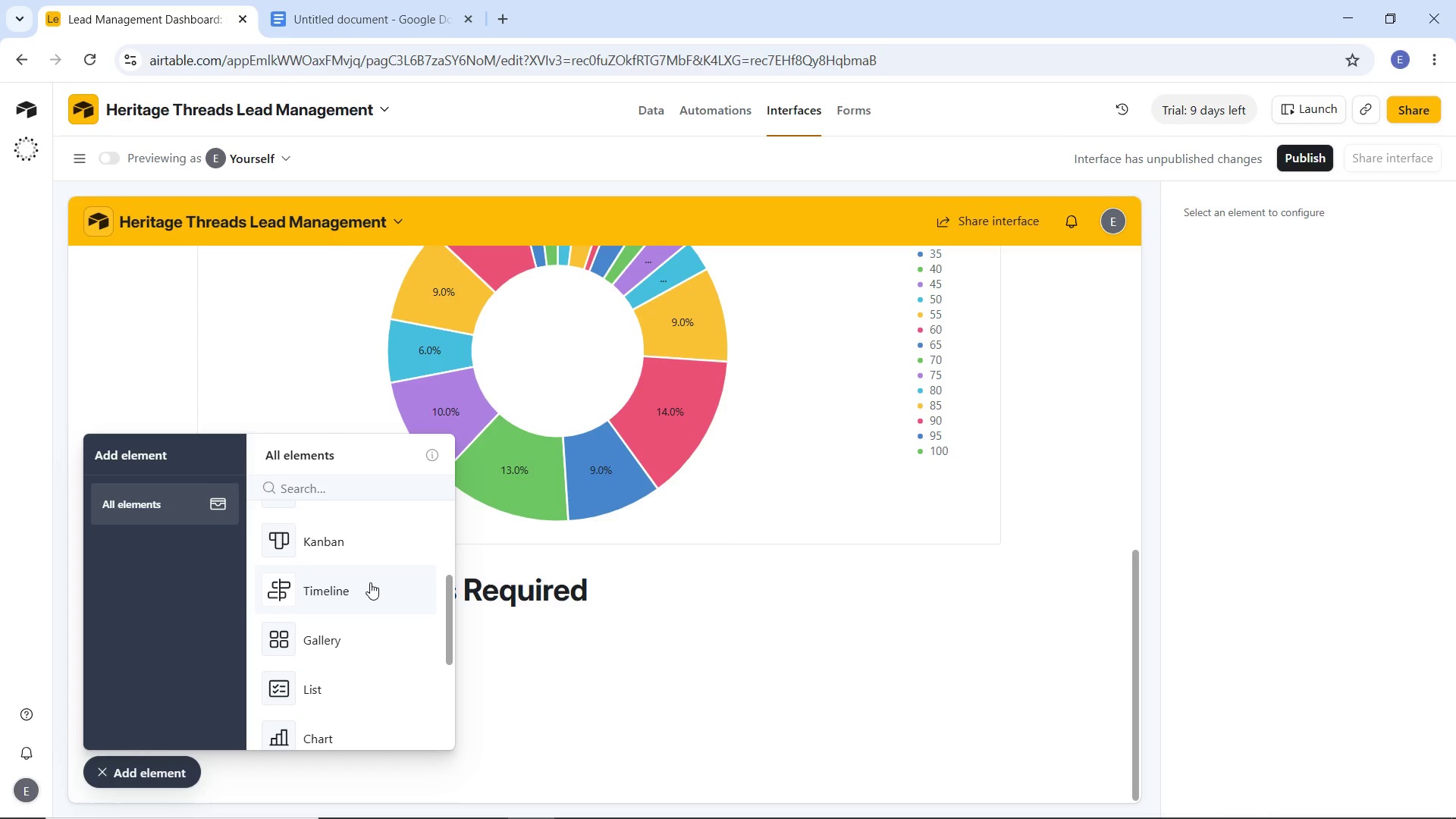 
wait(10.32)
 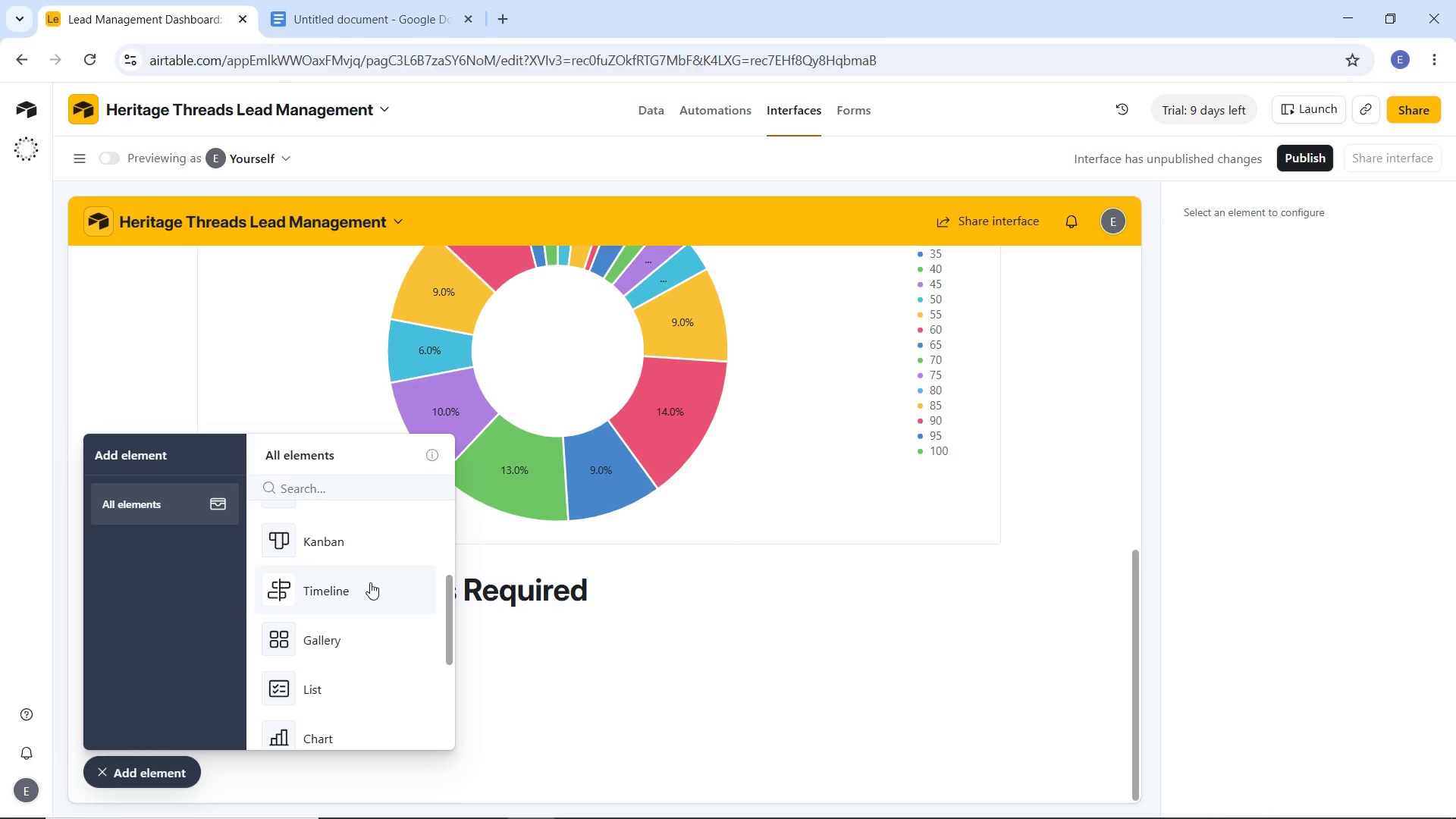 
scroll: coordinate [377, 598], scroll_direction: down, amount: 4.0
 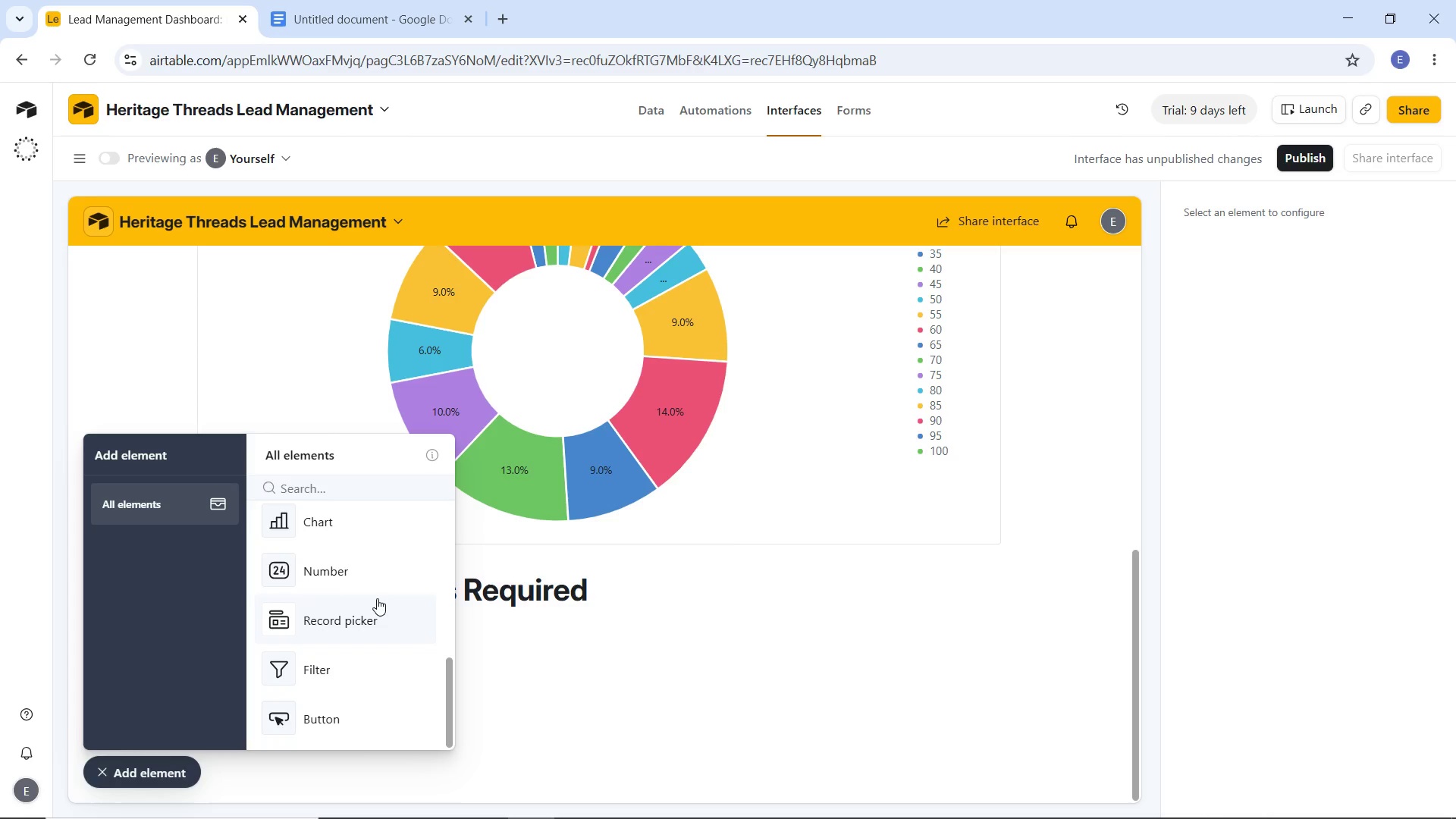 
wait(14.04)
 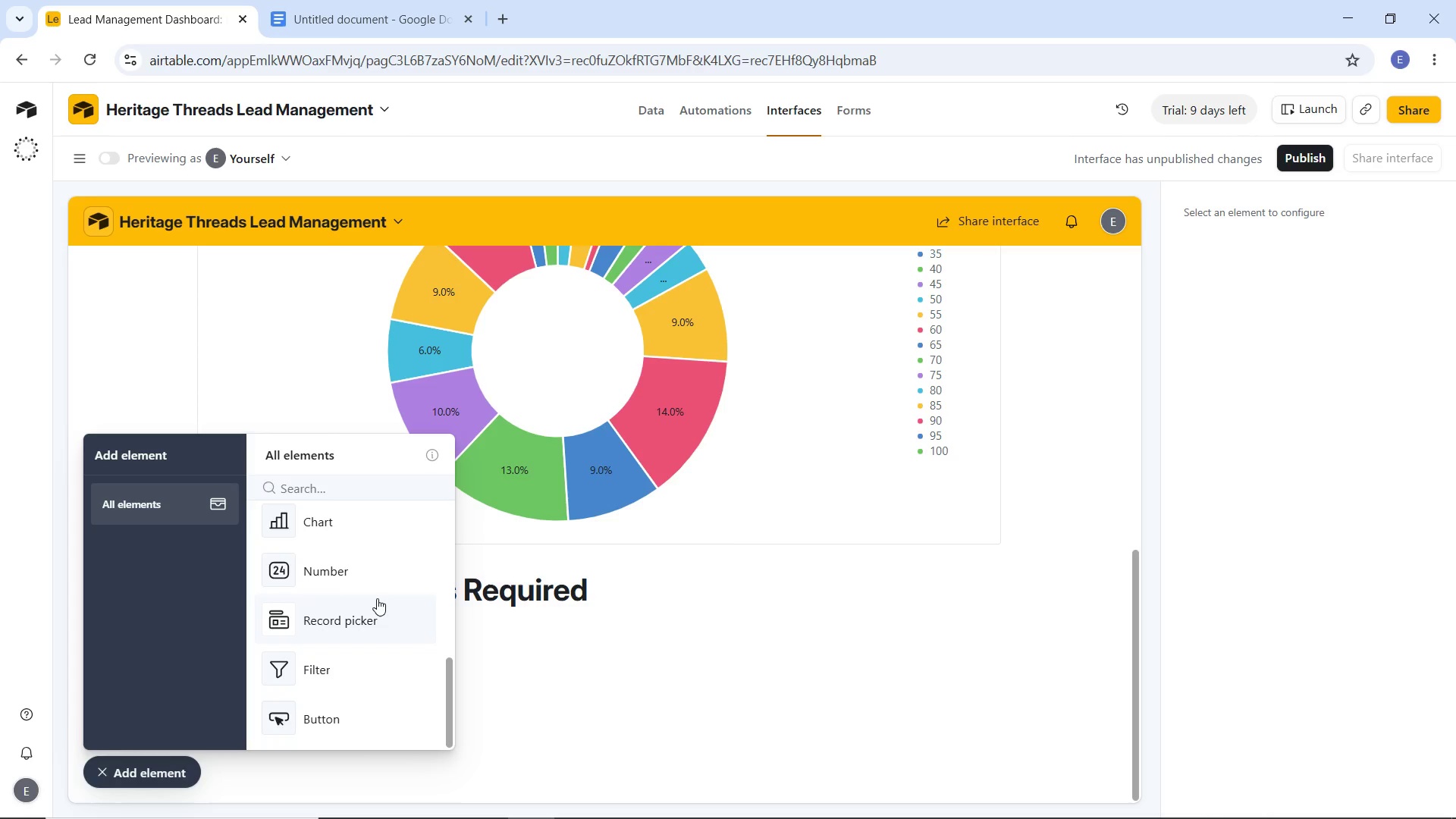 
scroll: coordinate [281, 573], scroll_direction: up, amount: 6.0
 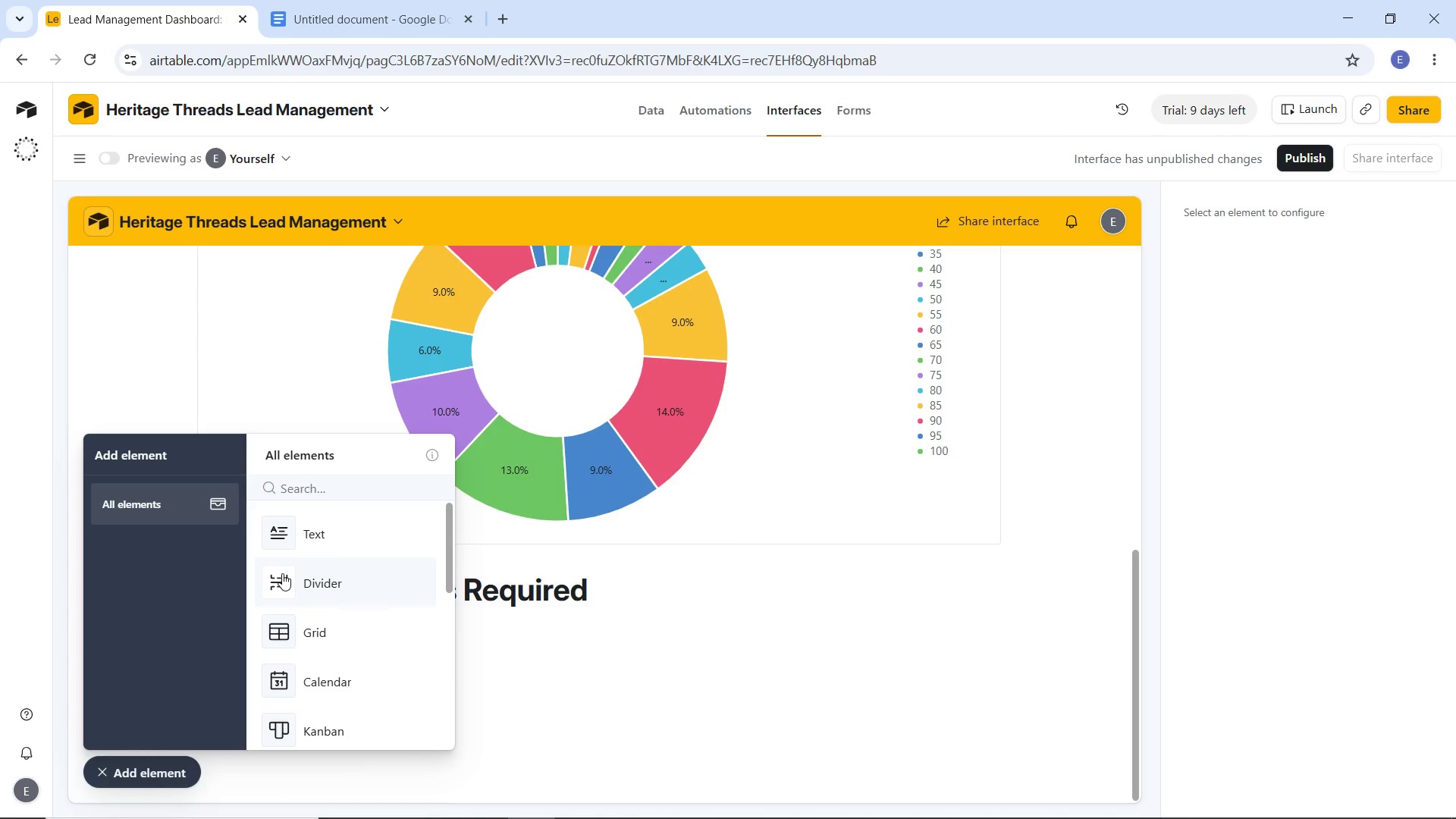 
wait(15.0)
 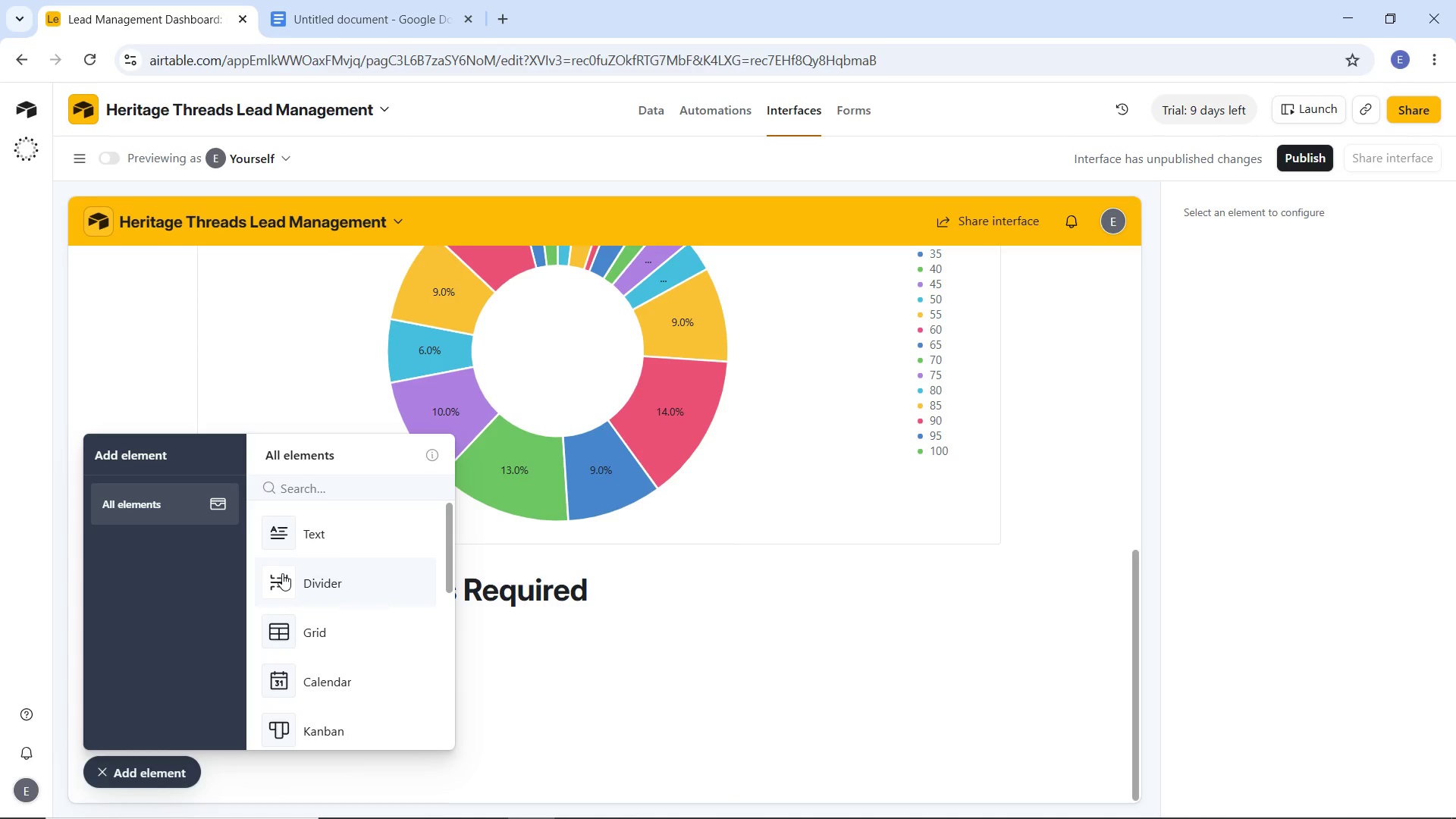 
scroll: coordinate [354, 626], scroll_direction: down, amount: 4.0
 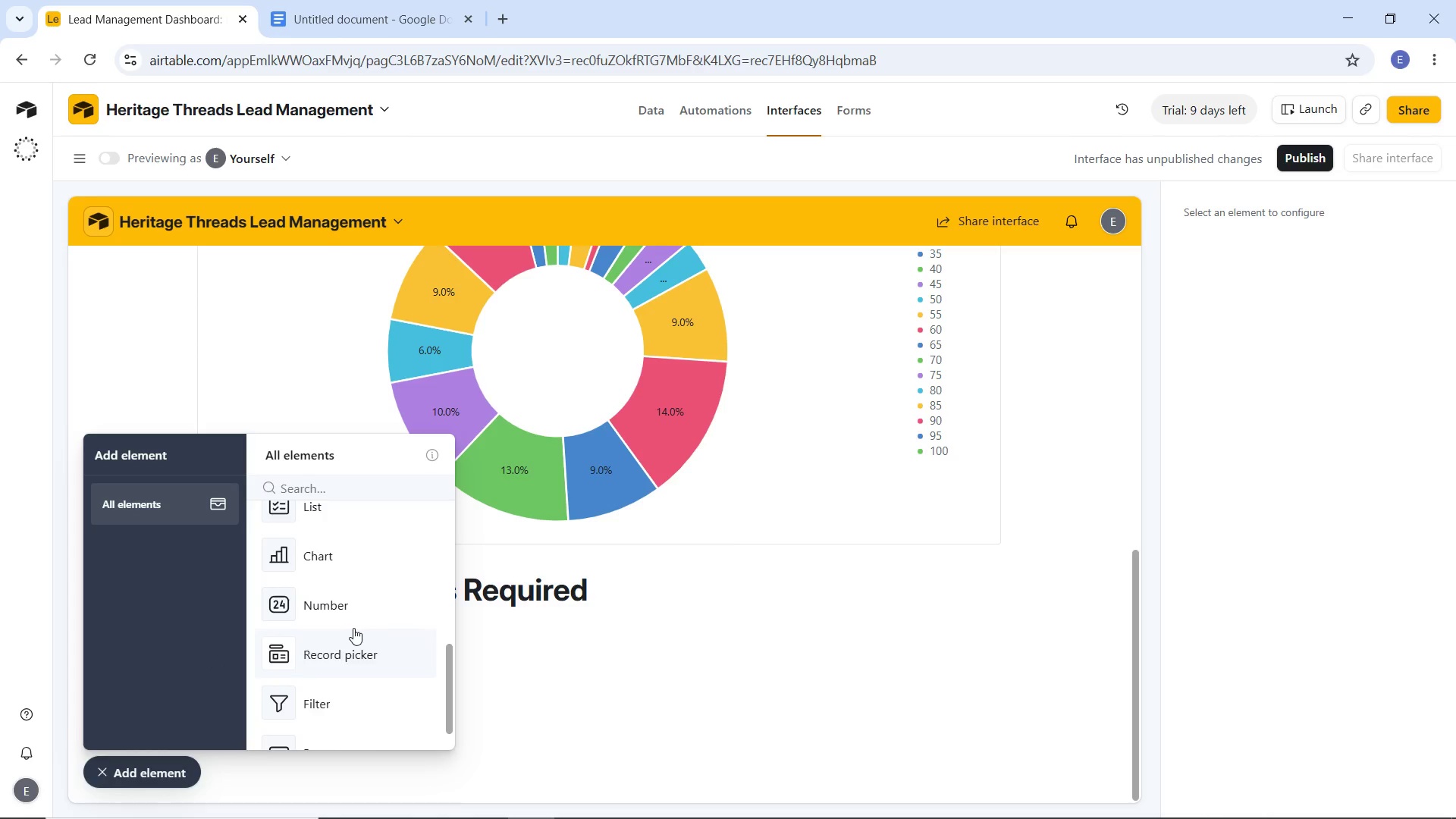 
scroll: coordinate [353, 628], scroll_direction: up, amount: 1.0
 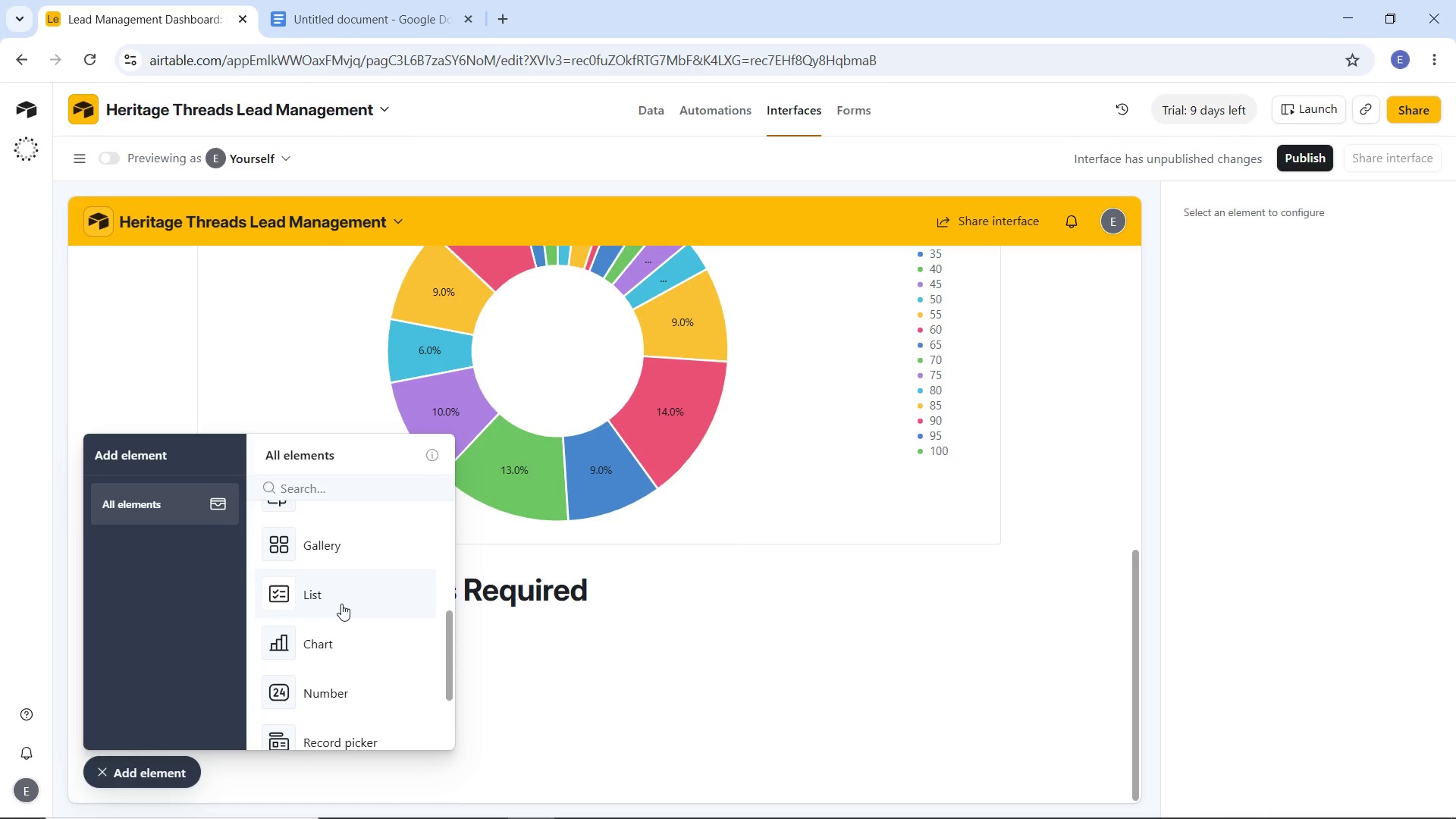 
left_click([341, 604])
 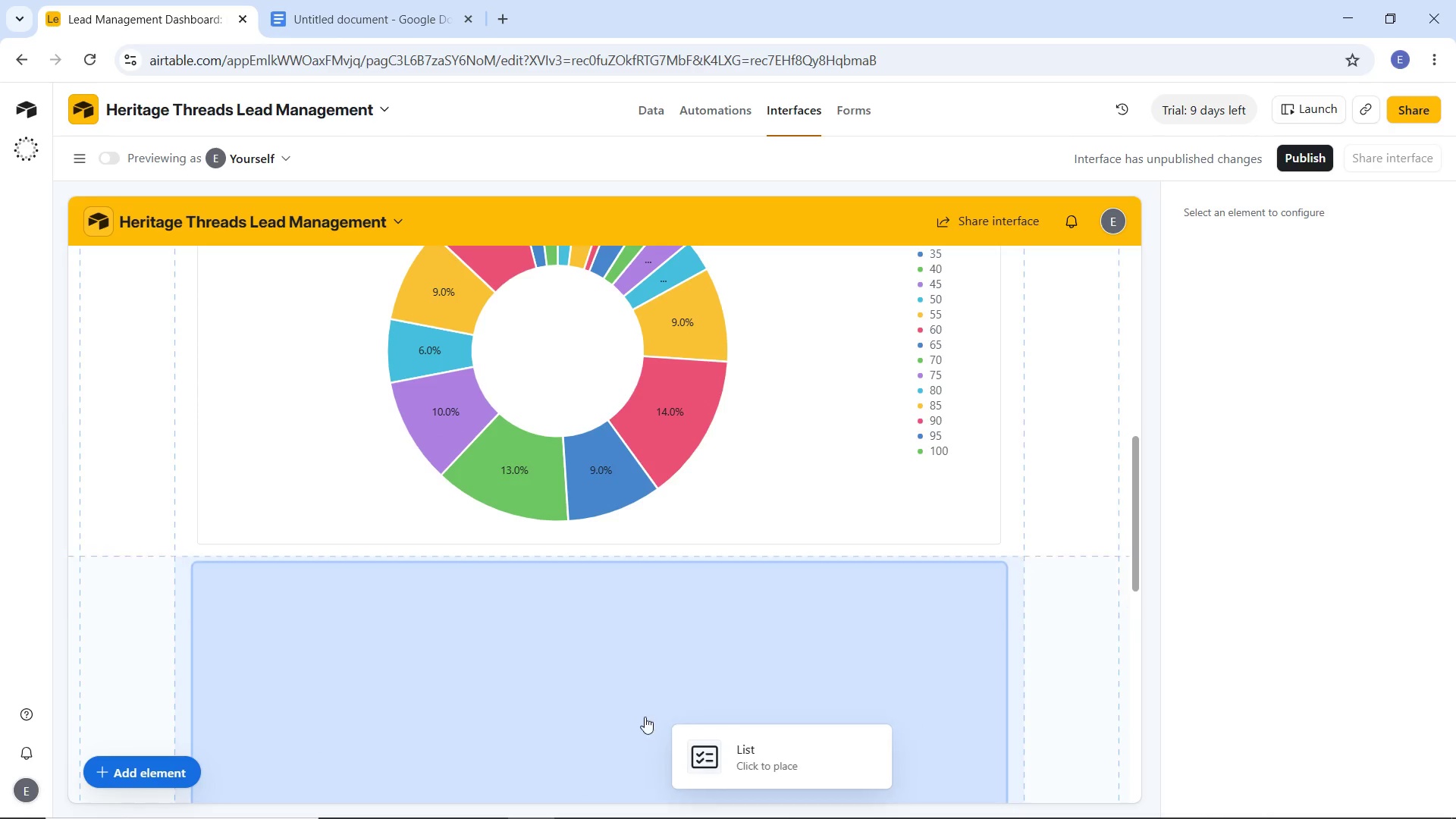 
scroll: coordinate [621, 695], scroll_direction: down, amount: 5.0
 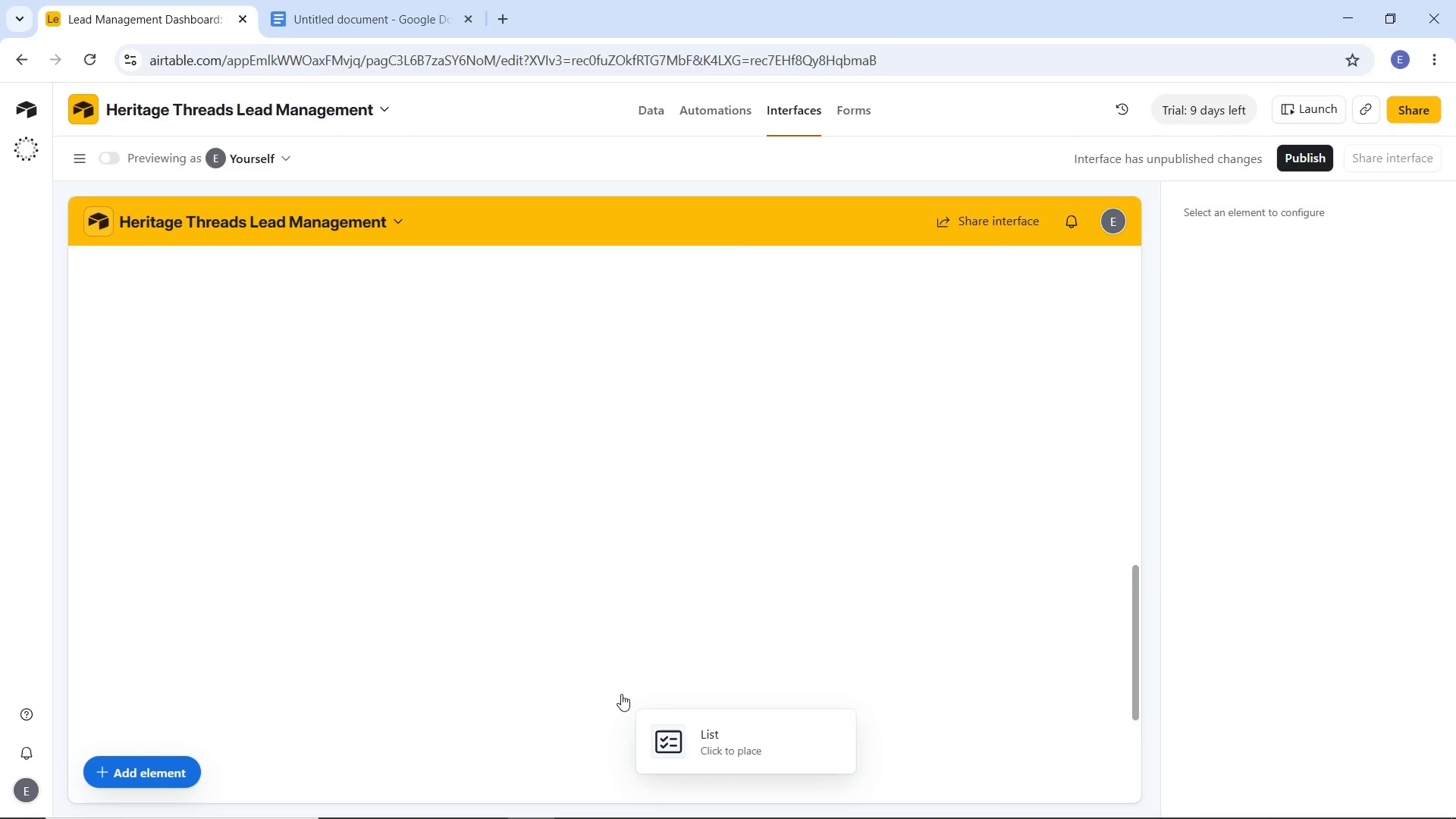 
scroll: coordinate [621, 694], scroll_direction: up, amount: 1.0
 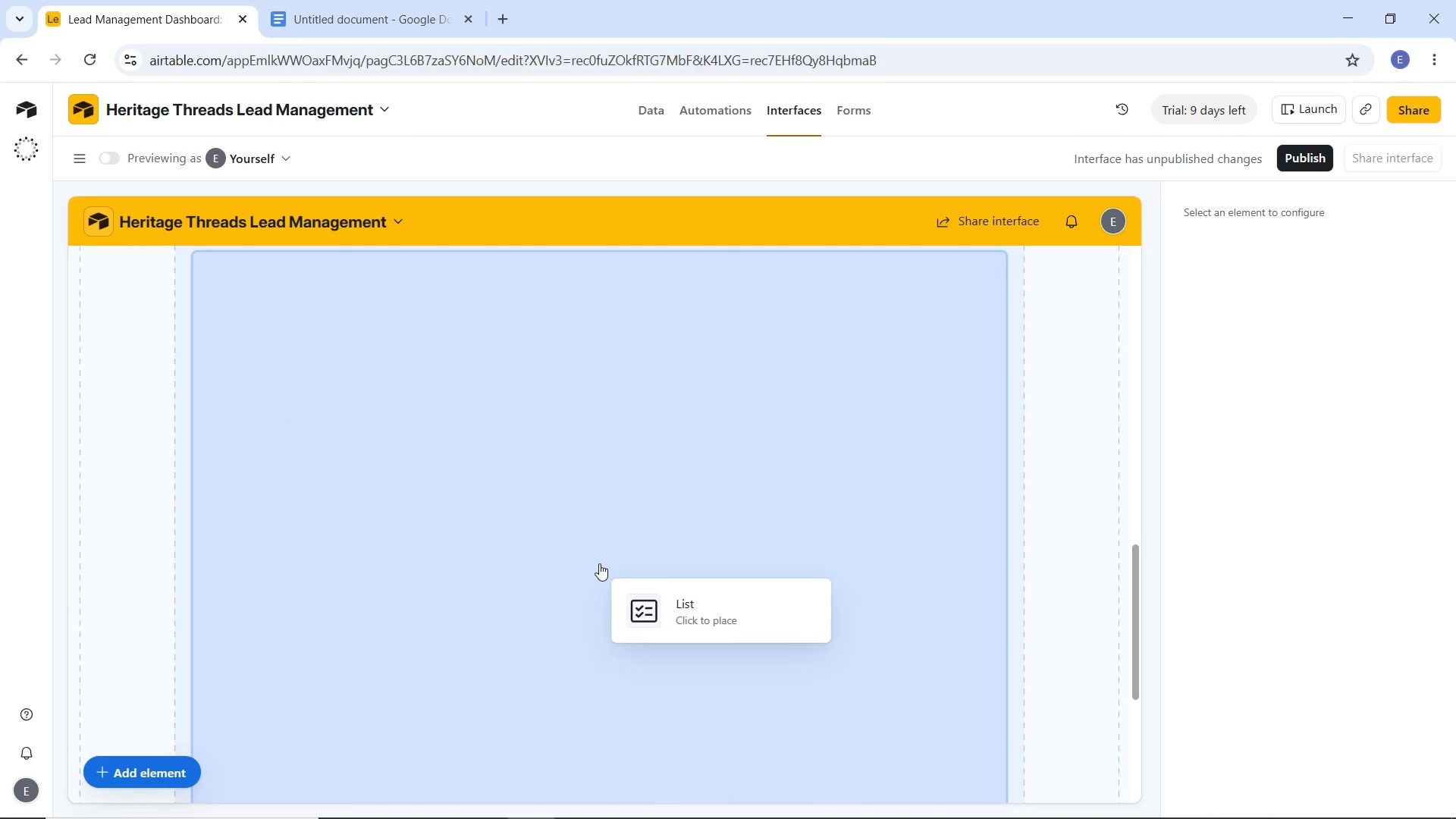 
left_click([601, 576])
 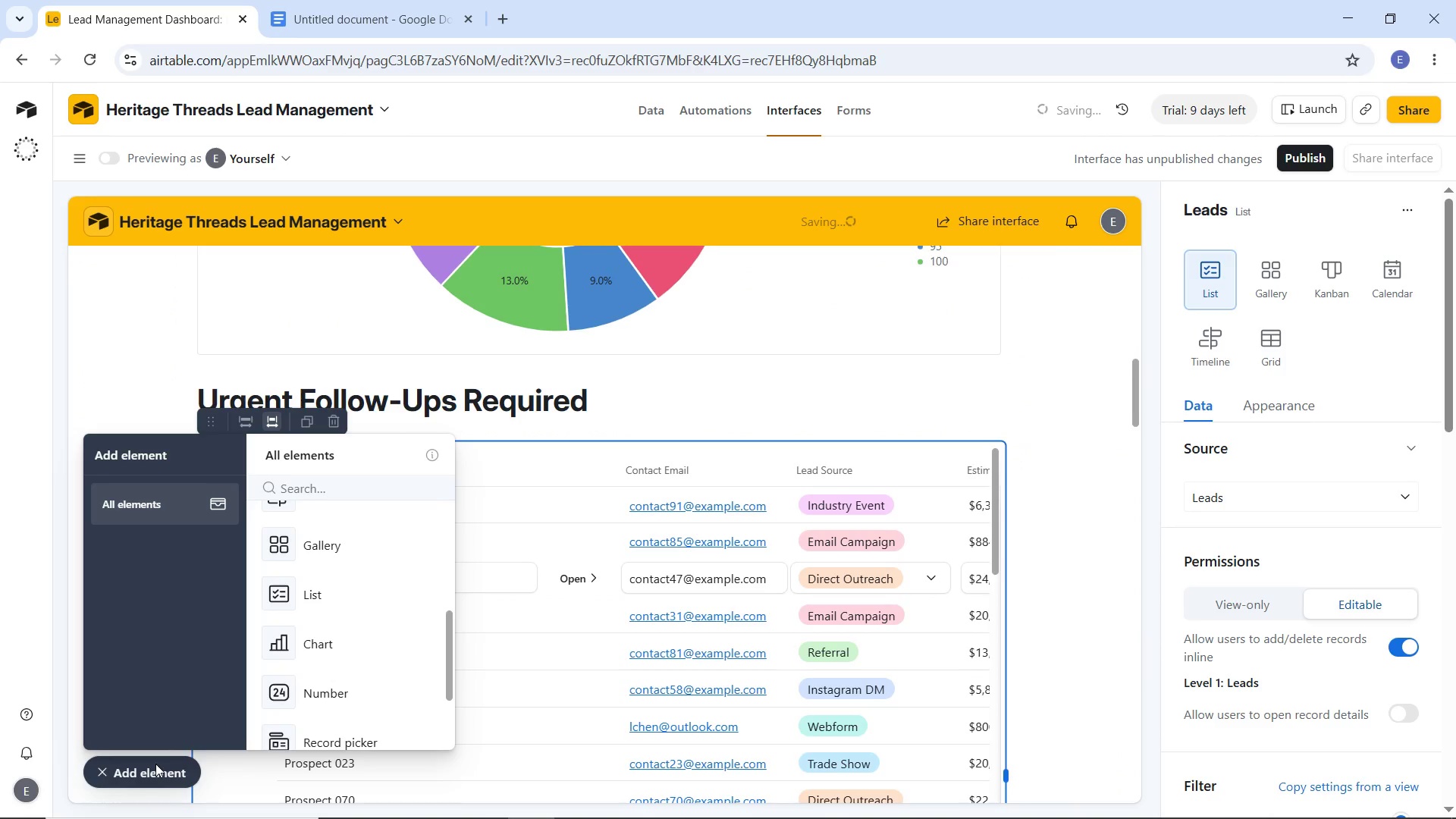 
scroll: coordinate [601, 563], scroll_direction: up, amount: 2.0
 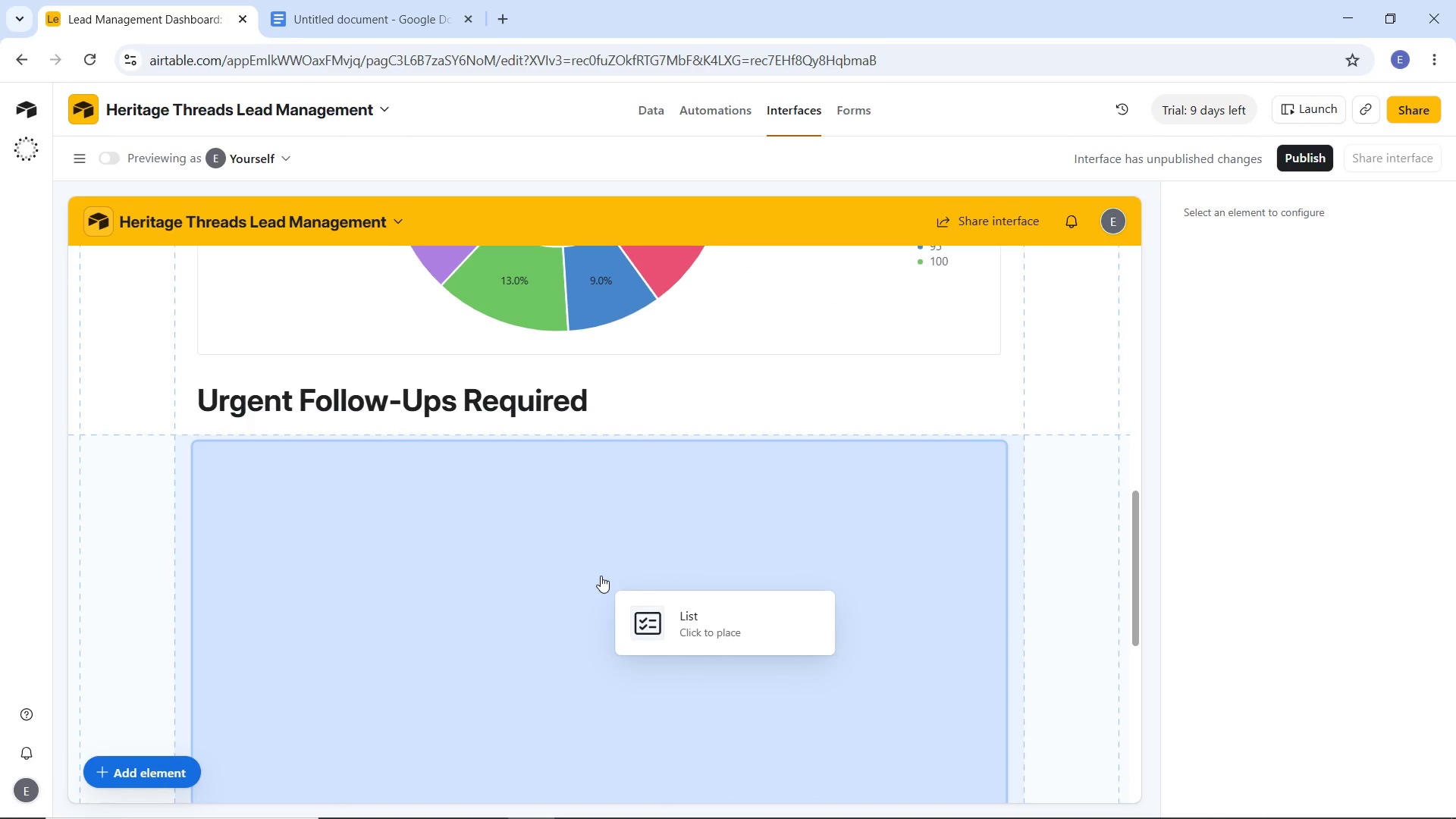 
left_click([149, 770])
 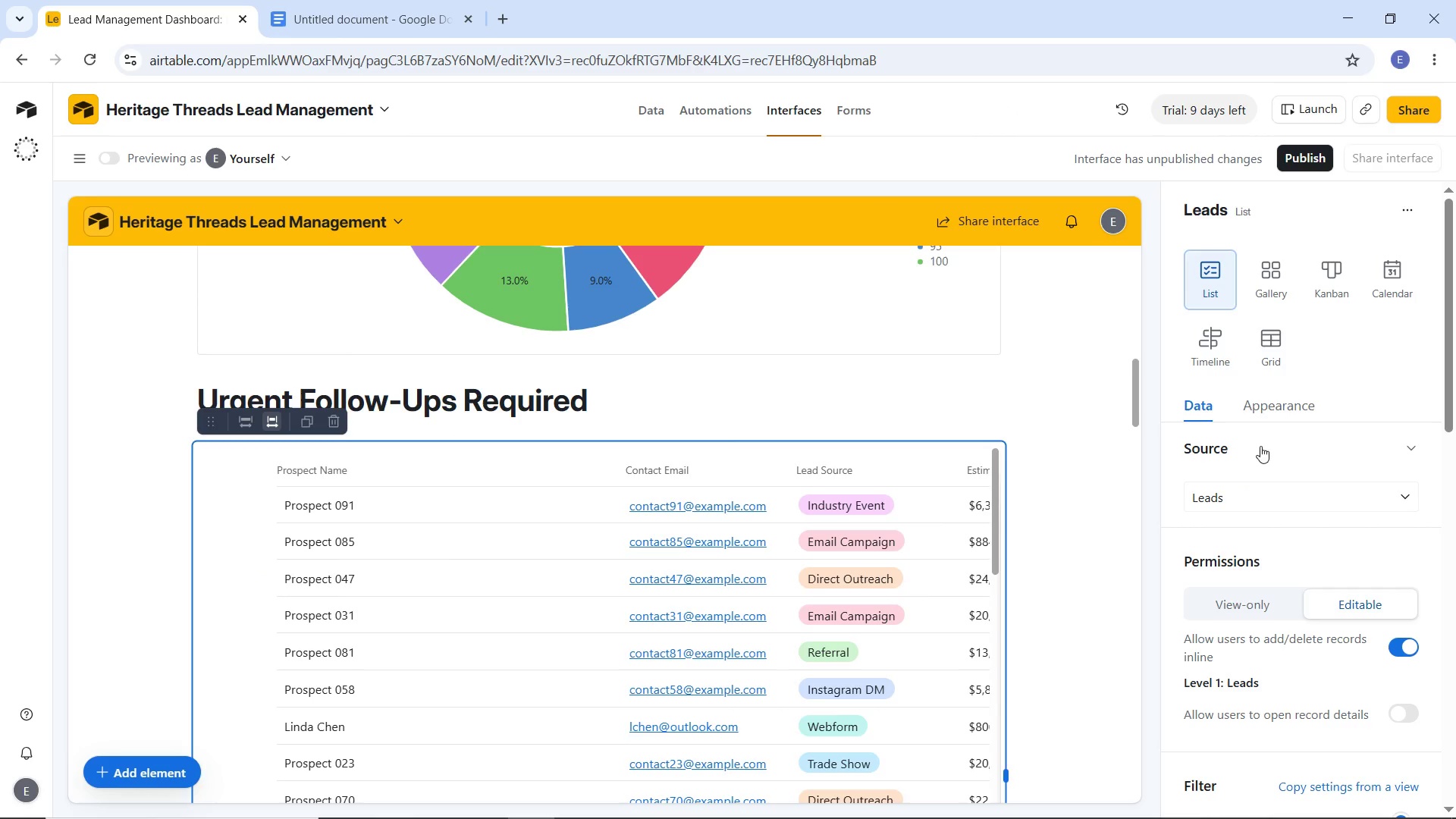 
wait(5.75)
 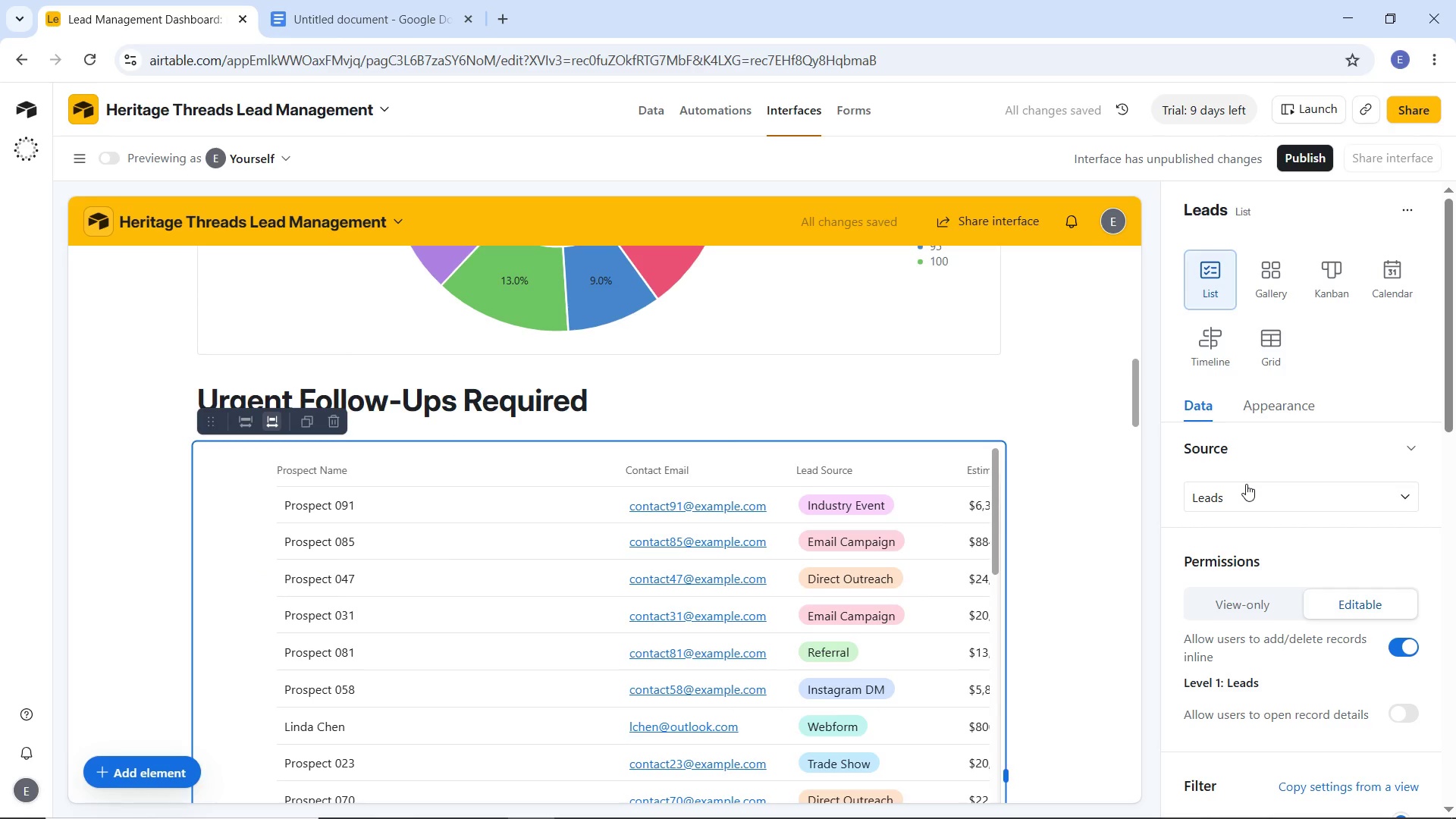 
scroll: coordinate [1333, 477], scroll_direction: up, amount: 1.0
 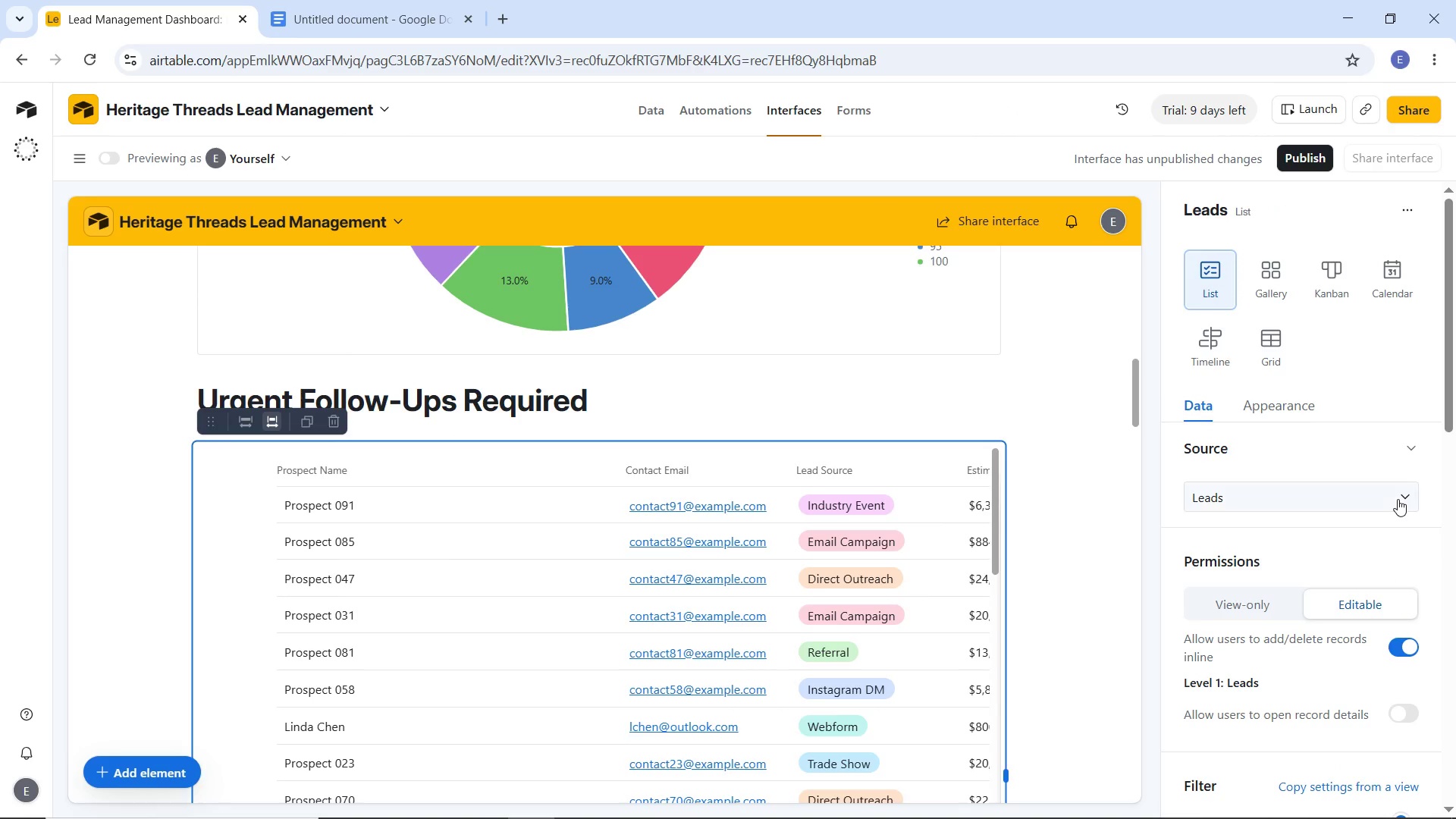 
left_click([1398, 499])
 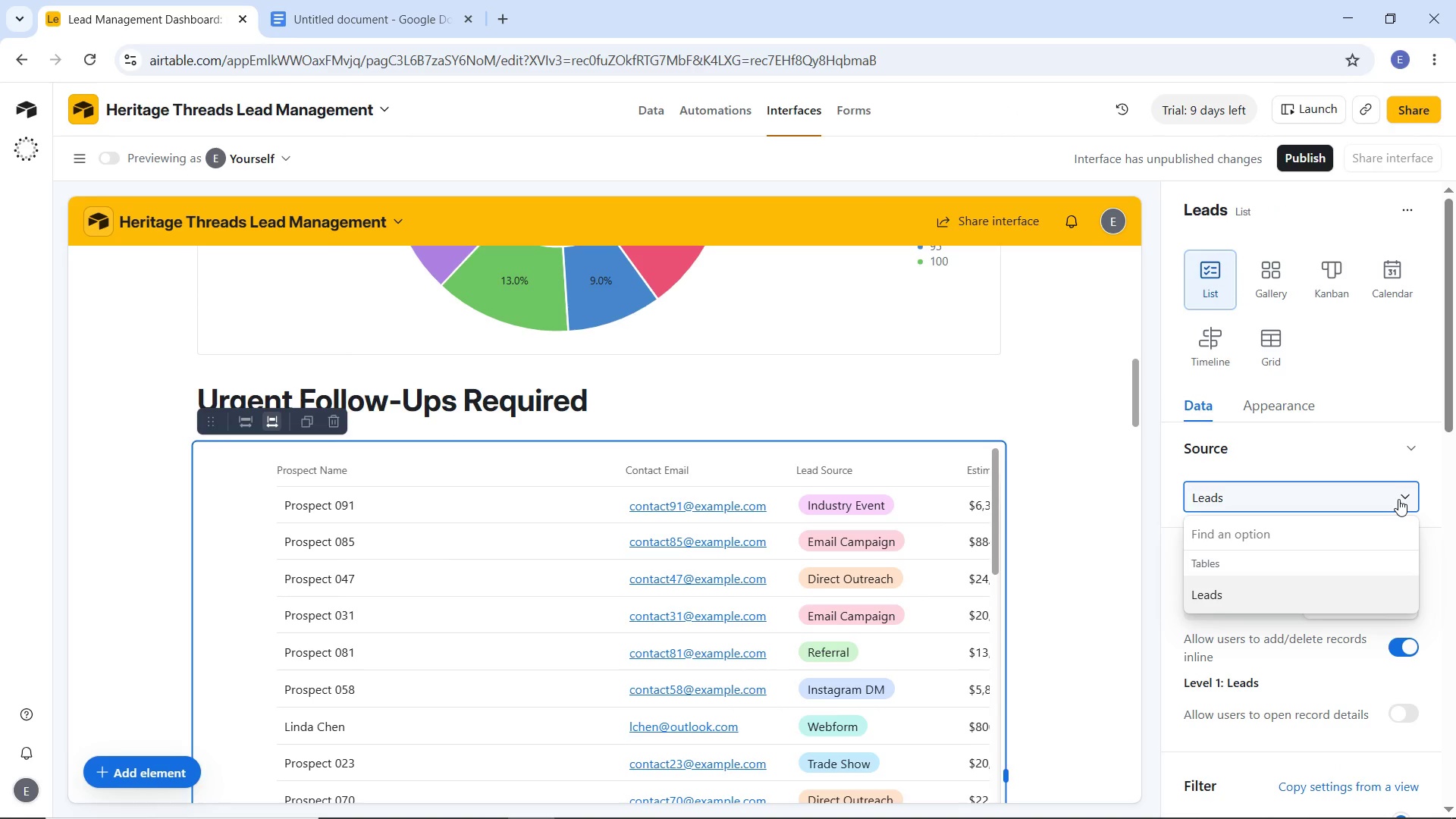 
left_click([1398, 499])
 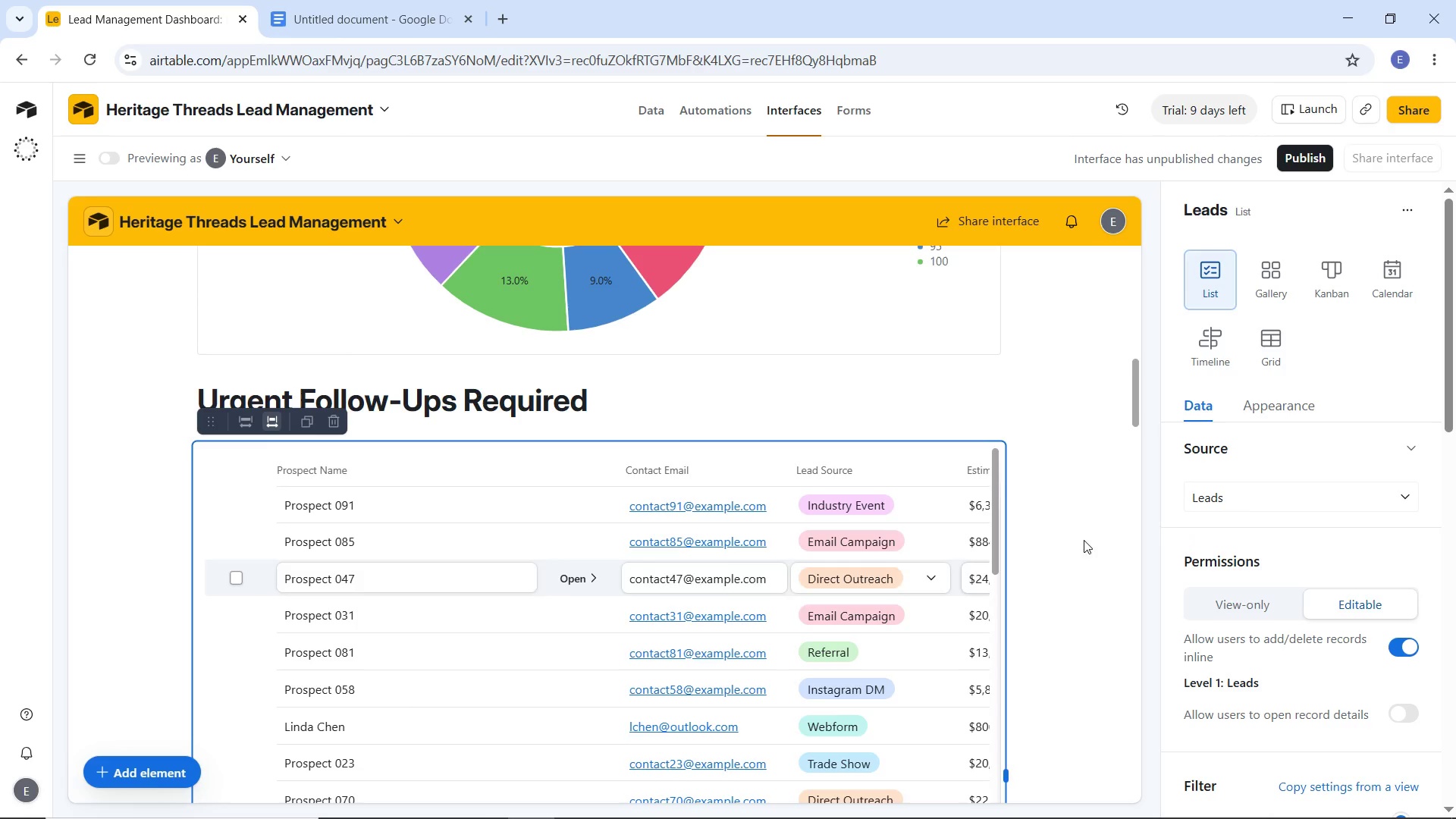 
scroll: coordinate [1301, 500], scroll_direction: down, amount: 7.0
 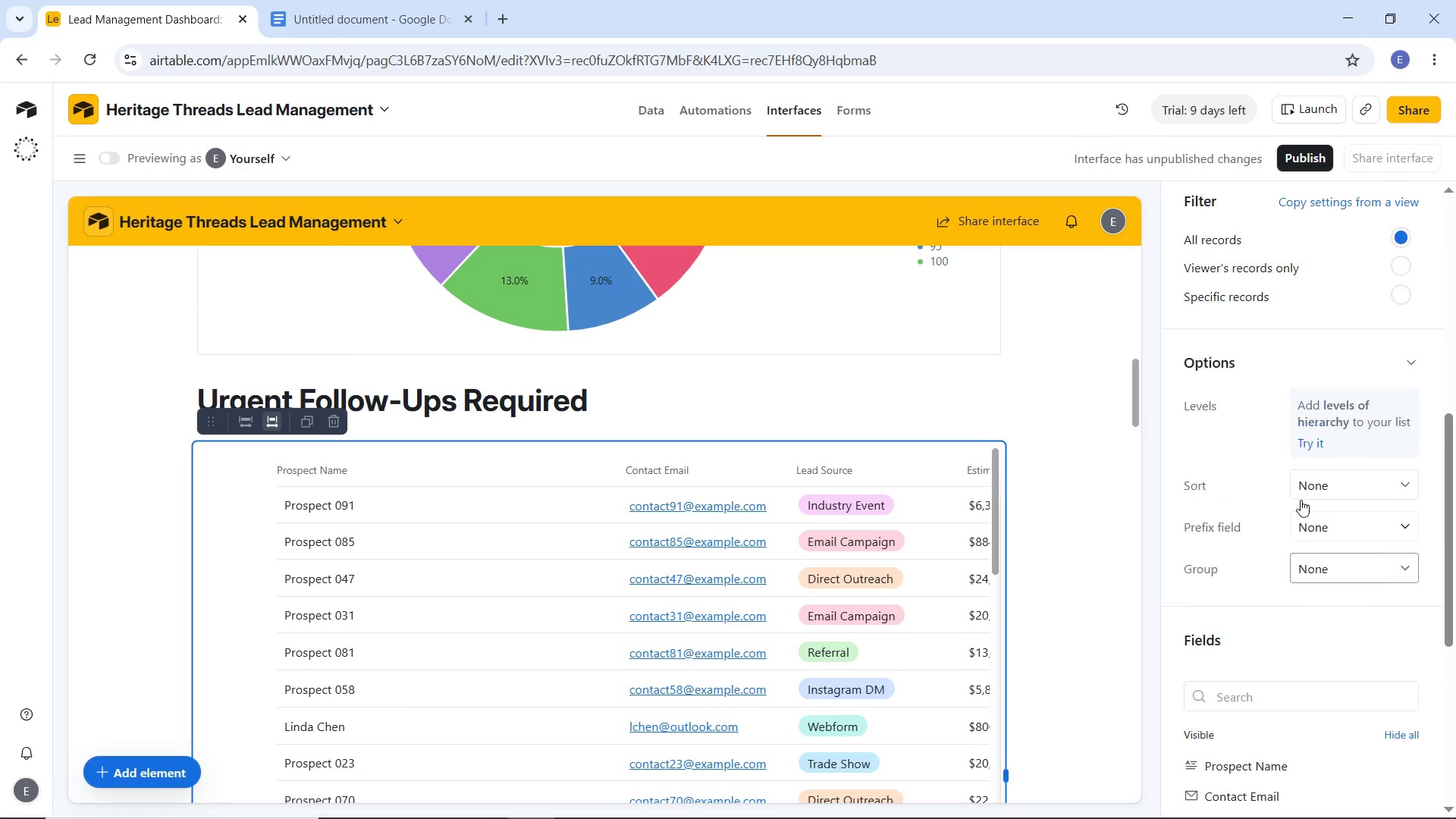 
scroll: coordinate [1301, 500], scroll_direction: up, amount: 2.0
 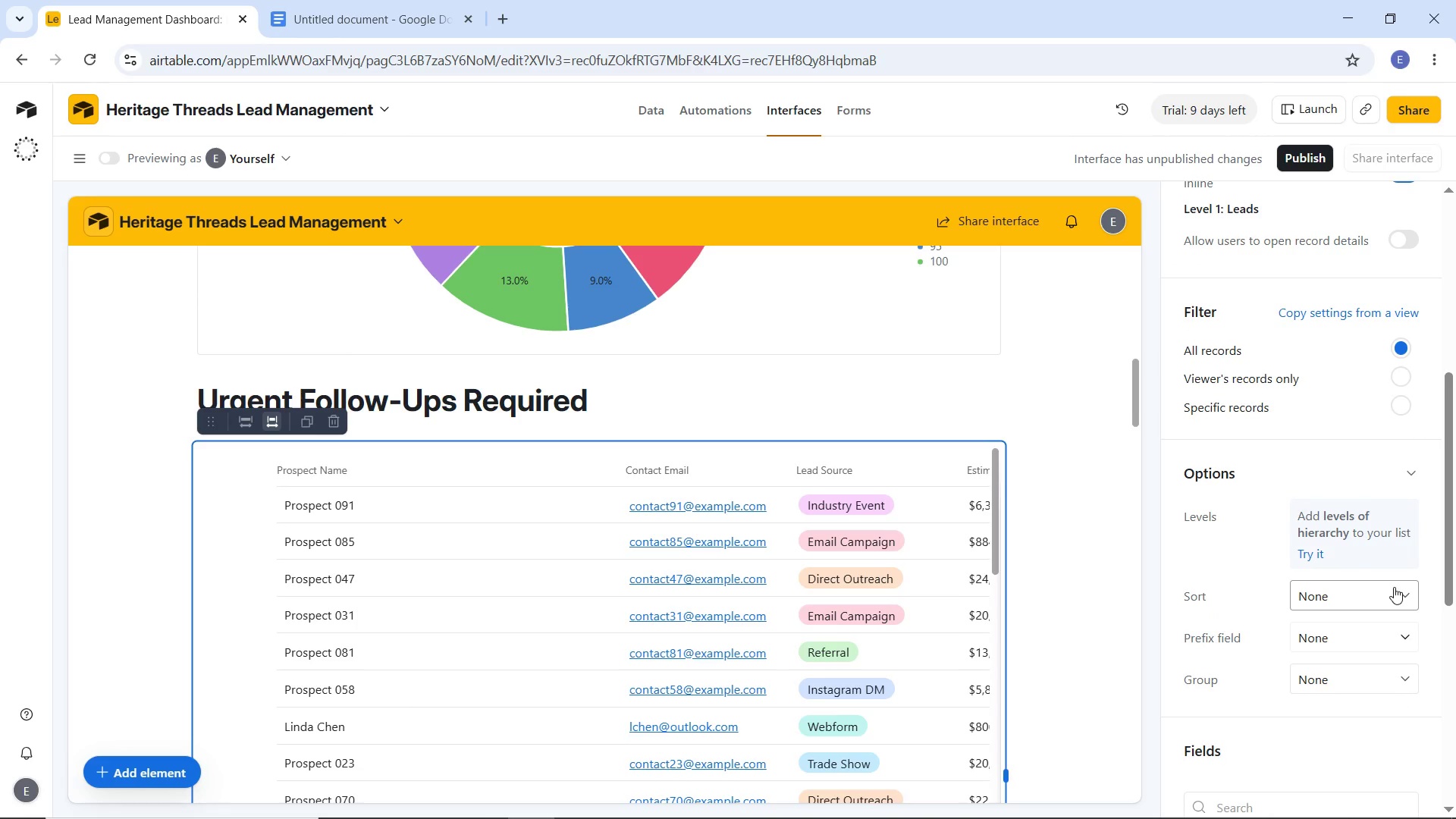 
left_click([1394, 587])
 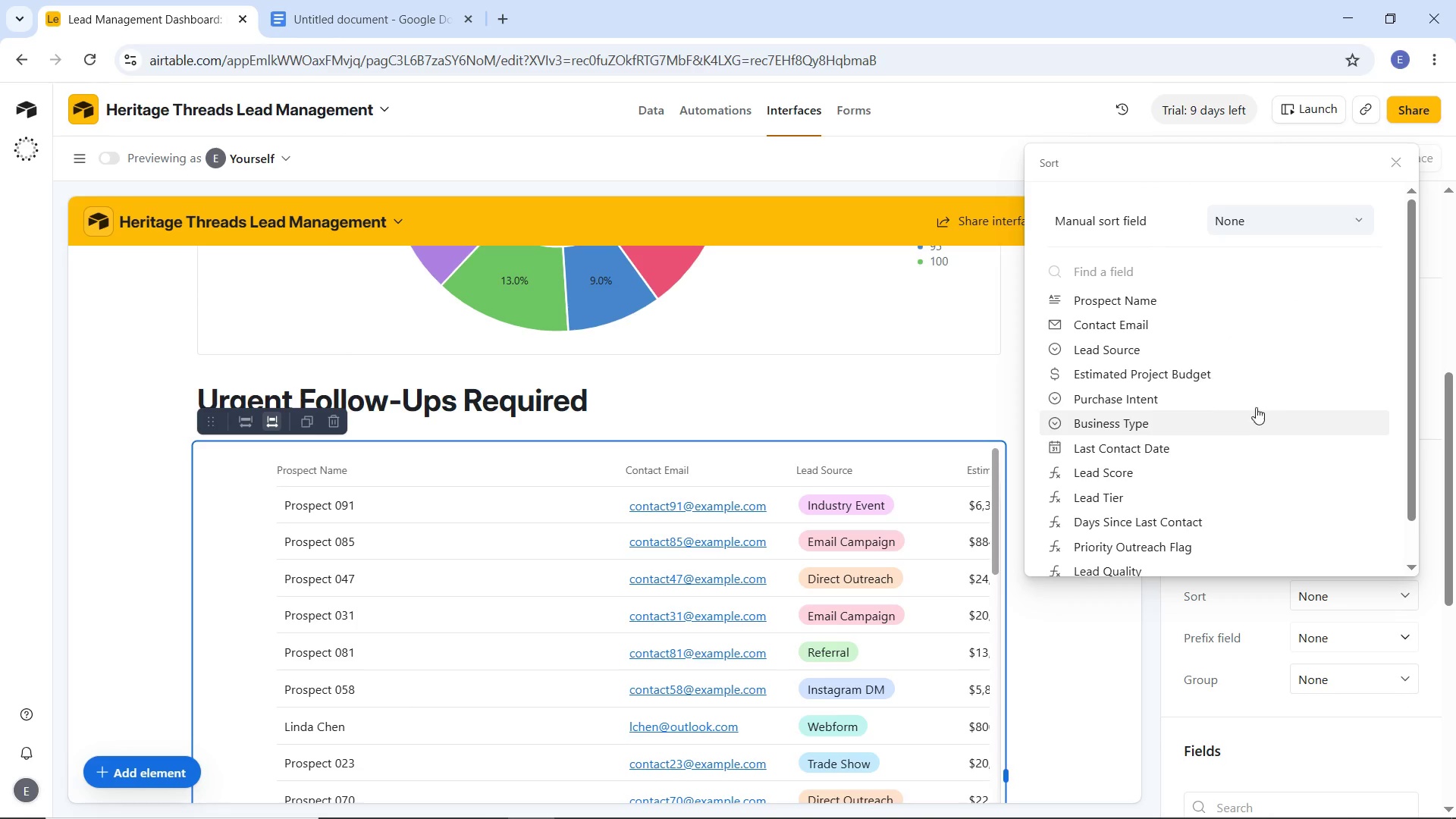 
scroll: coordinate [1208, 425], scroll_direction: down, amount: 1.0
 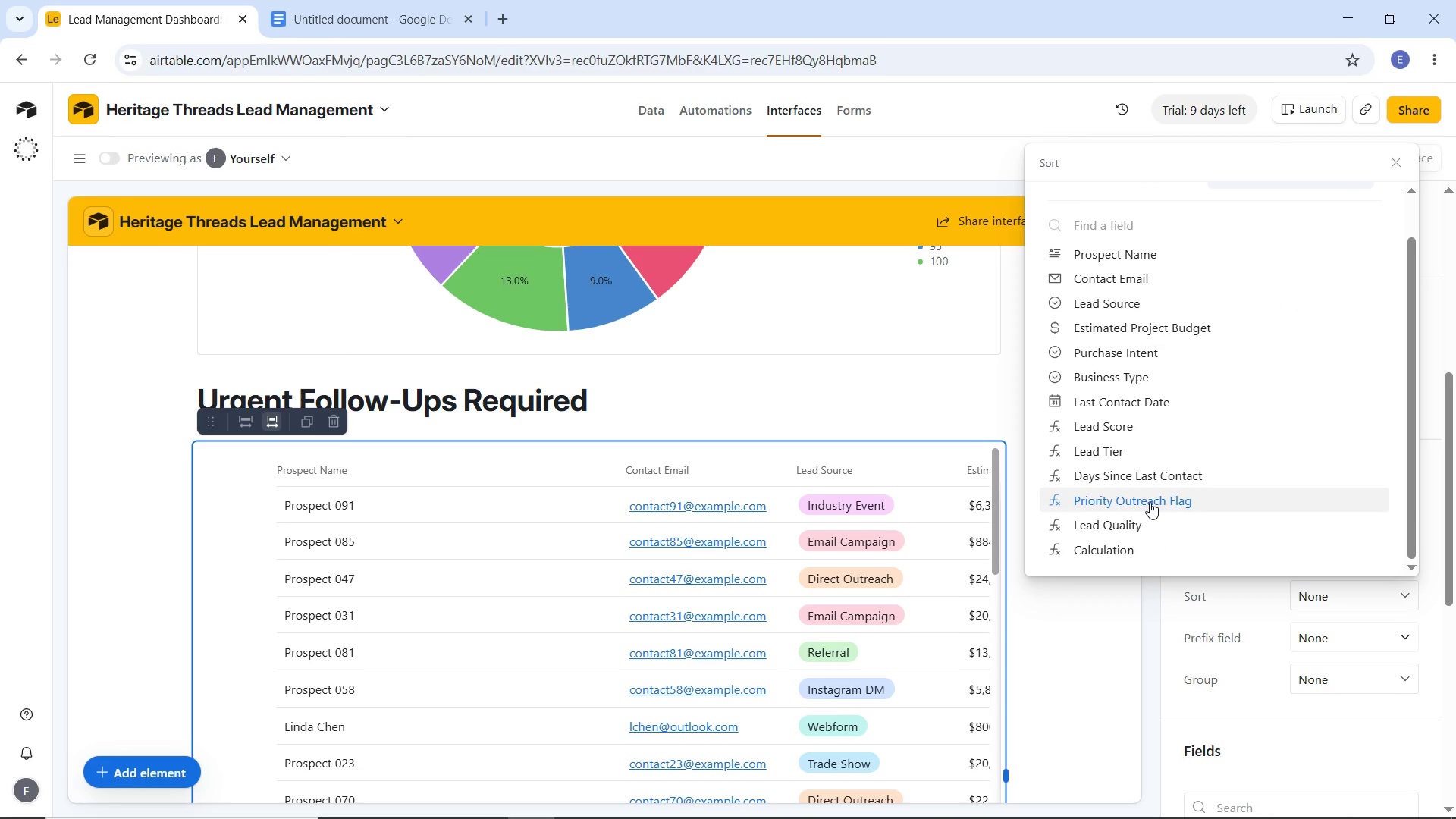 
left_click([1150, 502])
 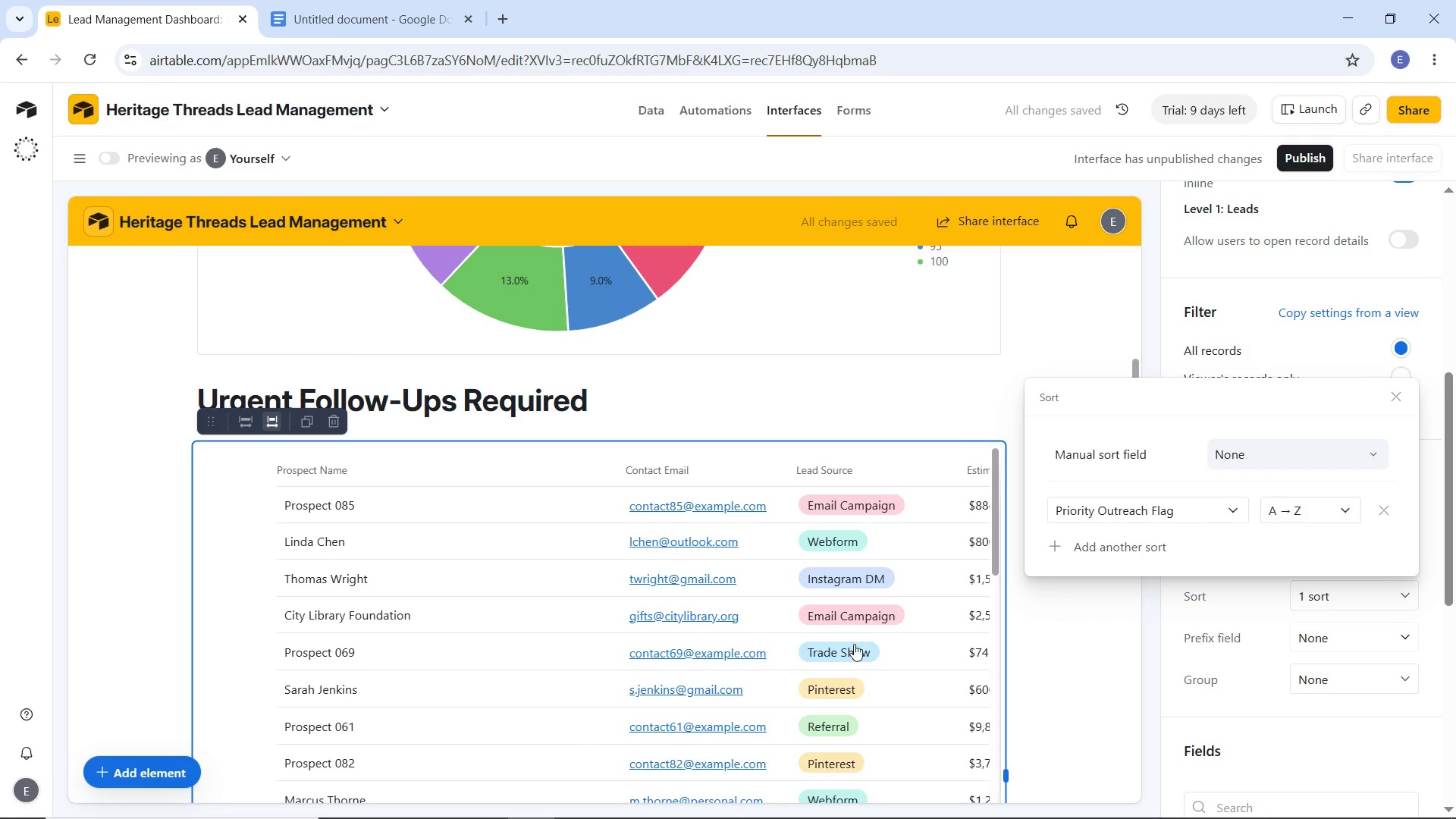 
scroll: coordinate [1108, 626], scroll_direction: down, amount: 11.0
 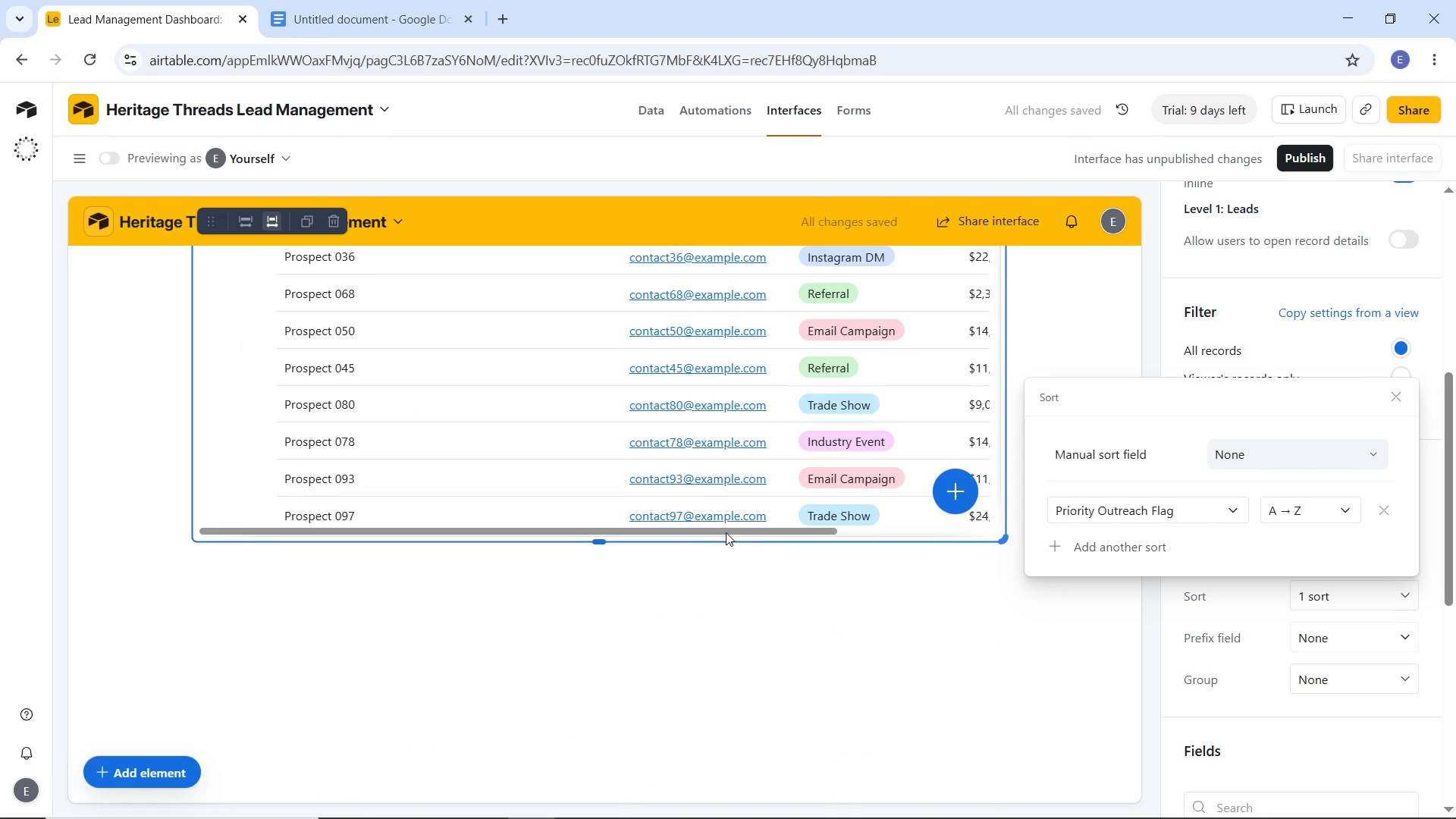 
left_click_drag(start_coordinate=[726, 532], to_coordinate=[993, 530])
 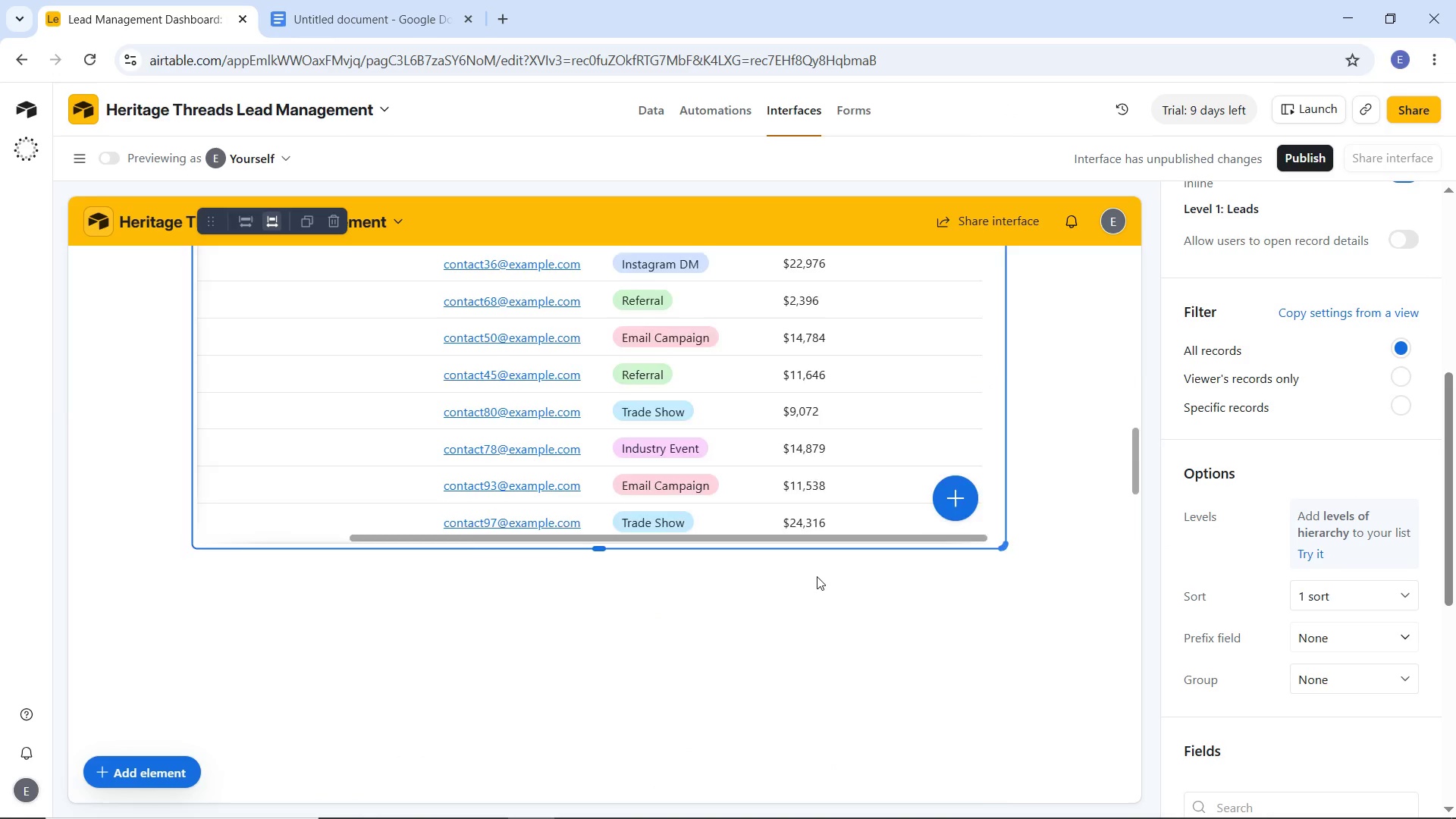 
scroll: coordinate [817, 576], scroll_direction: up, amount: 6.0
 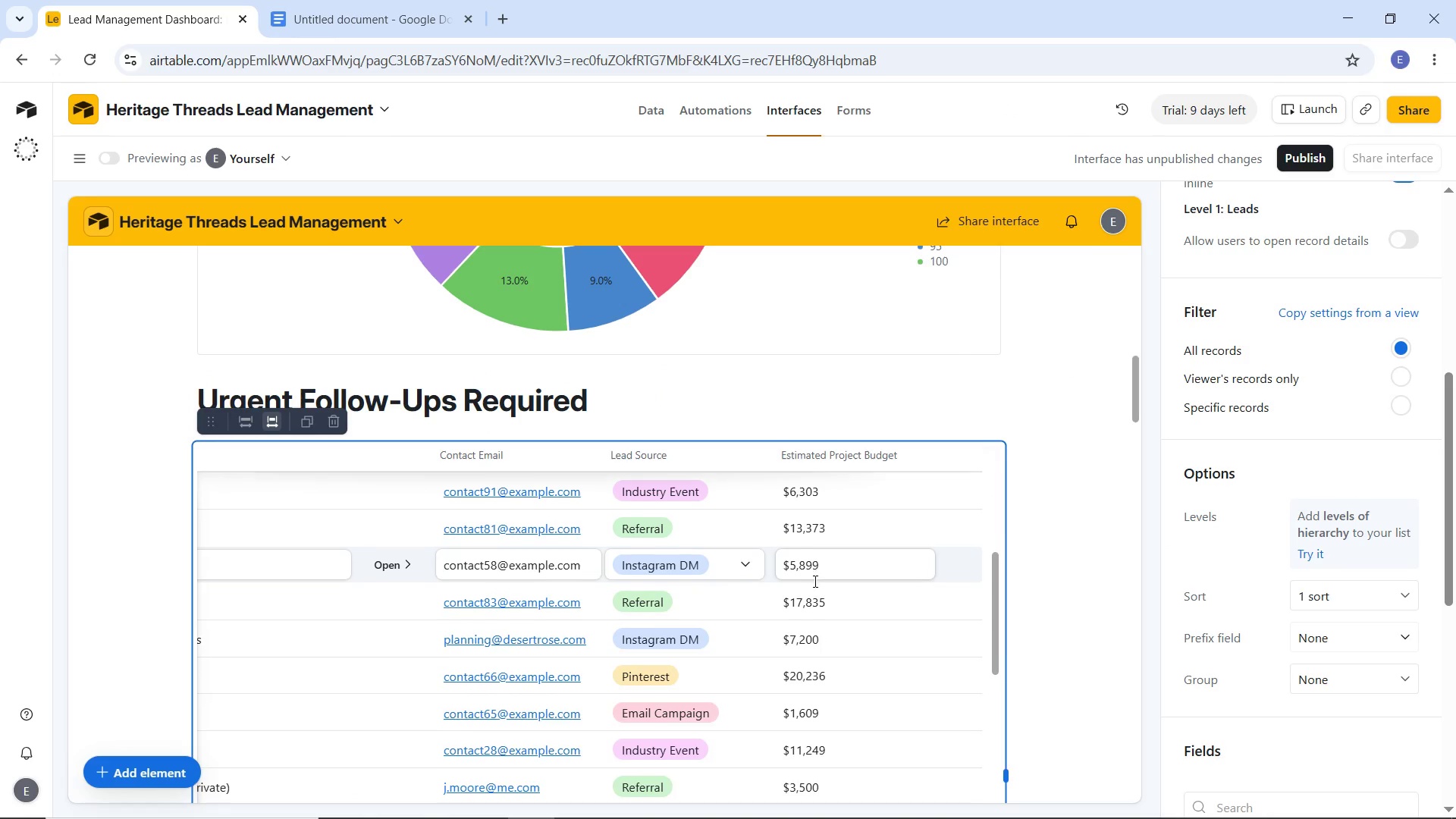 
scroll: coordinate [1039, 529], scroll_direction: down, amount: 8.0
 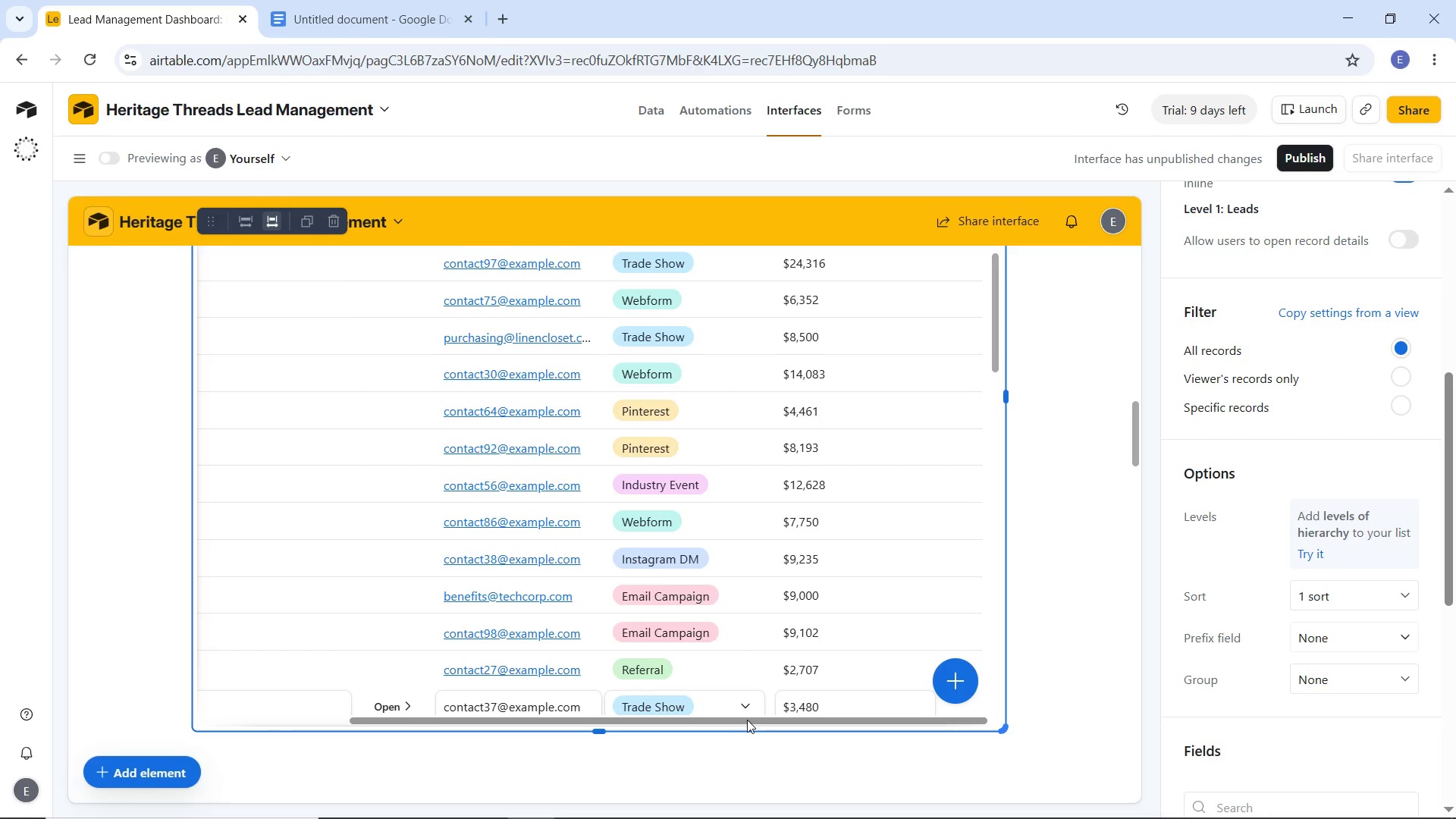 
left_click_drag(start_coordinate=[748, 720], to_coordinate=[599, 727])
 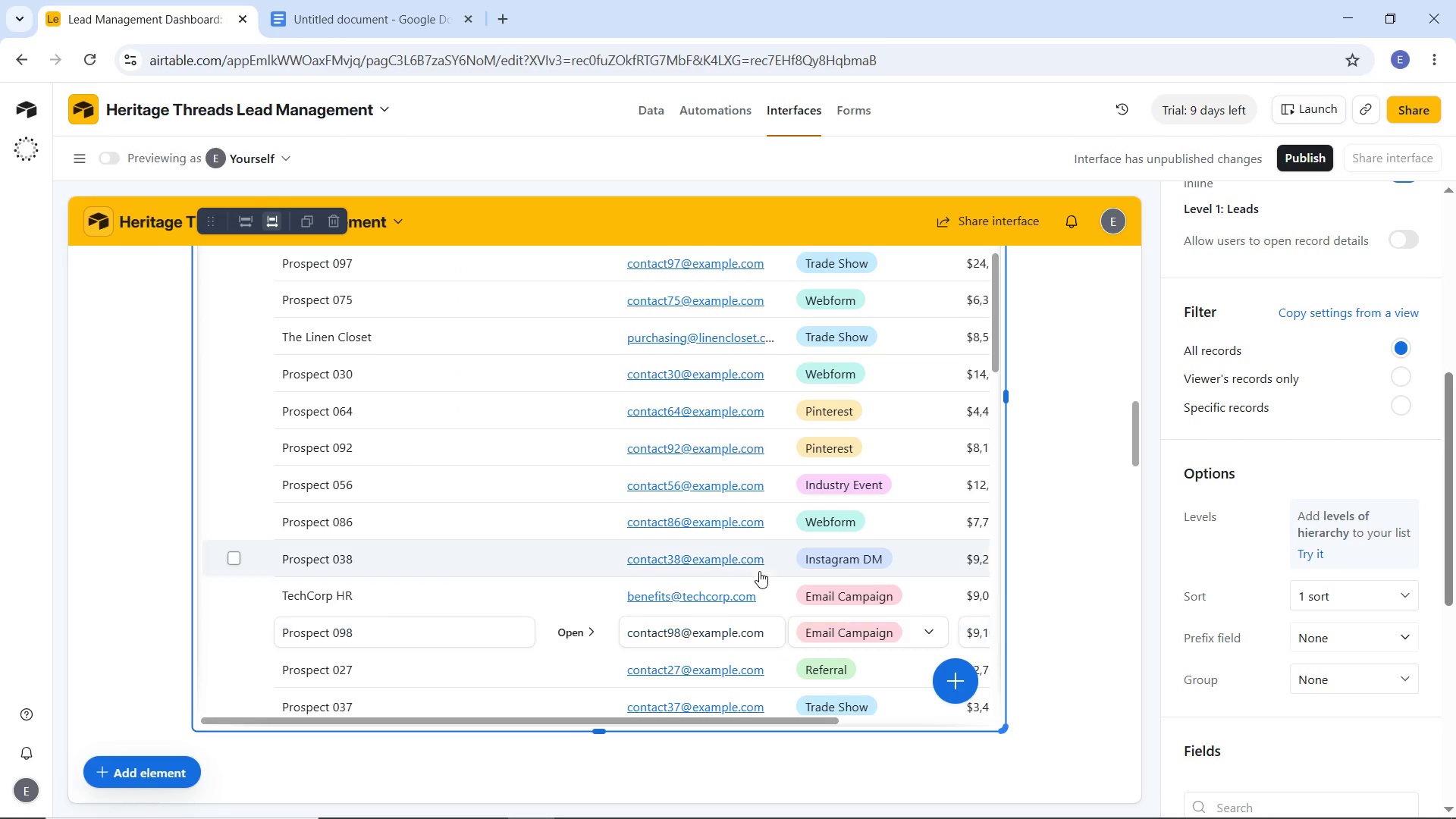 
scroll: coordinate [791, 560], scroll_direction: up, amount: 16.0
 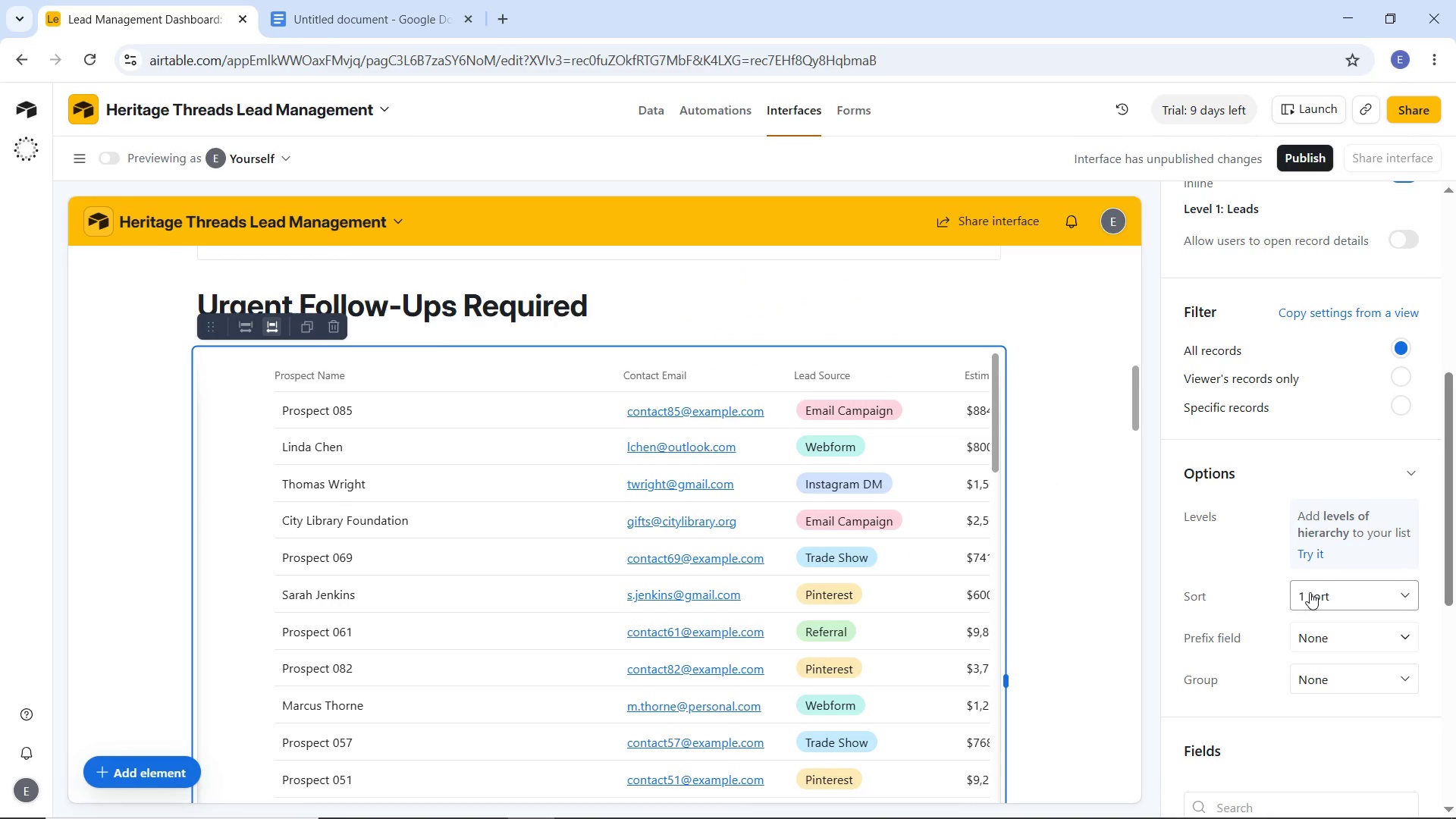 
left_click([1312, 593])
 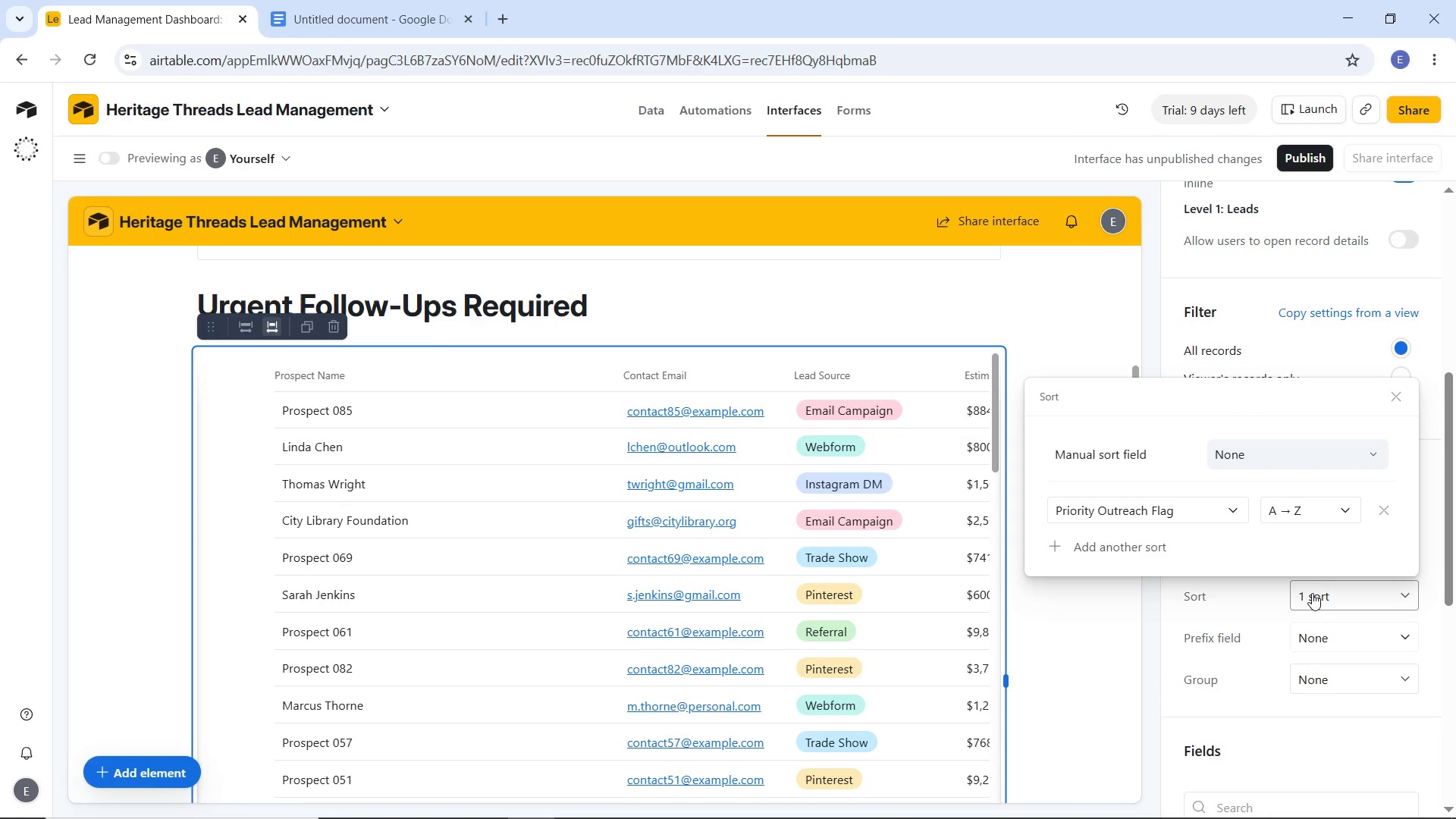 
left_click([1312, 593])
 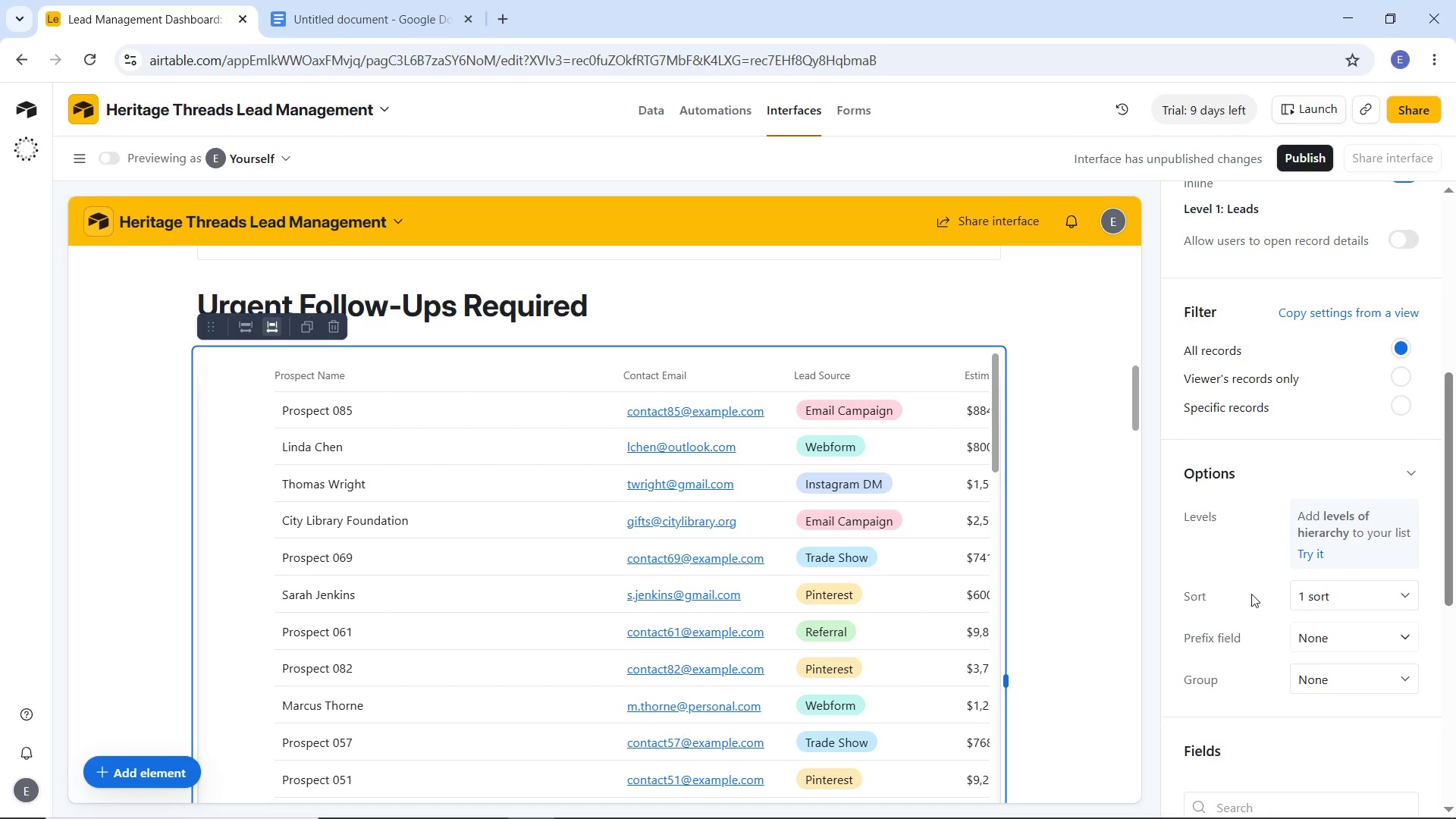 
left_click([1251, 594])
 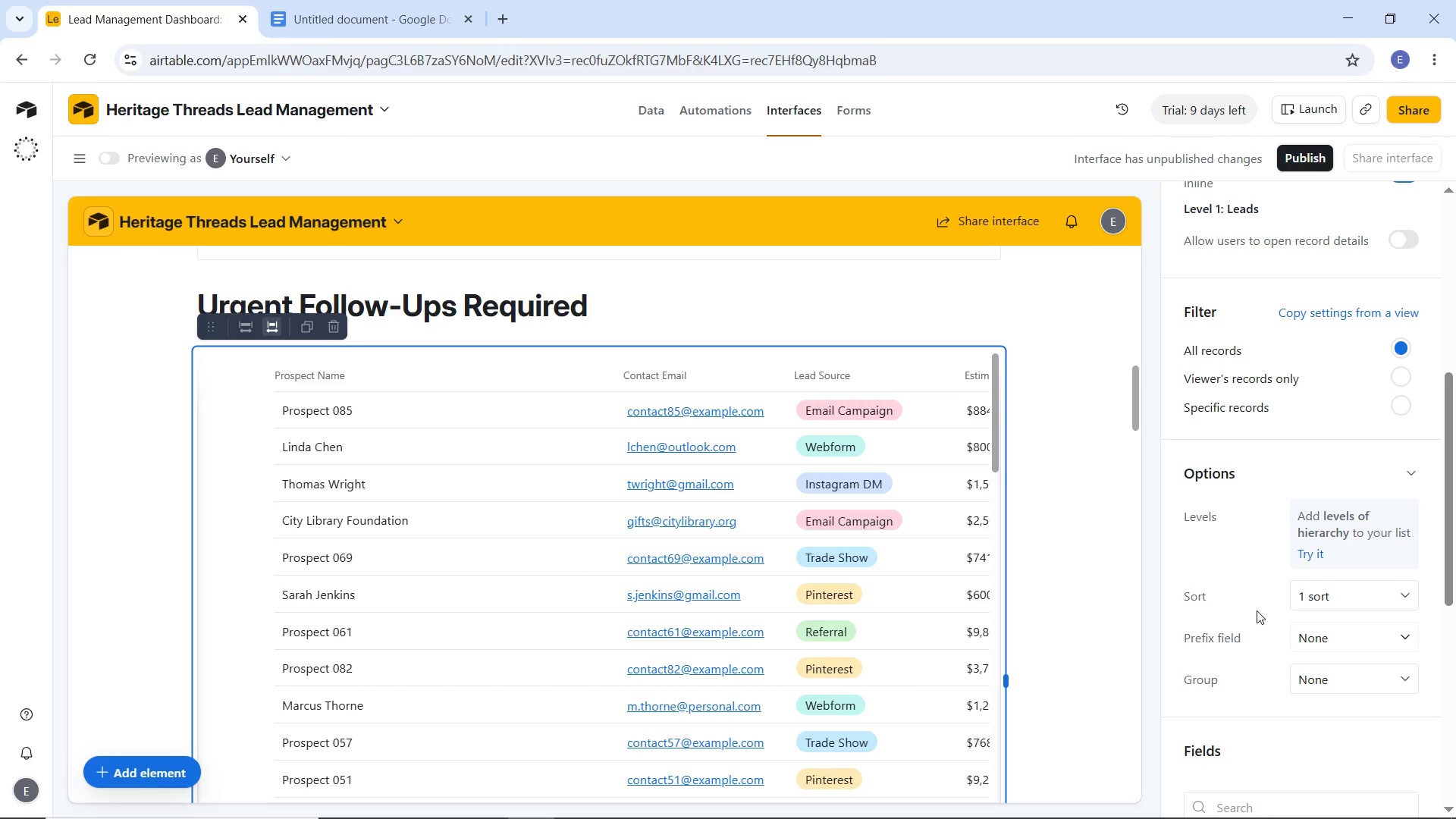 
scroll: coordinate [1256, 610], scroll_direction: down, amount: 6.0
 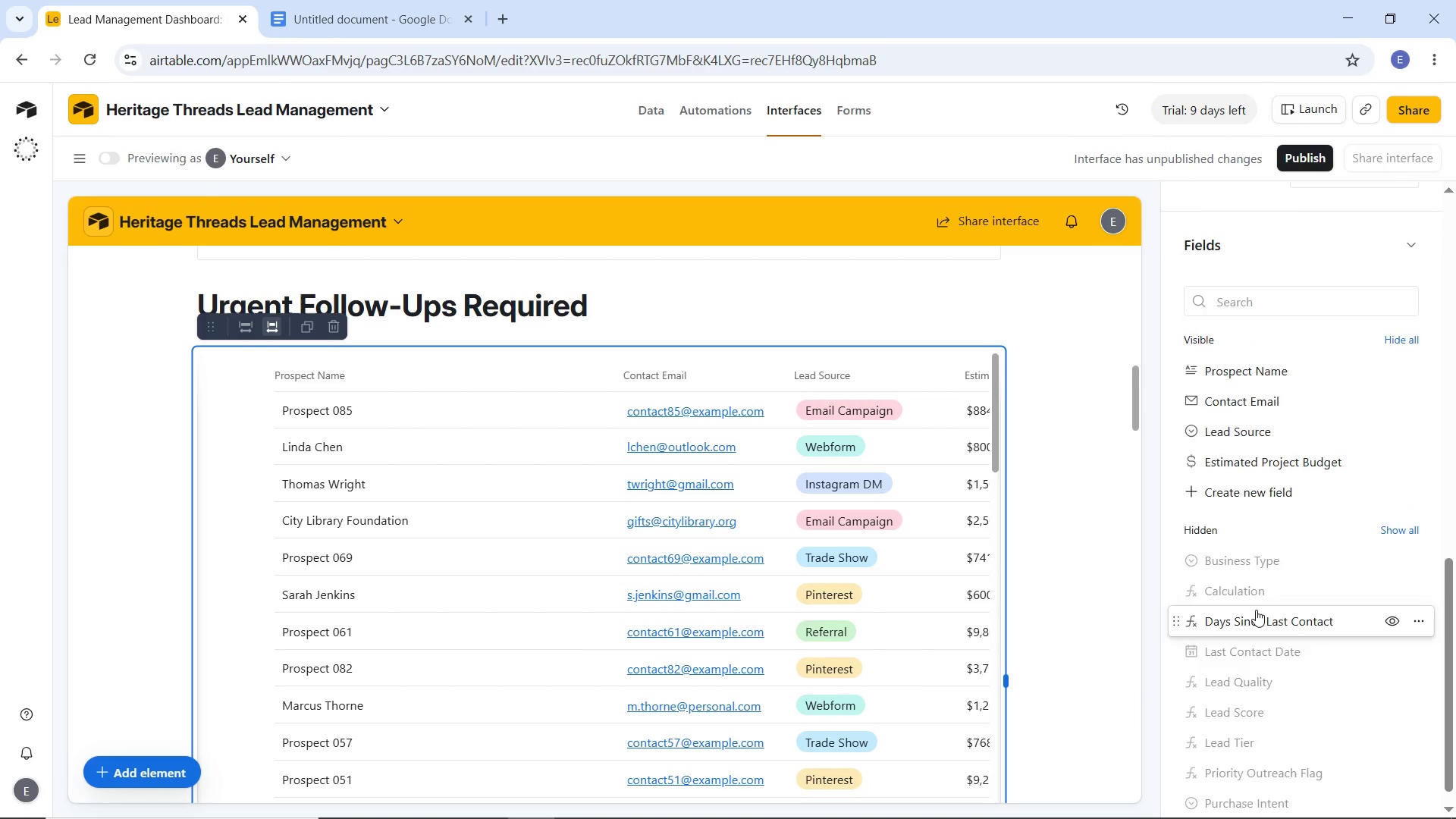 
scroll: coordinate [1256, 610], scroll_direction: up, amount: 2.0
 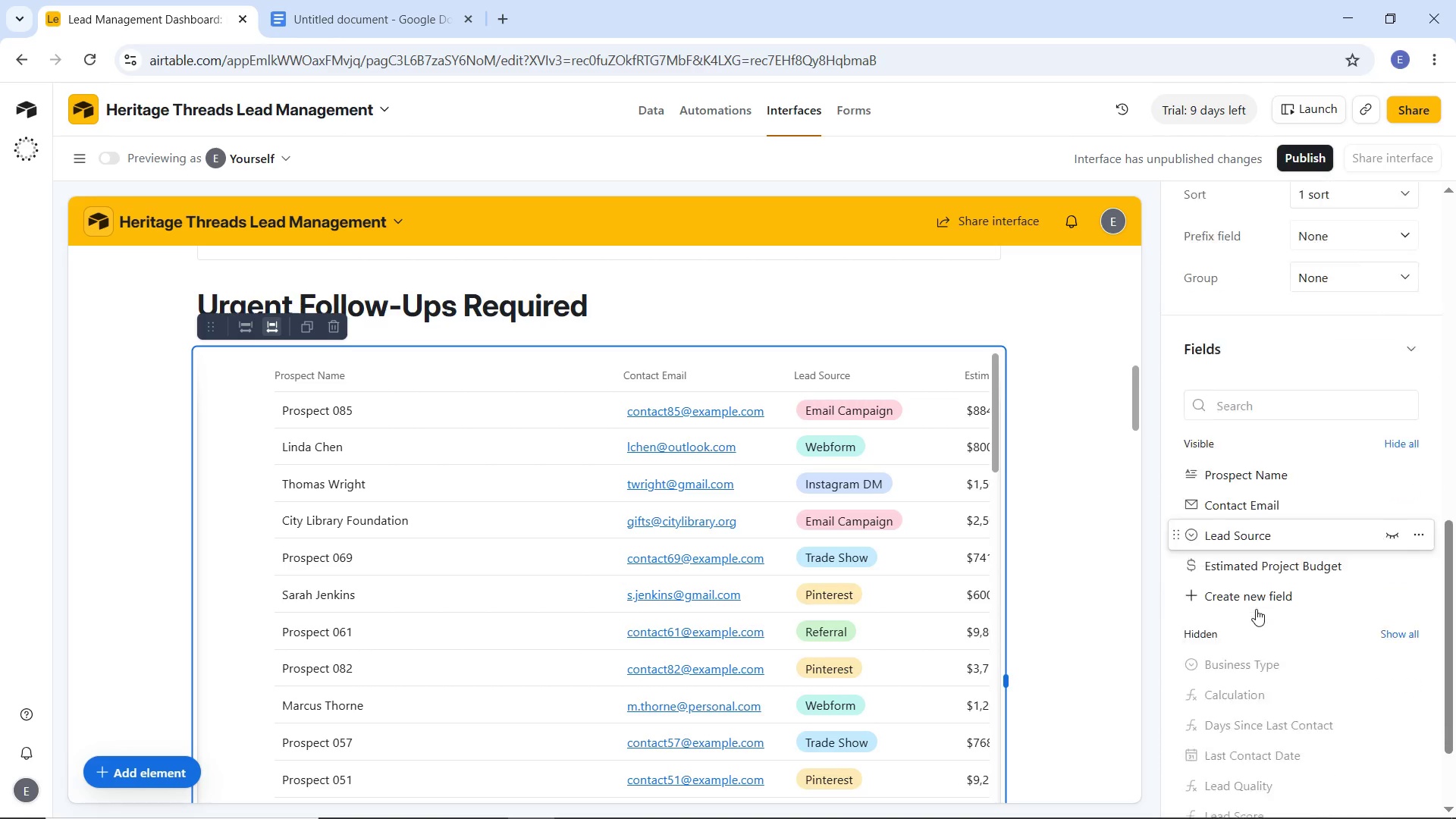 
scroll: coordinate [1256, 609], scroll_direction: down, amount: 6.0
 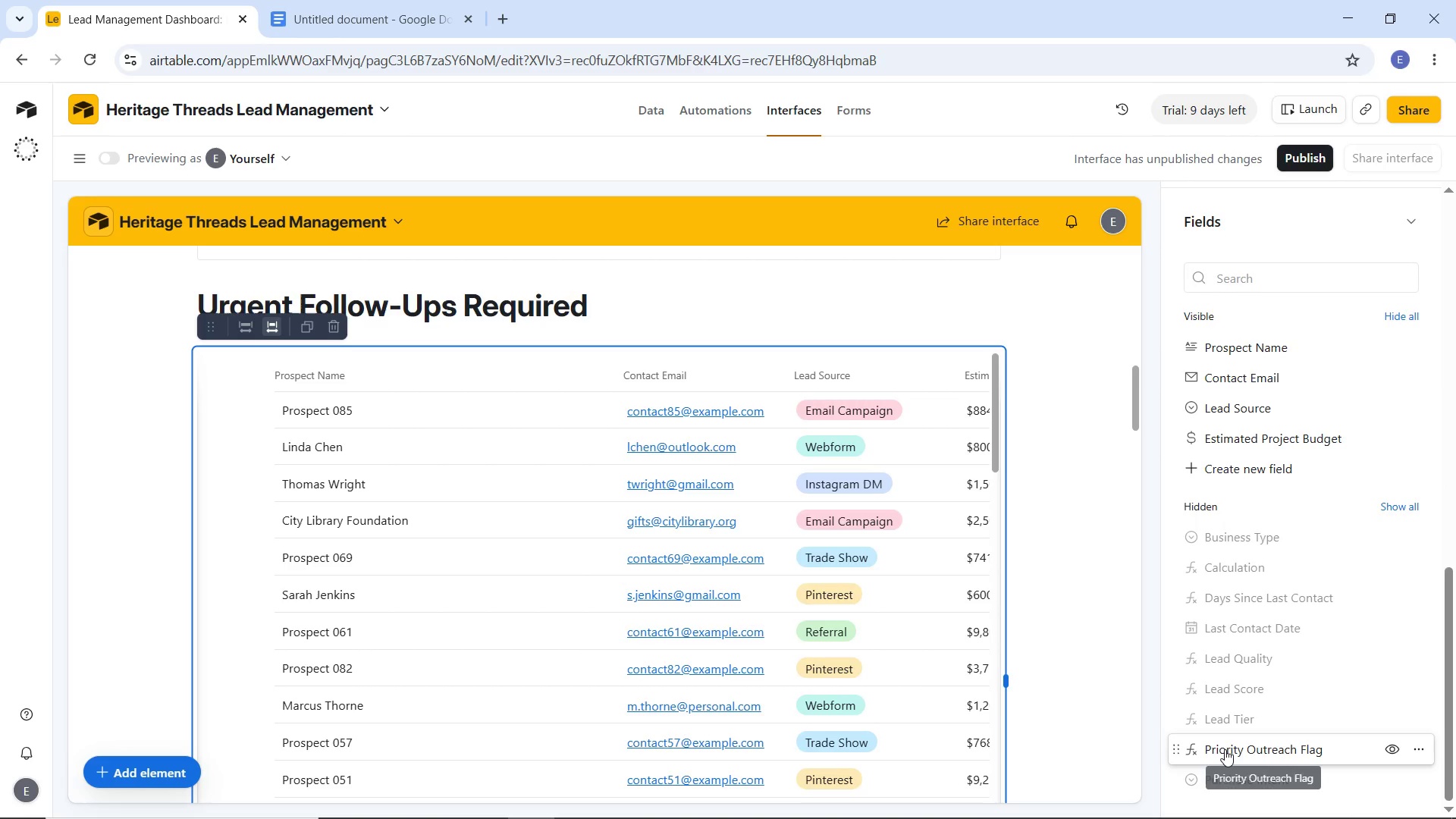 
left_click([1225, 749])
 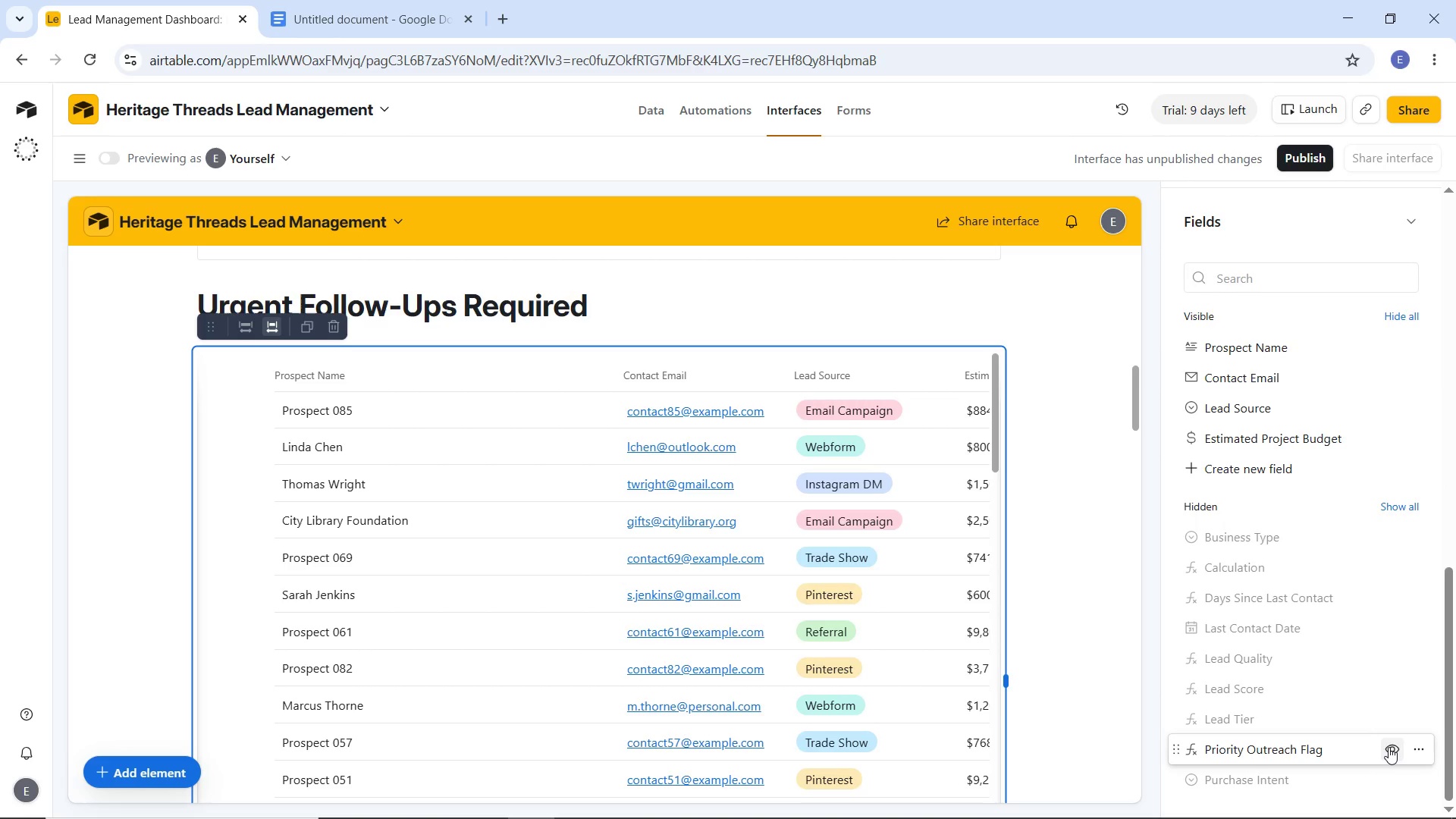 
left_click([1390, 747])
 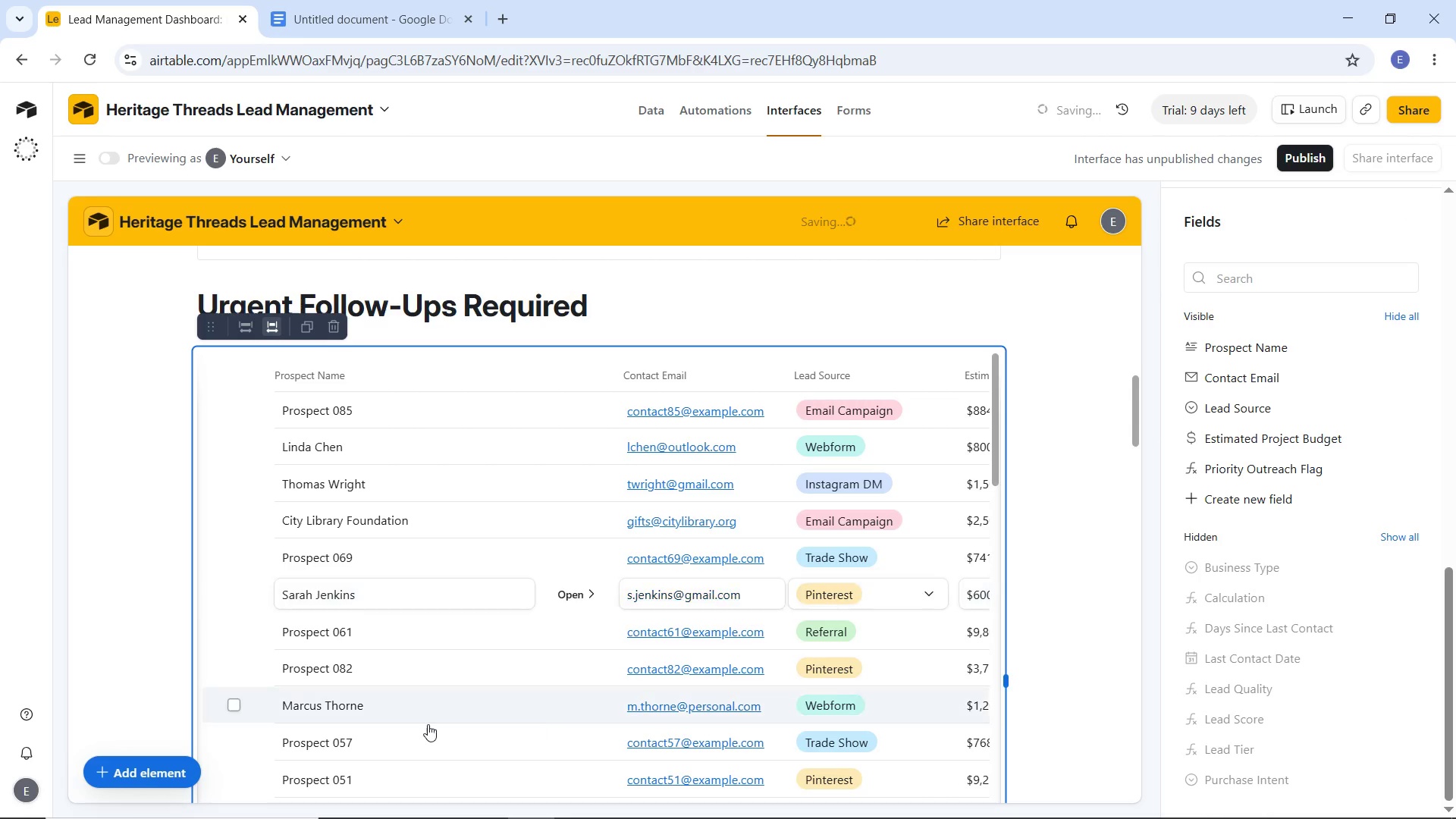 
scroll: coordinate [1068, 580], scroll_direction: down, amount: 6.0
 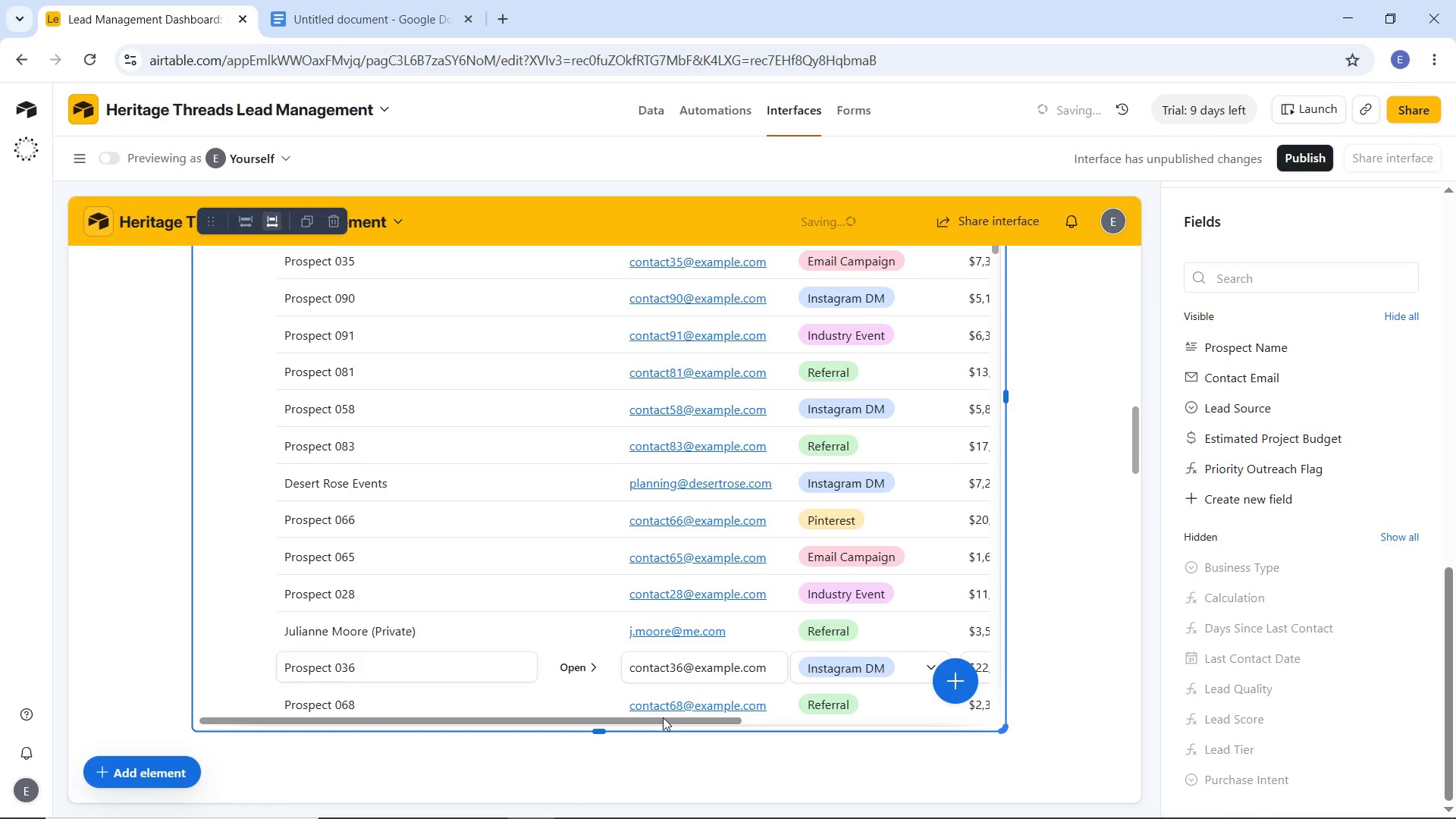 
left_click_drag(start_coordinate=[663, 718], to_coordinate=[971, 720])
 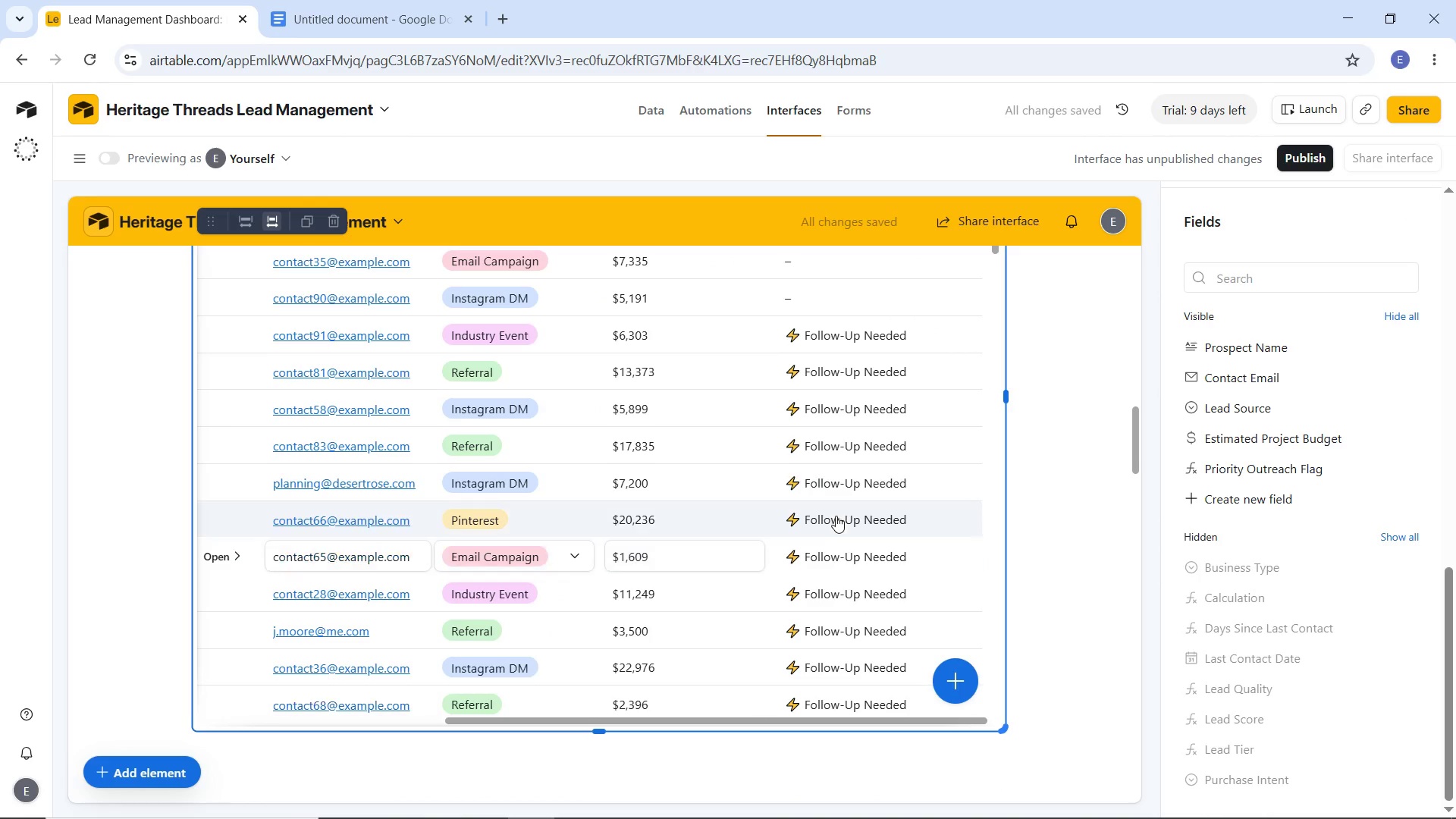 
scroll: coordinate [1039, 464], scroll_direction: up, amount: 10.0
 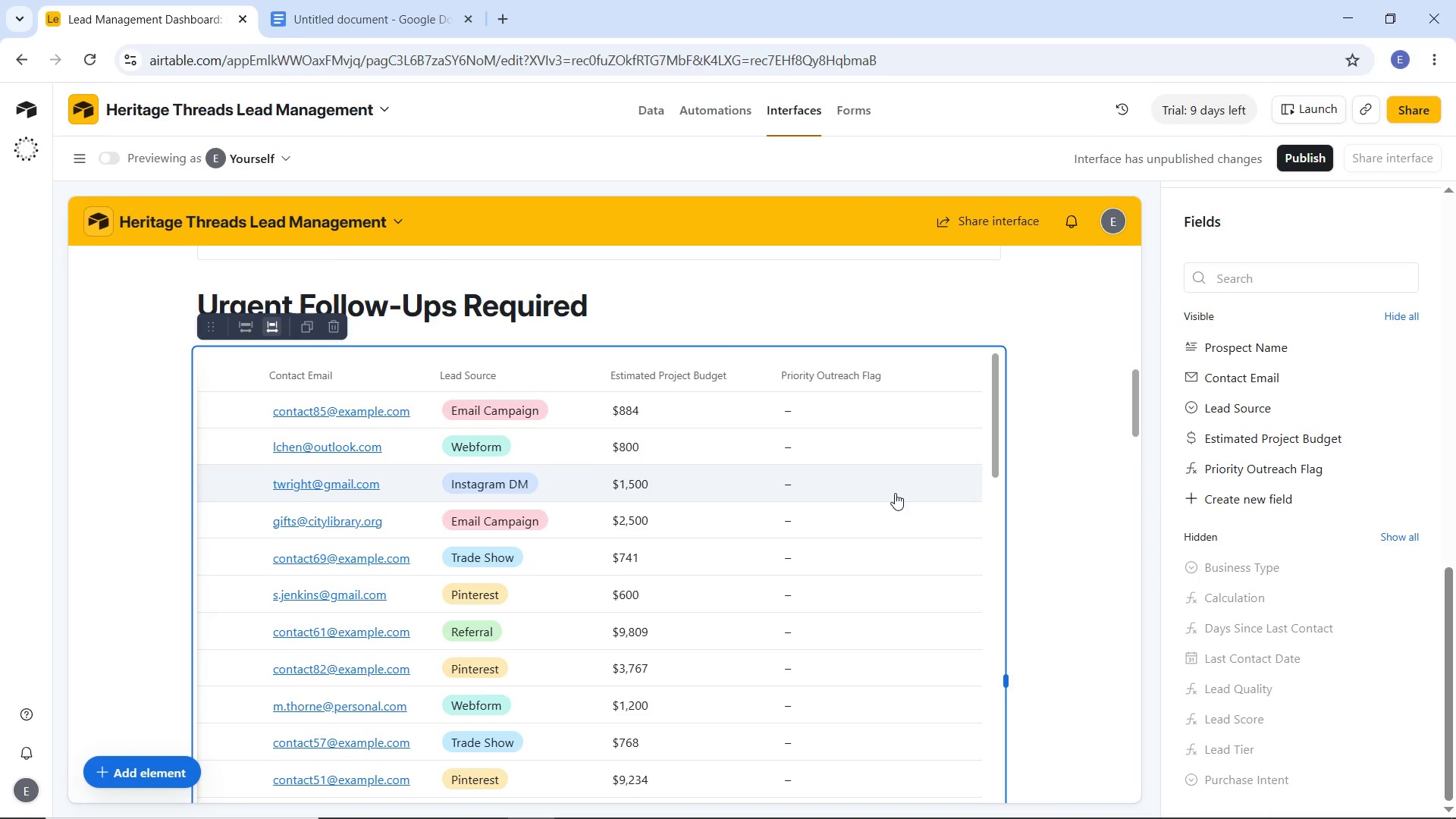 
scroll: coordinate [900, 509], scroll_direction: down, amount: 14.0
 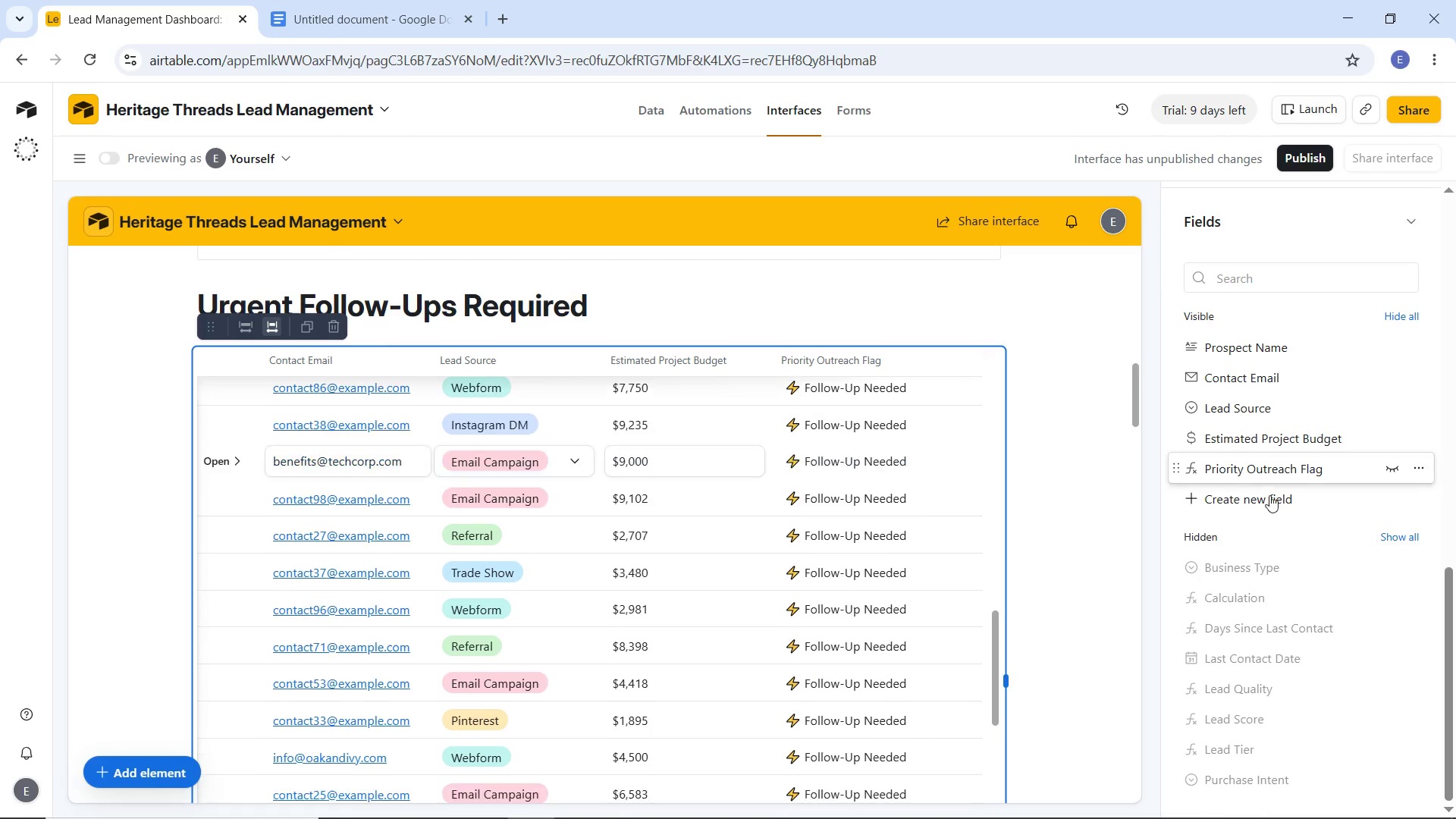 
scroll: coordinate [1272, 497], scroll_direction: up, amount: 3.0
 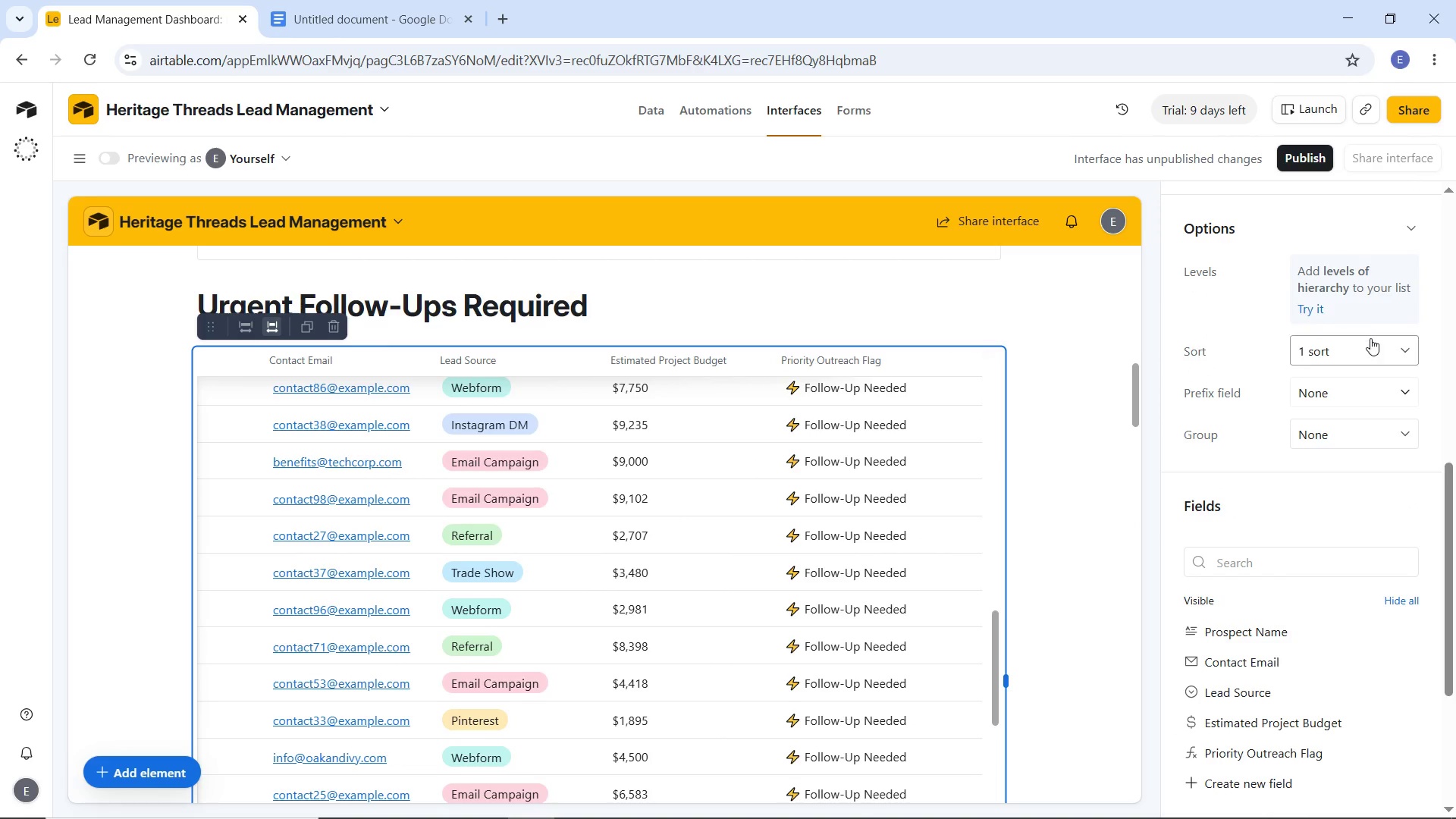 
left_click([1370, 344])
 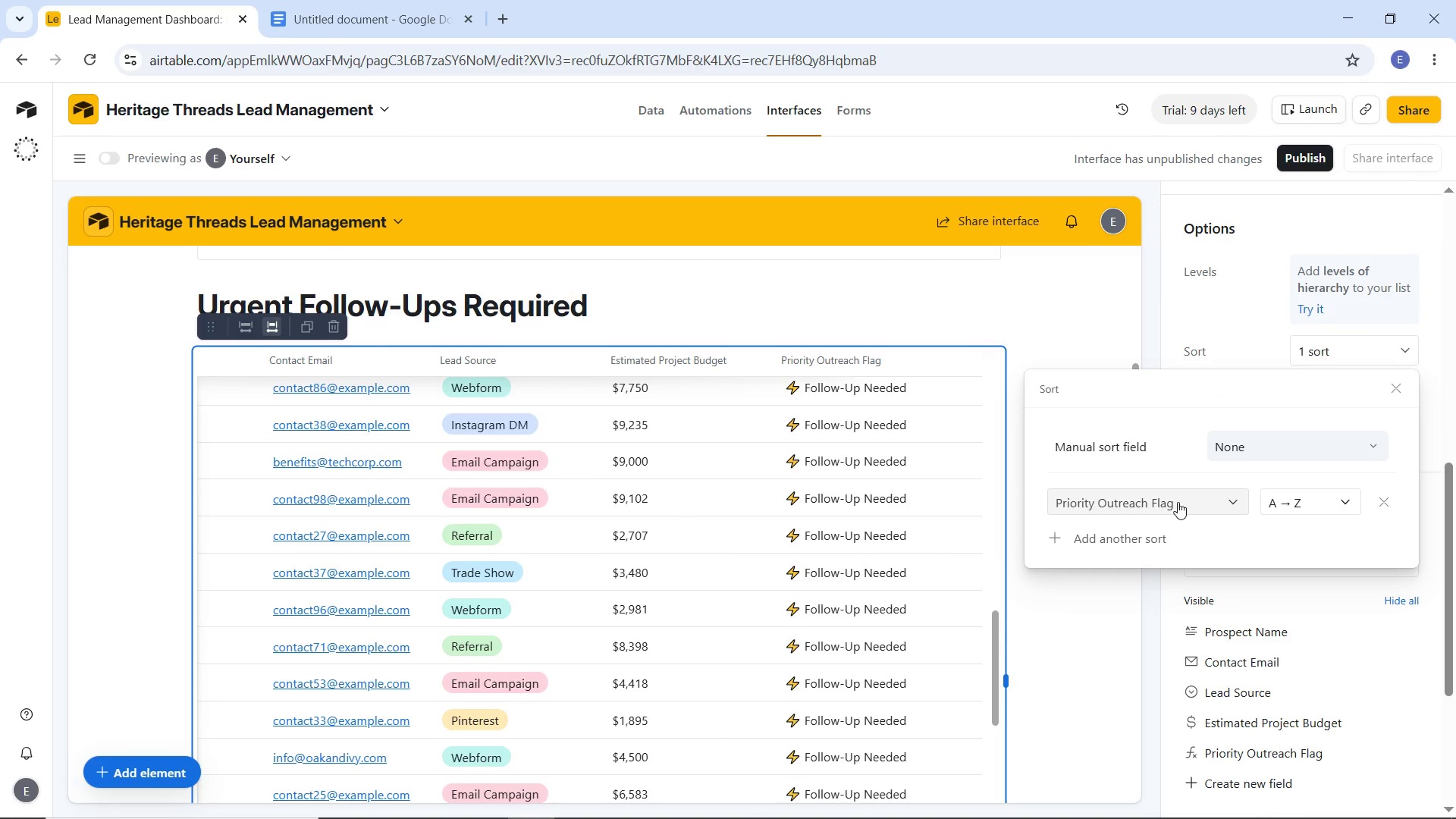 
left_click([1178, 502])
 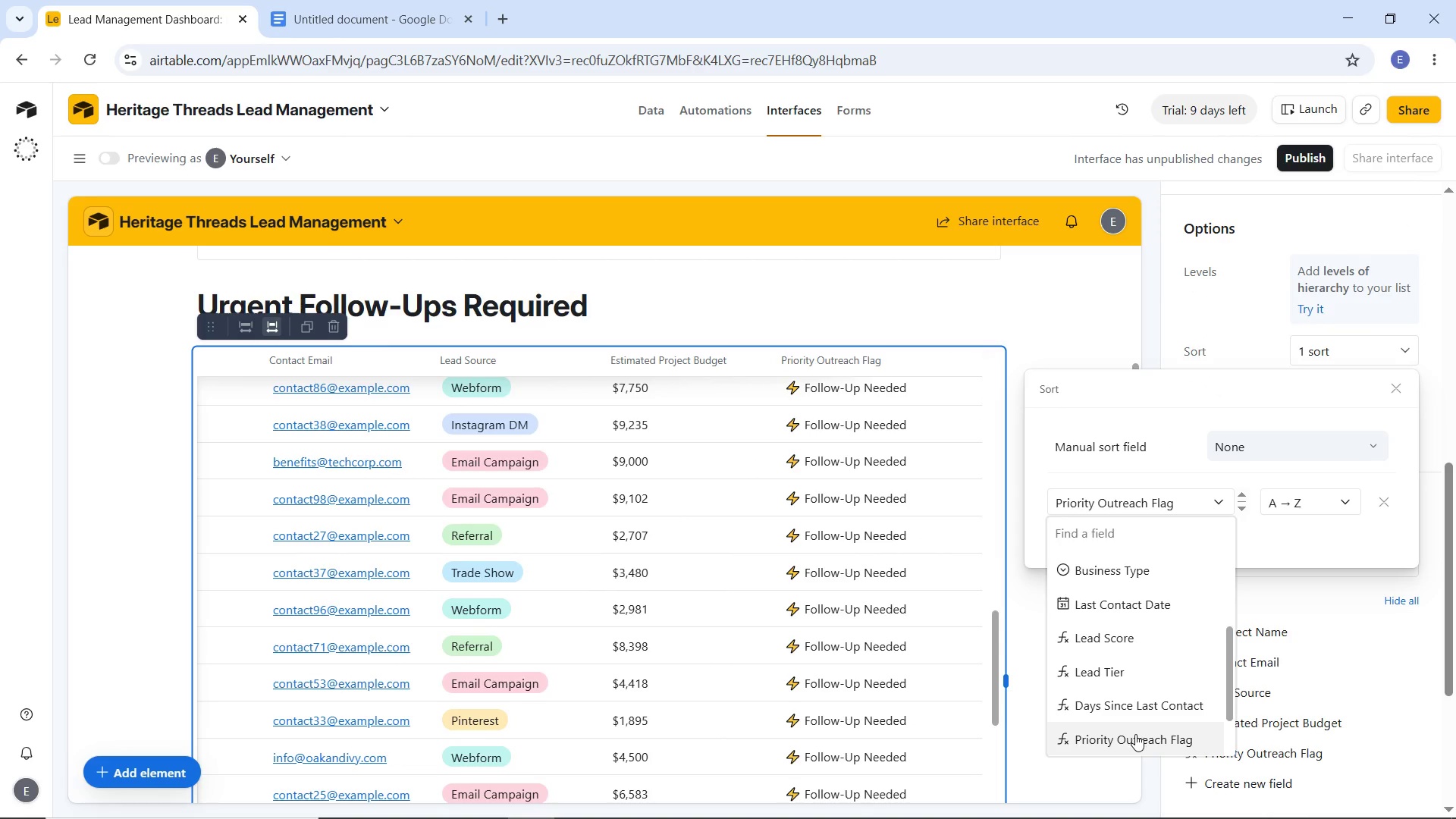 
left_click([1135, 735])
 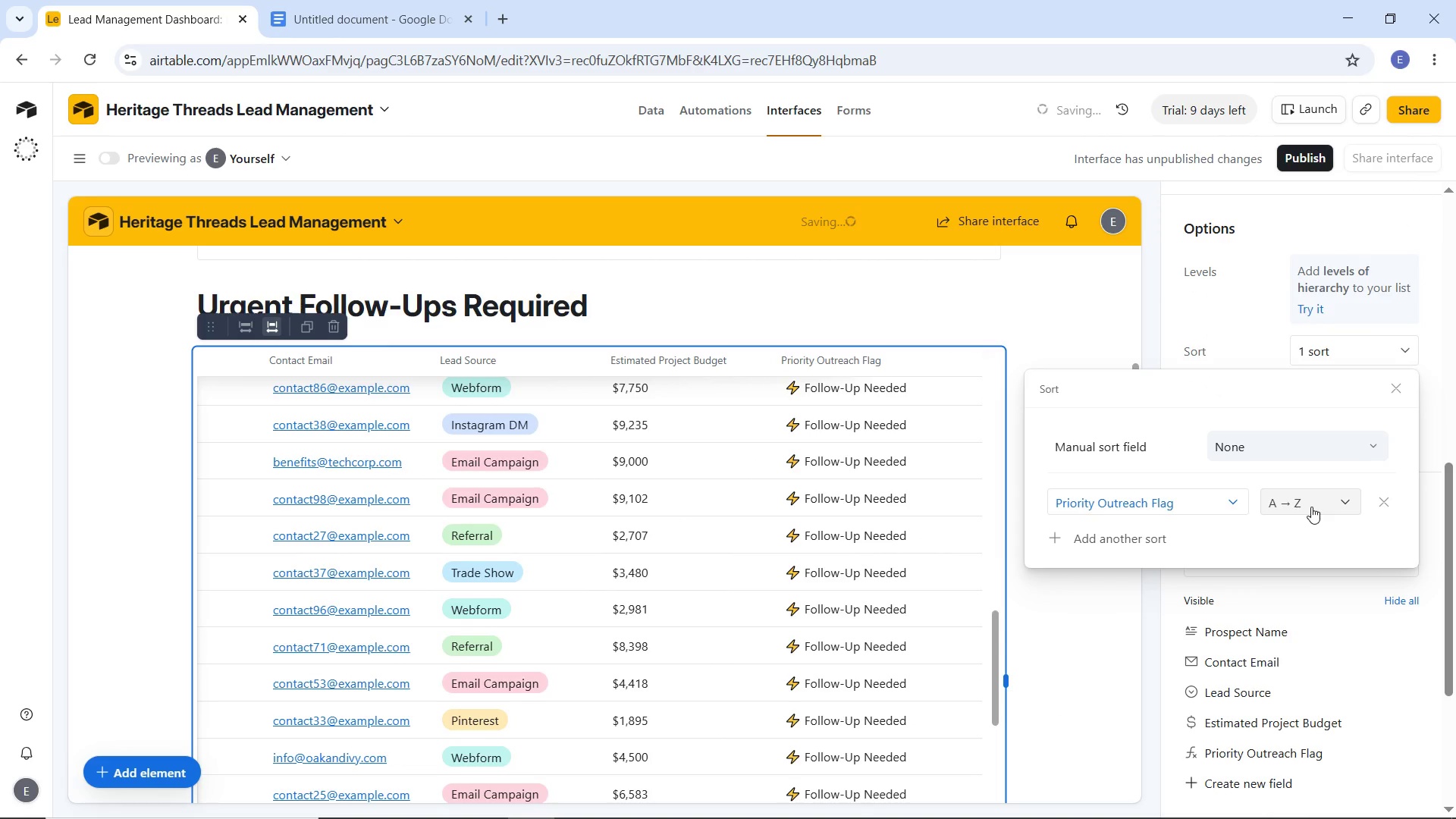 
left_click([1311, 507])
 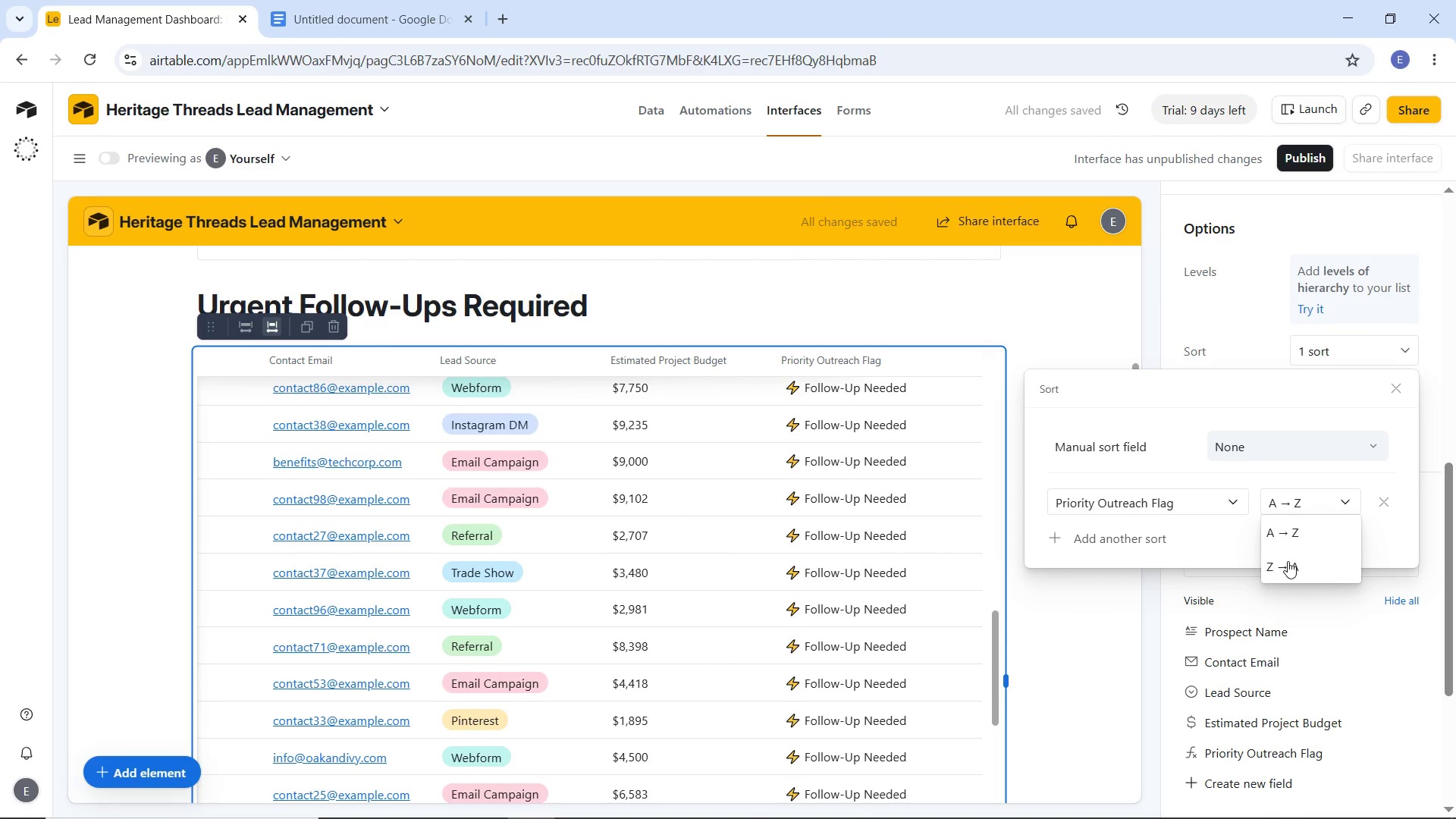 
left_click([1288, 561])
 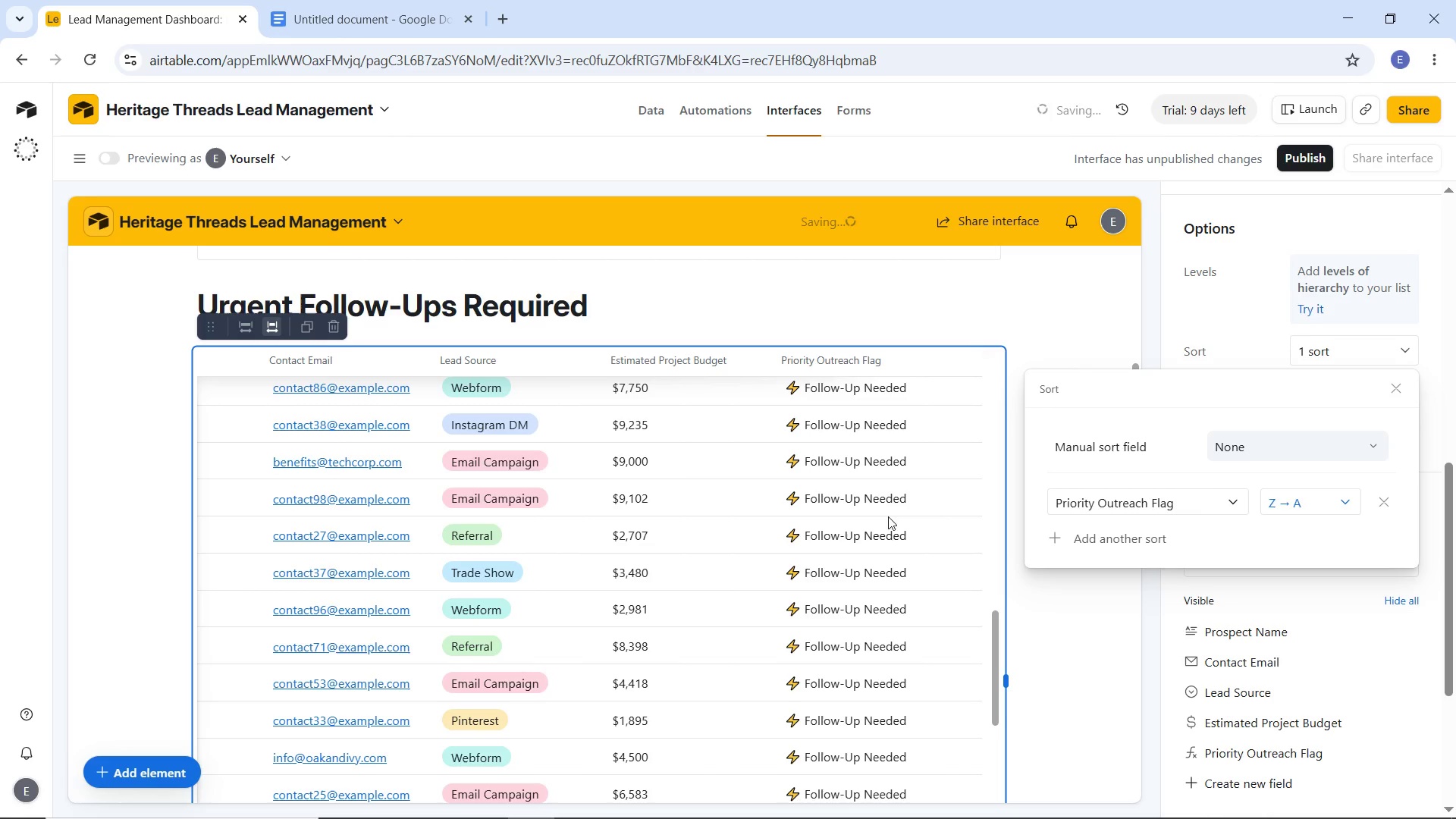 
scroll: coordinate [883, 512], scroll_direction: up, amount: 16.0
 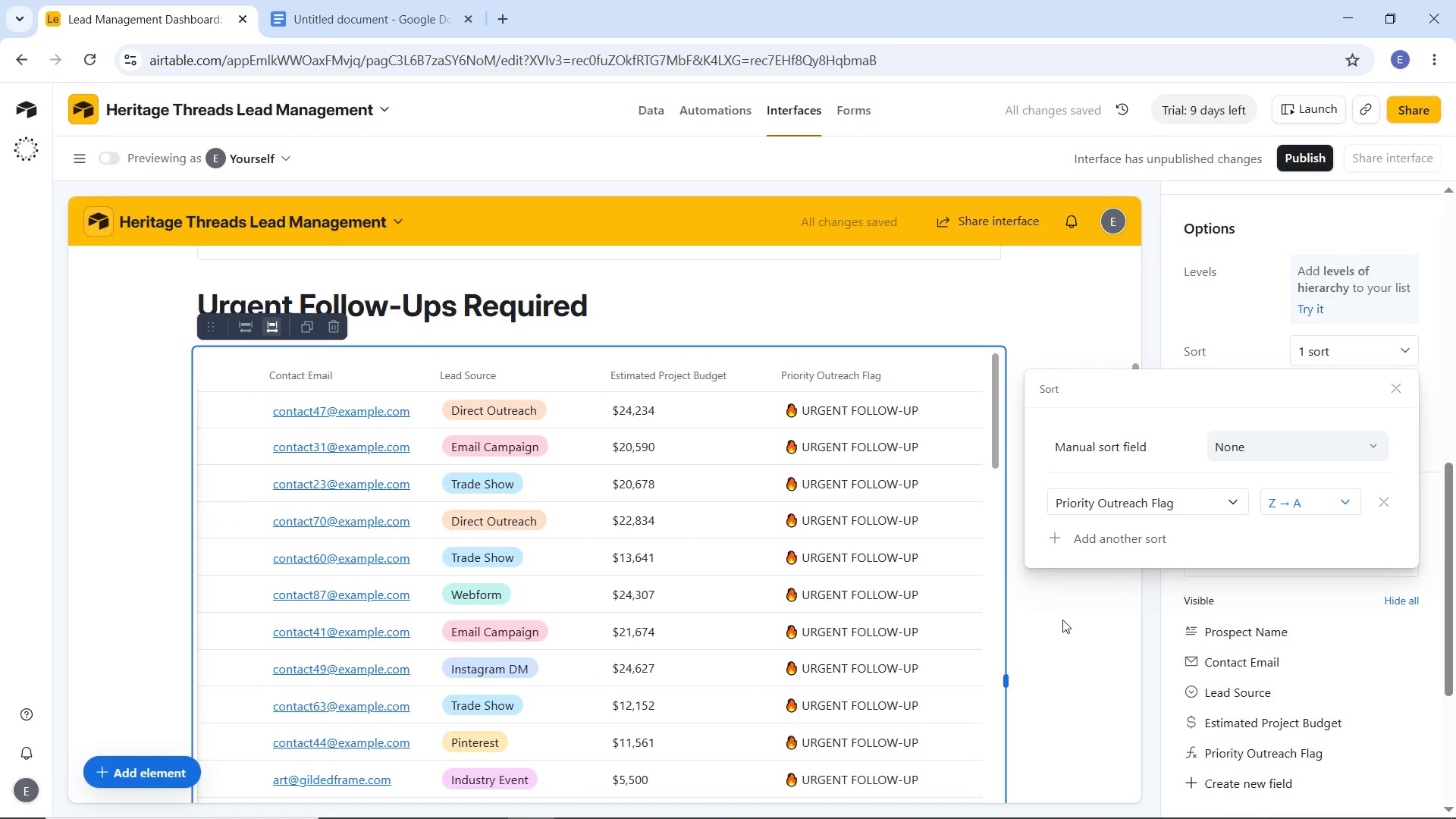 
left_click([1062, 620])
 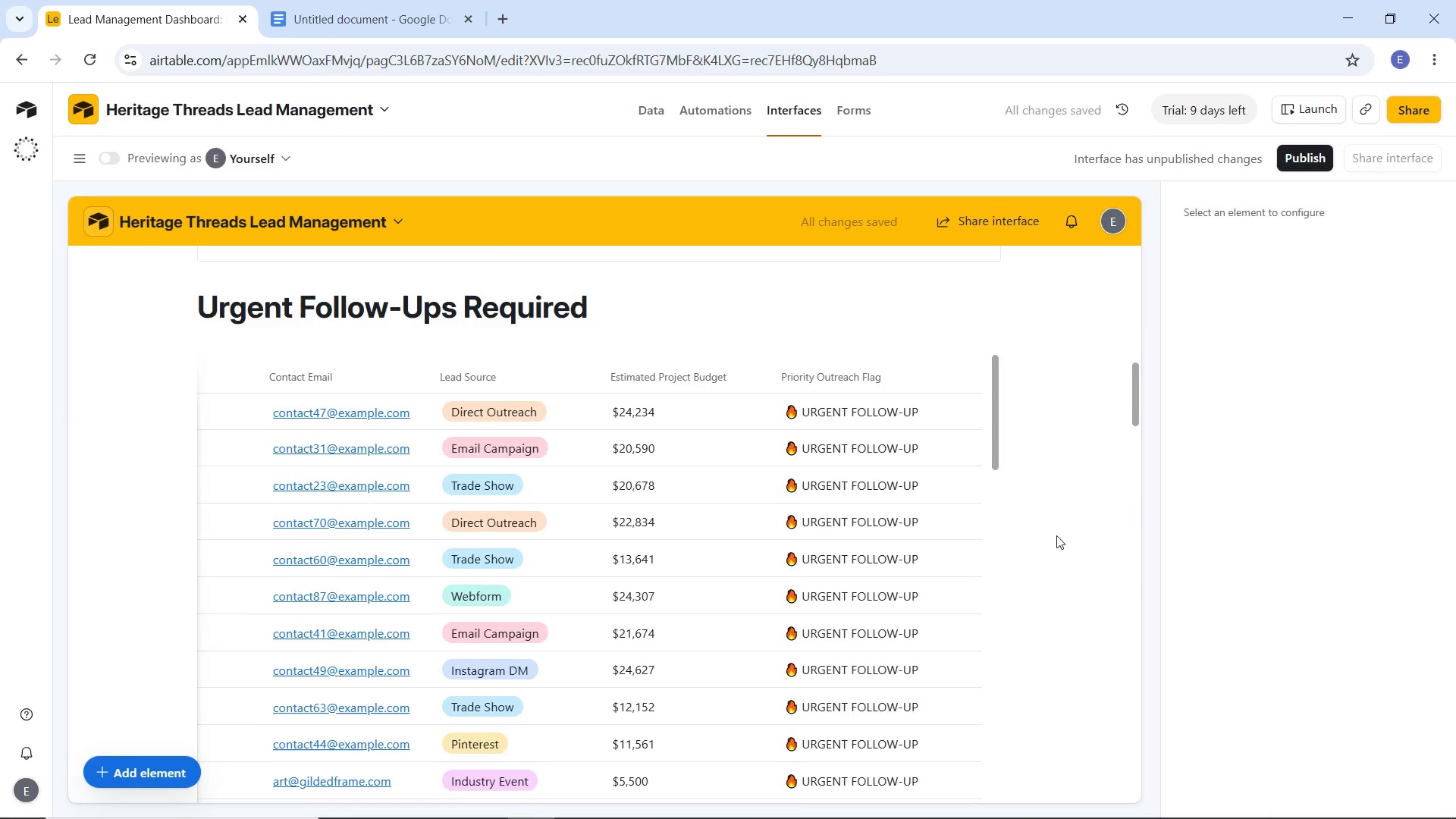 
scroll: coordinate [1056, 535], scroll_direction: up, amount: 8.0
 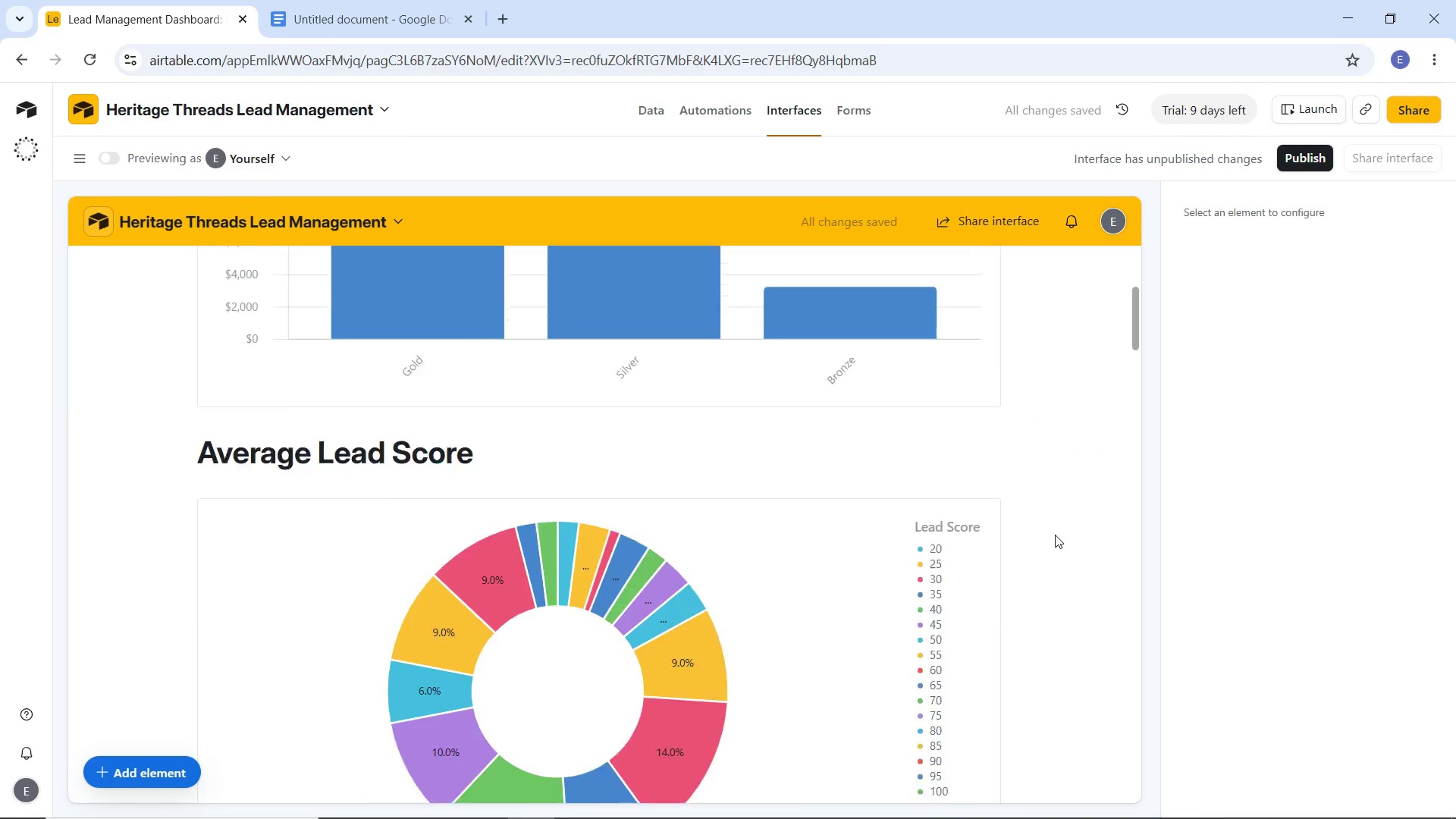 
scroll: coordinate [1055, 535], scroll_direction: down, amount: 2.0
 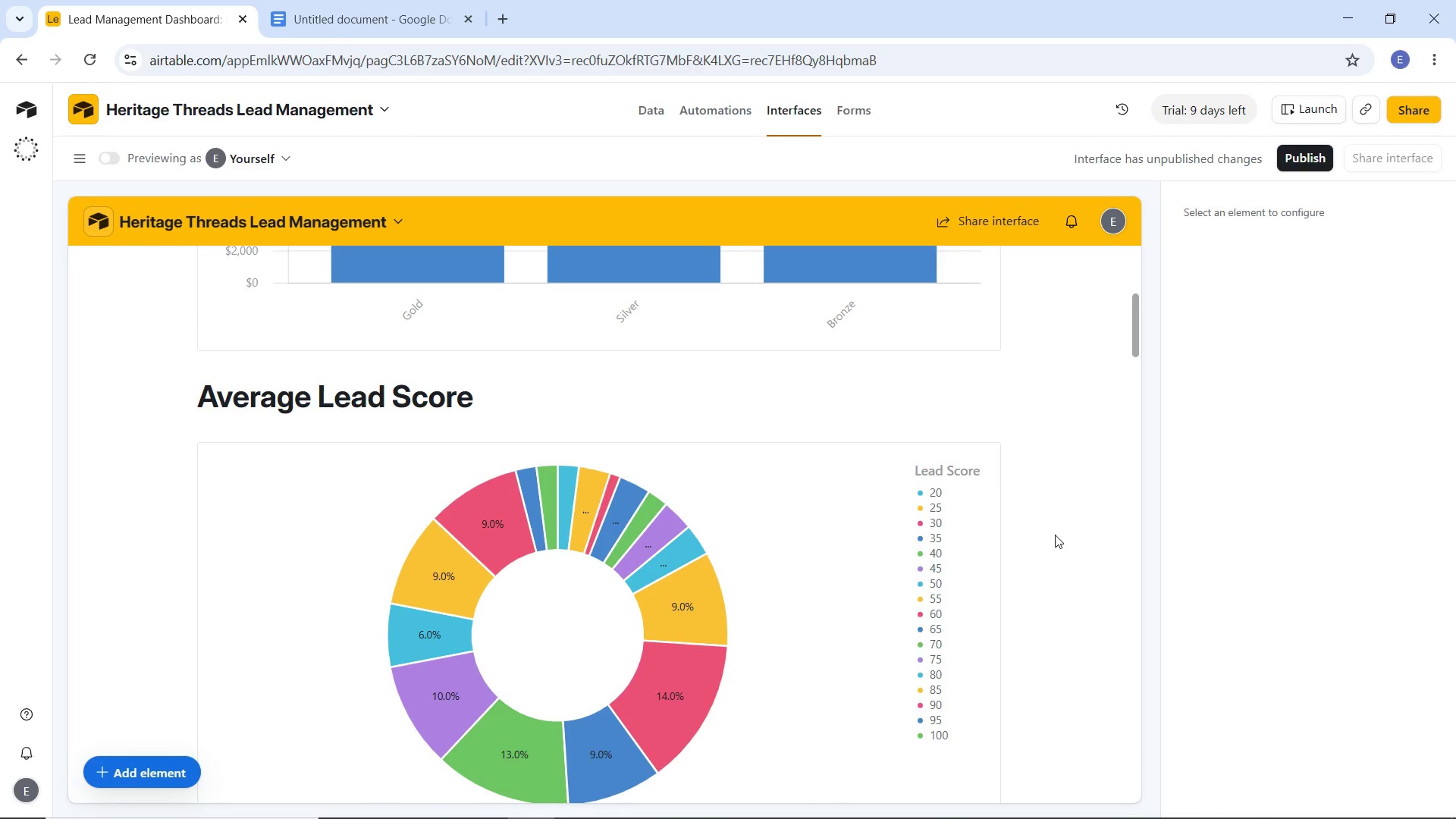 
wait(14.71)
 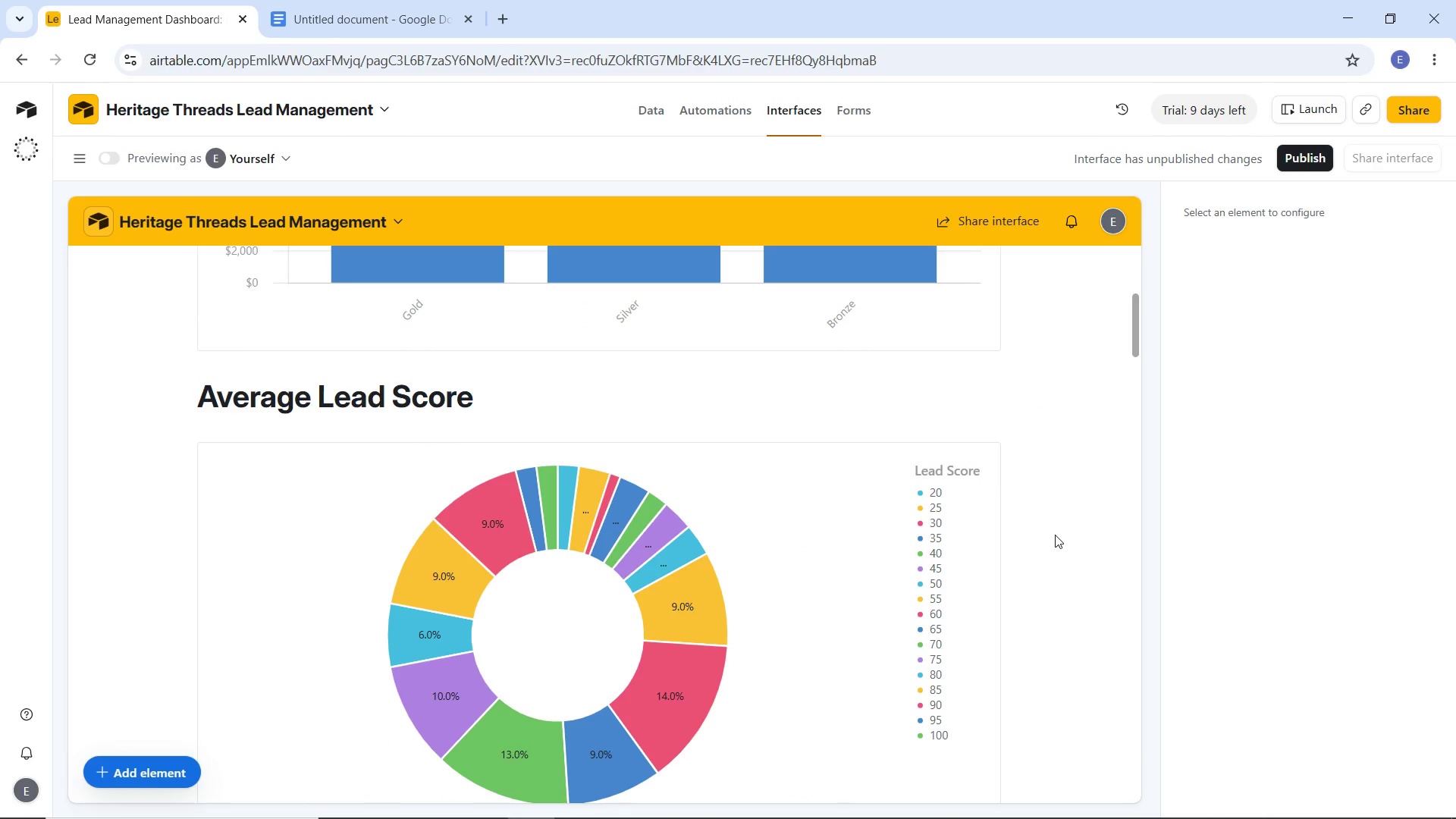 
mouse_move([563, 819])
 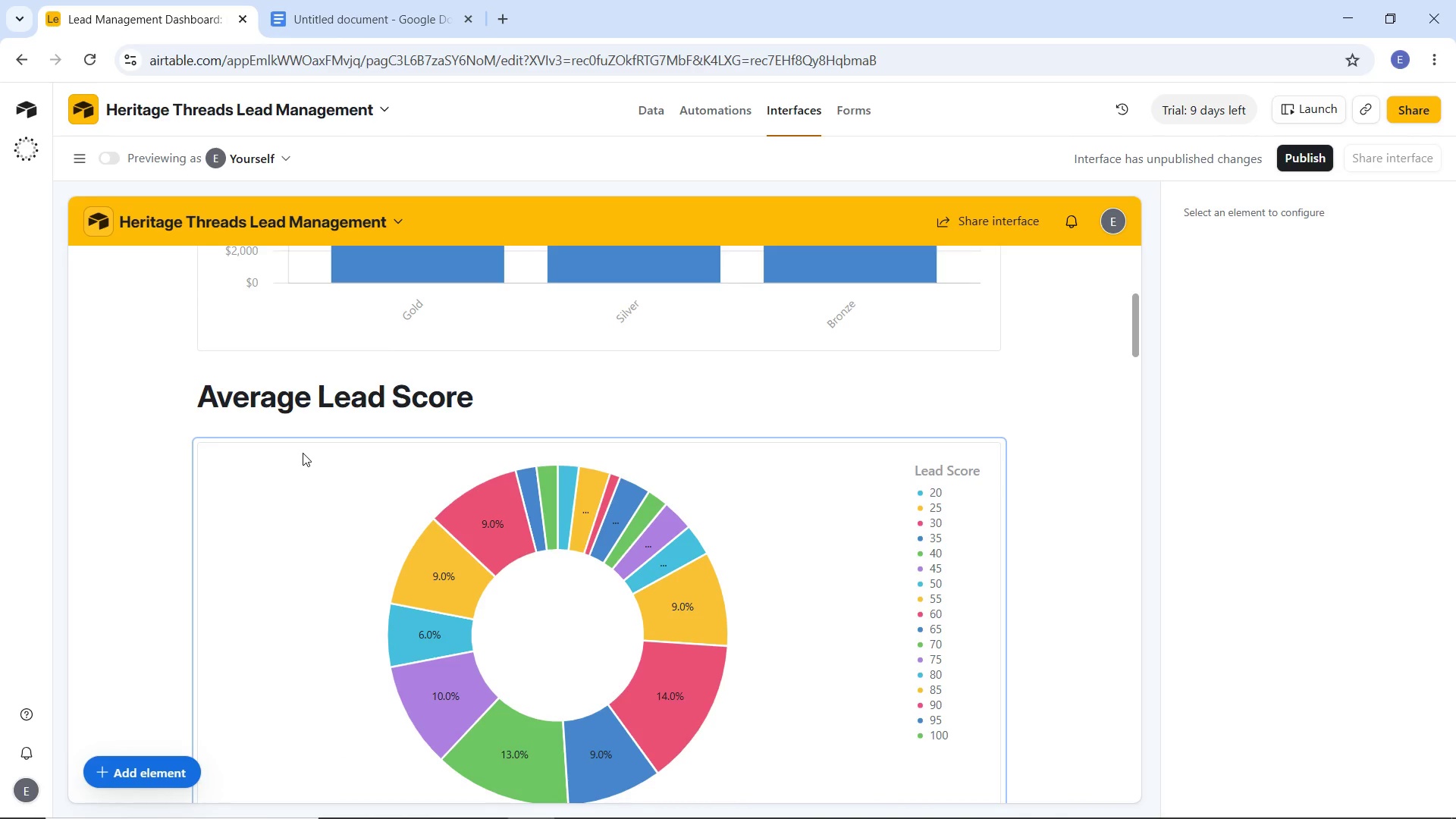 
wait(22.24)
 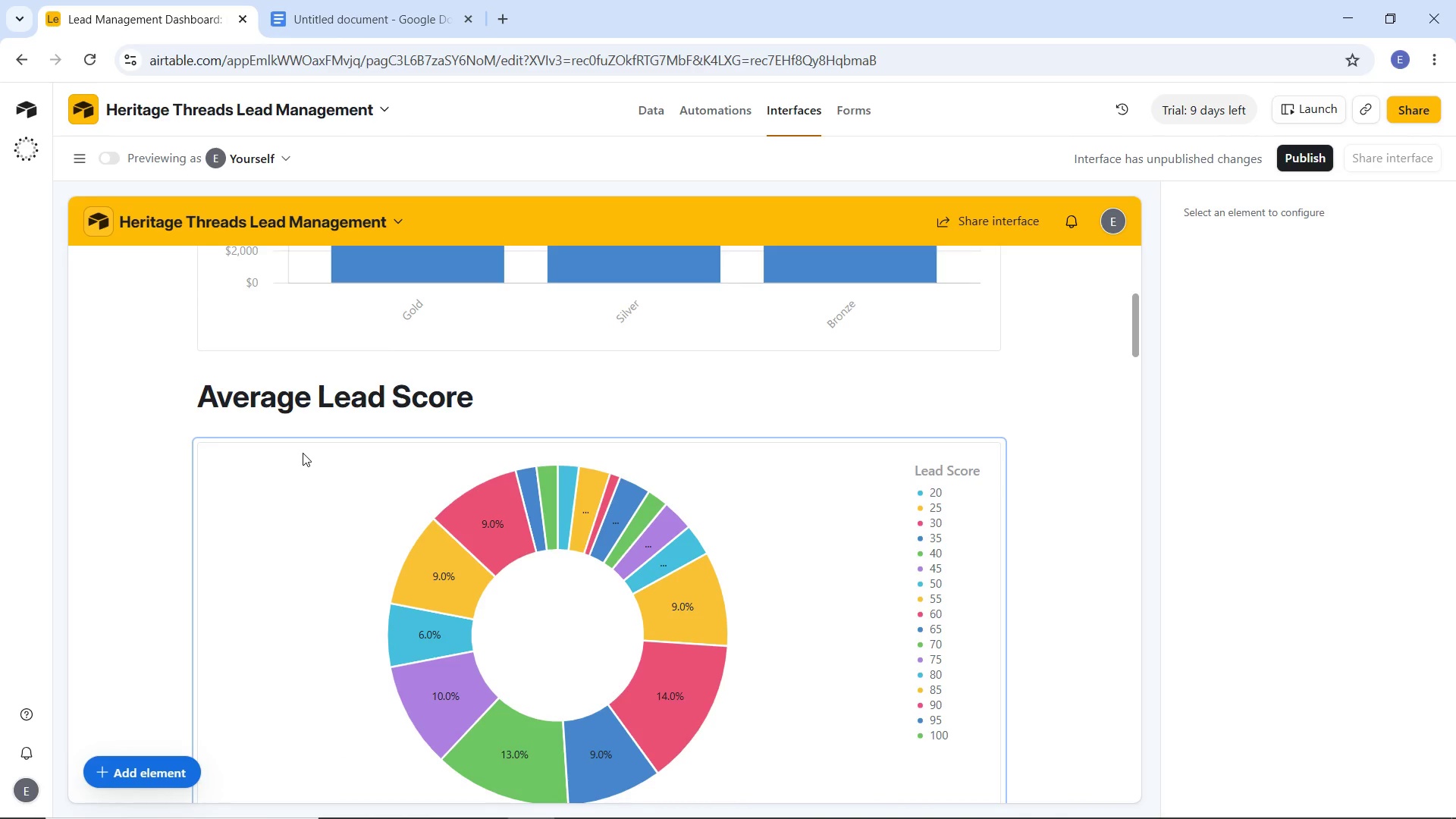 
scroll: coordinate [594, 380], scroll_direction: up, amount: 8.0
 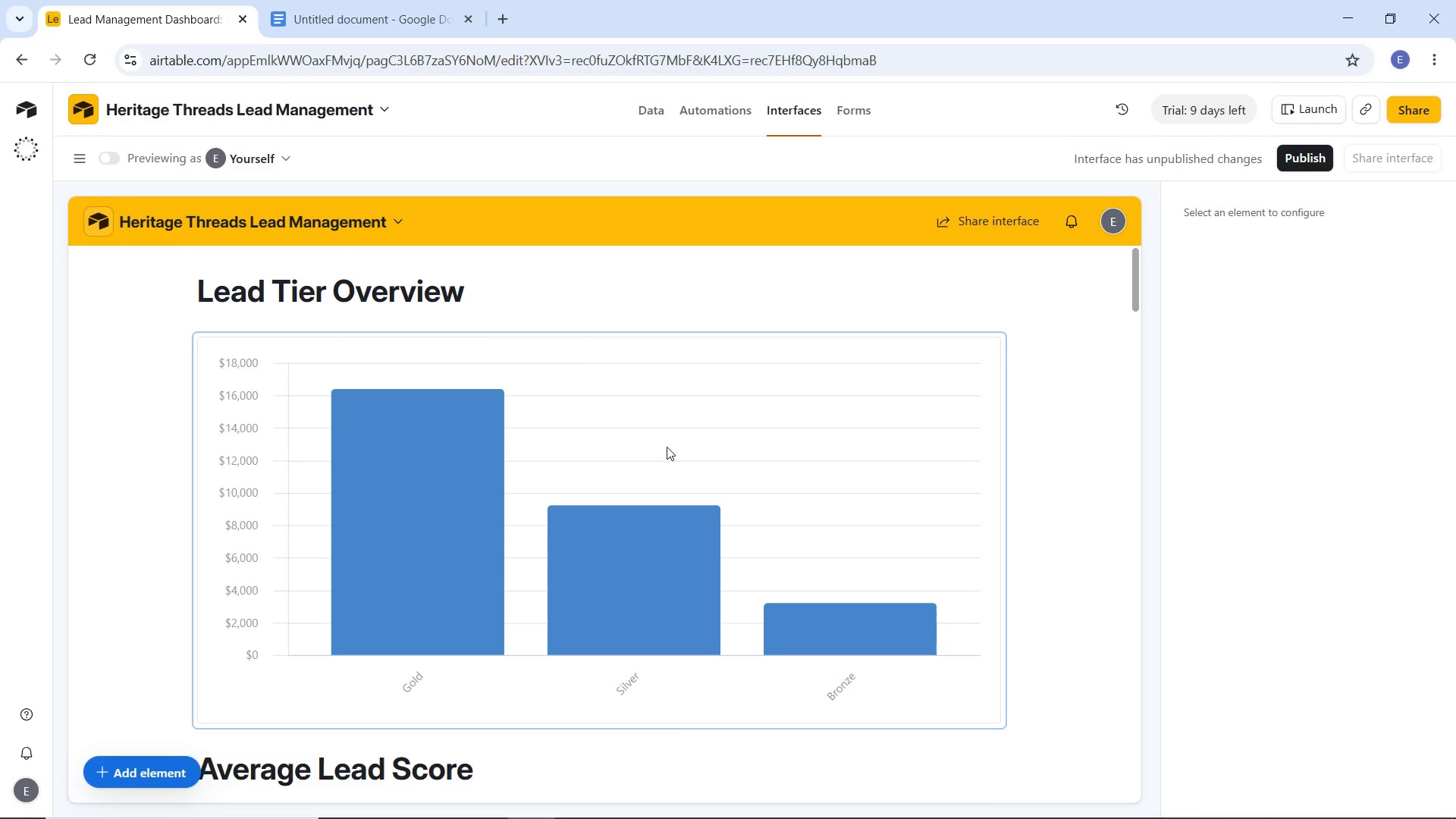 
left_click([667, 447])
 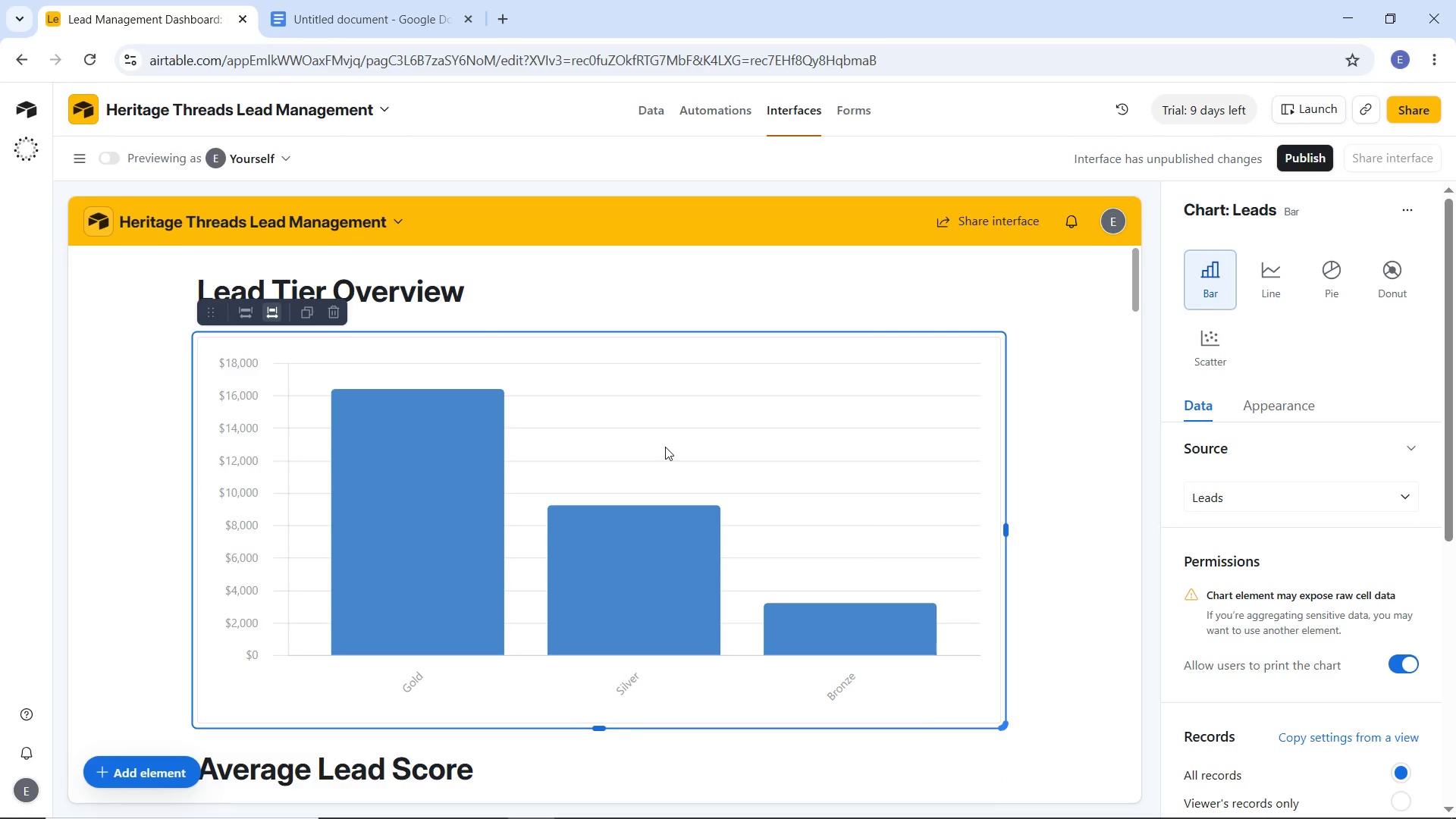 
key(Delete)
 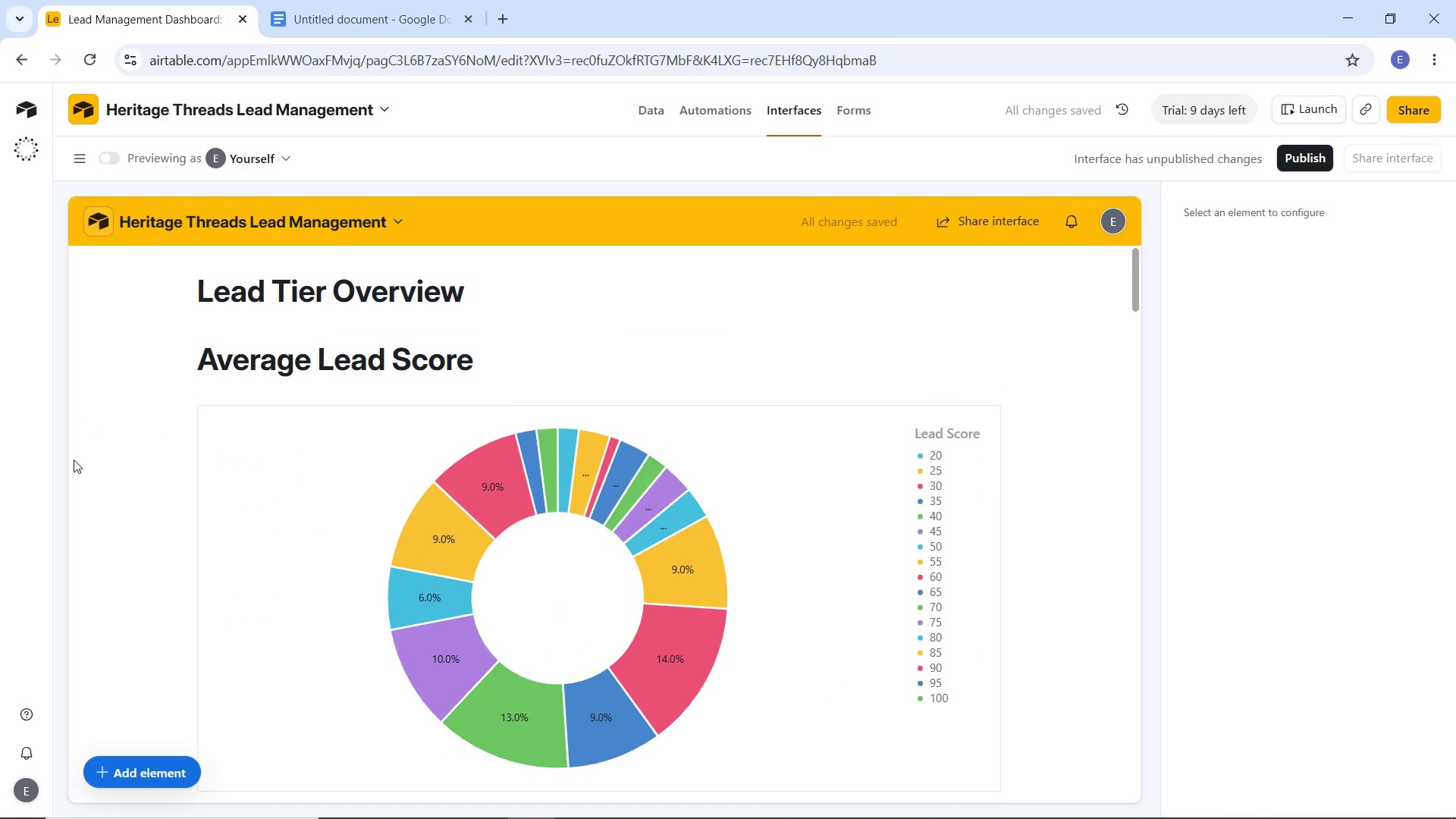 
mouse_move([145, 753])
 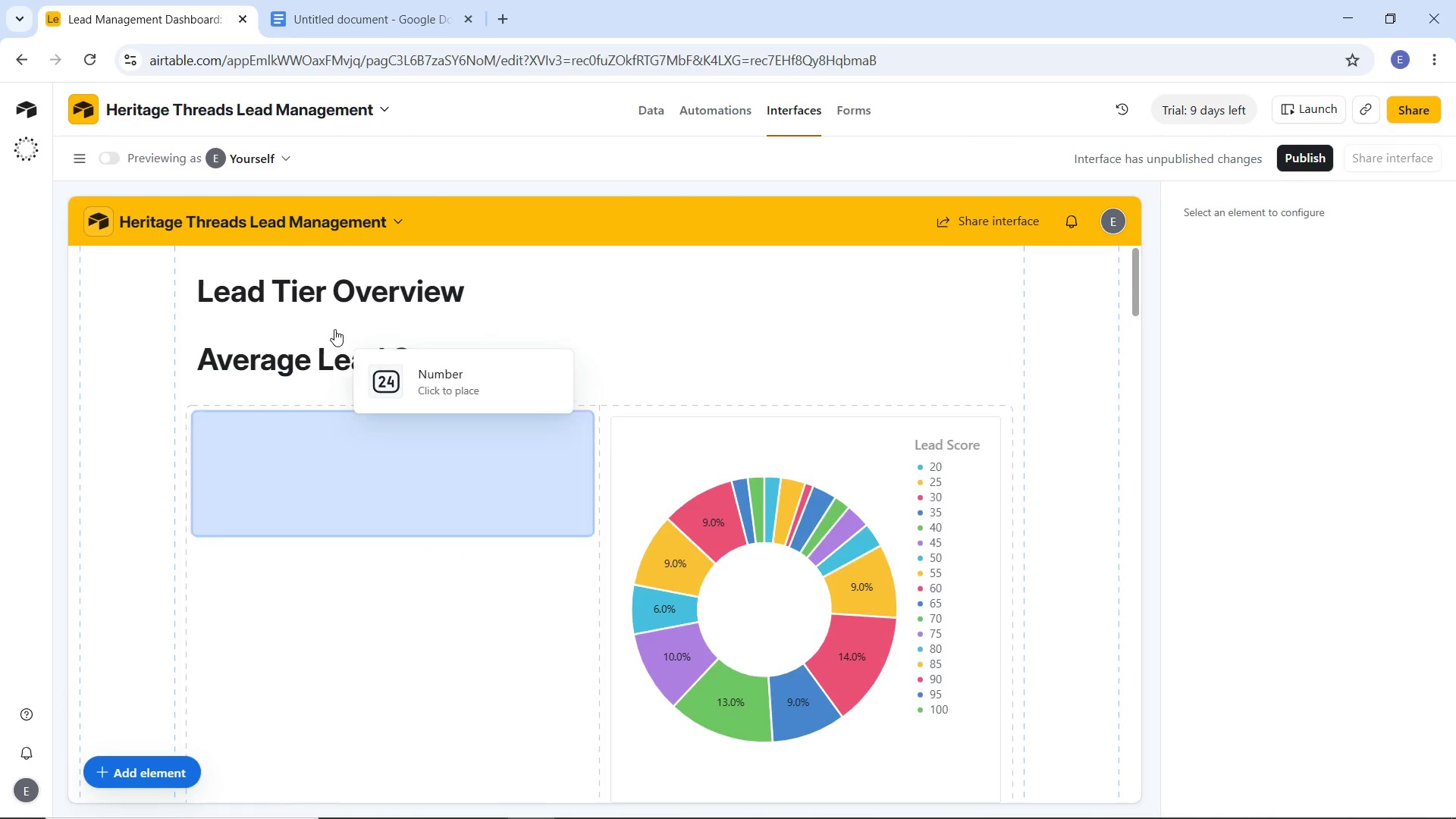 
left_click([323, 318])
 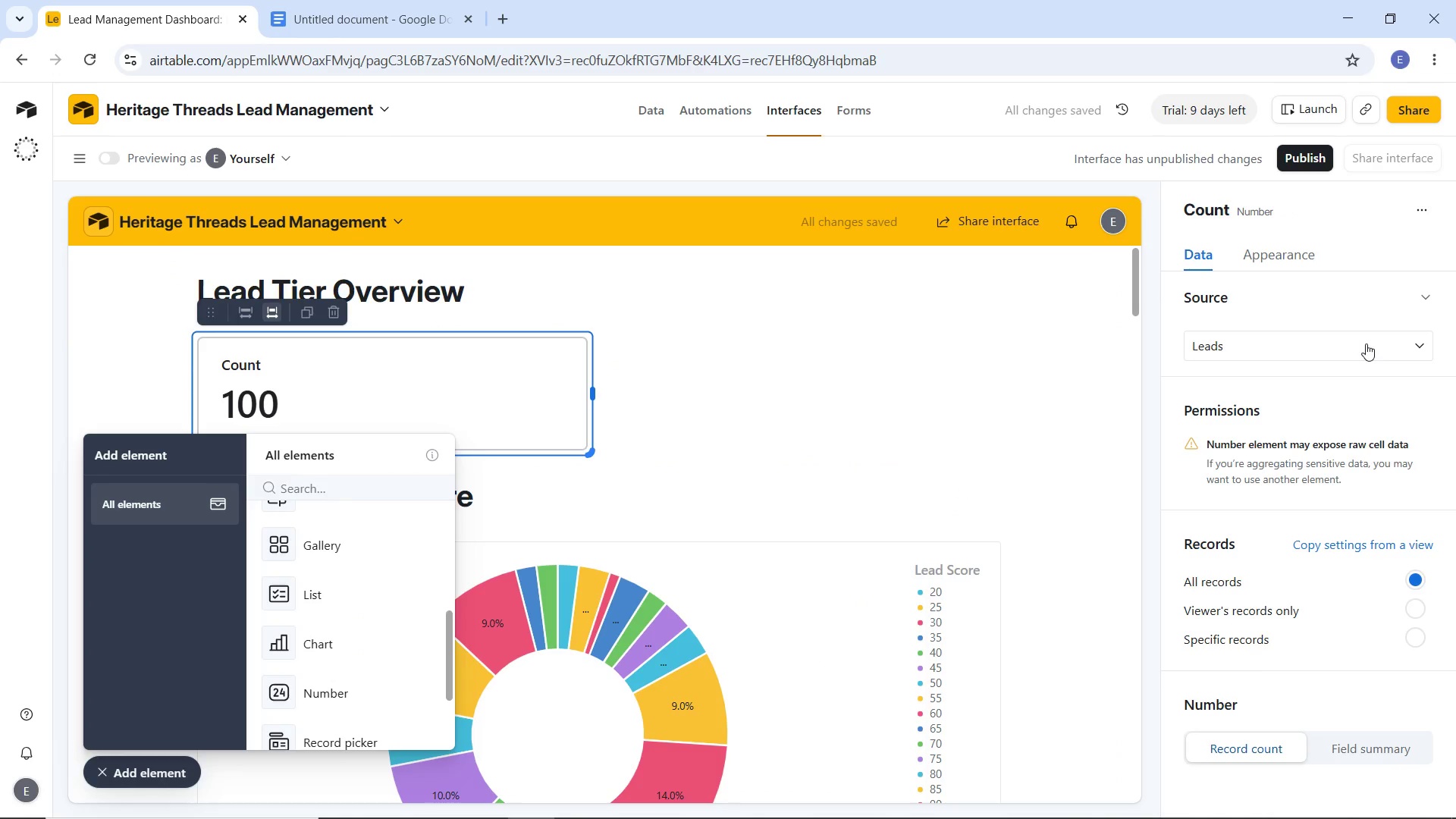 
wait(5.14)
 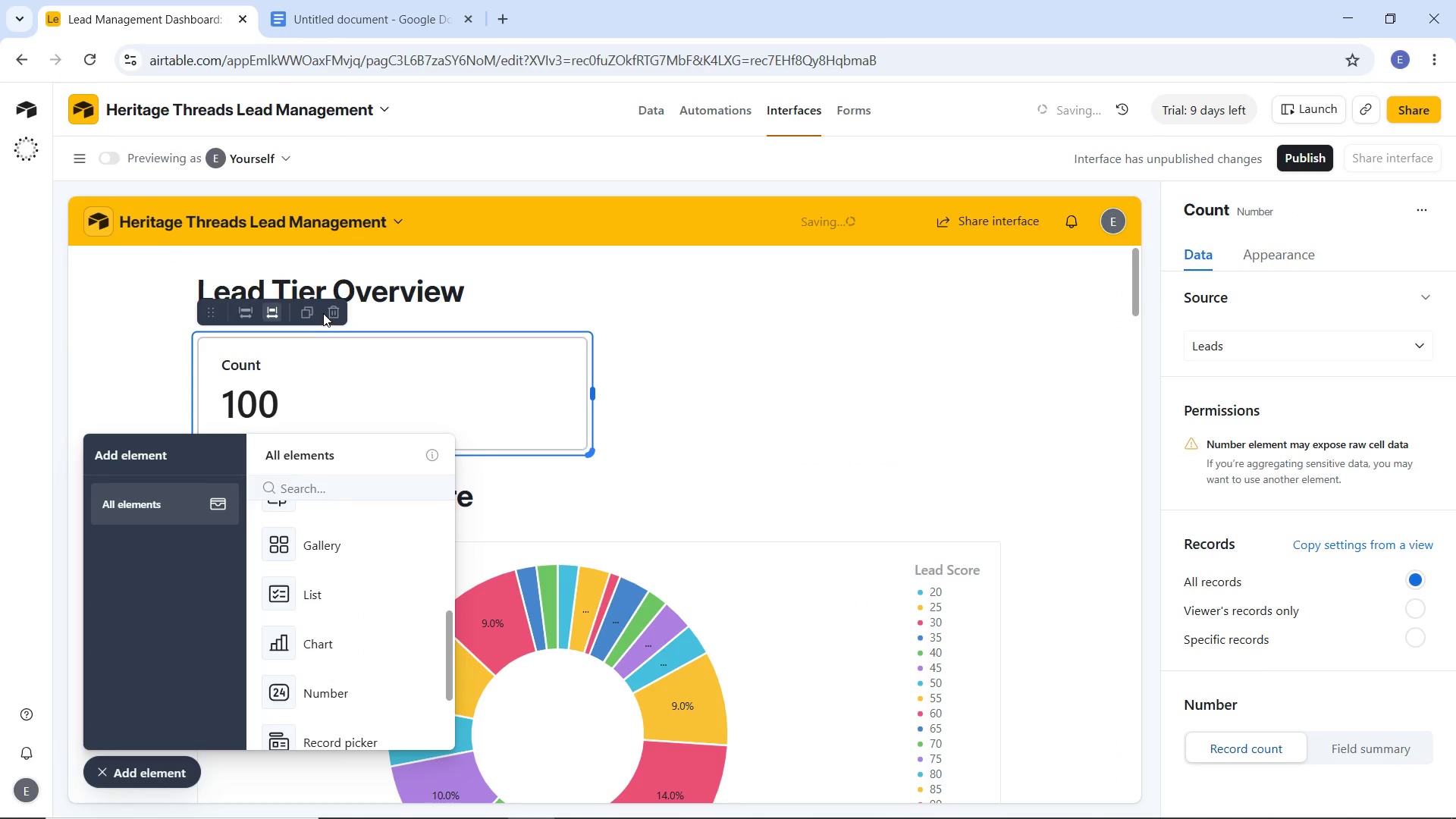 
scroll: coordinate [1351, 502], scroll_direction: down, amount: 3.0
 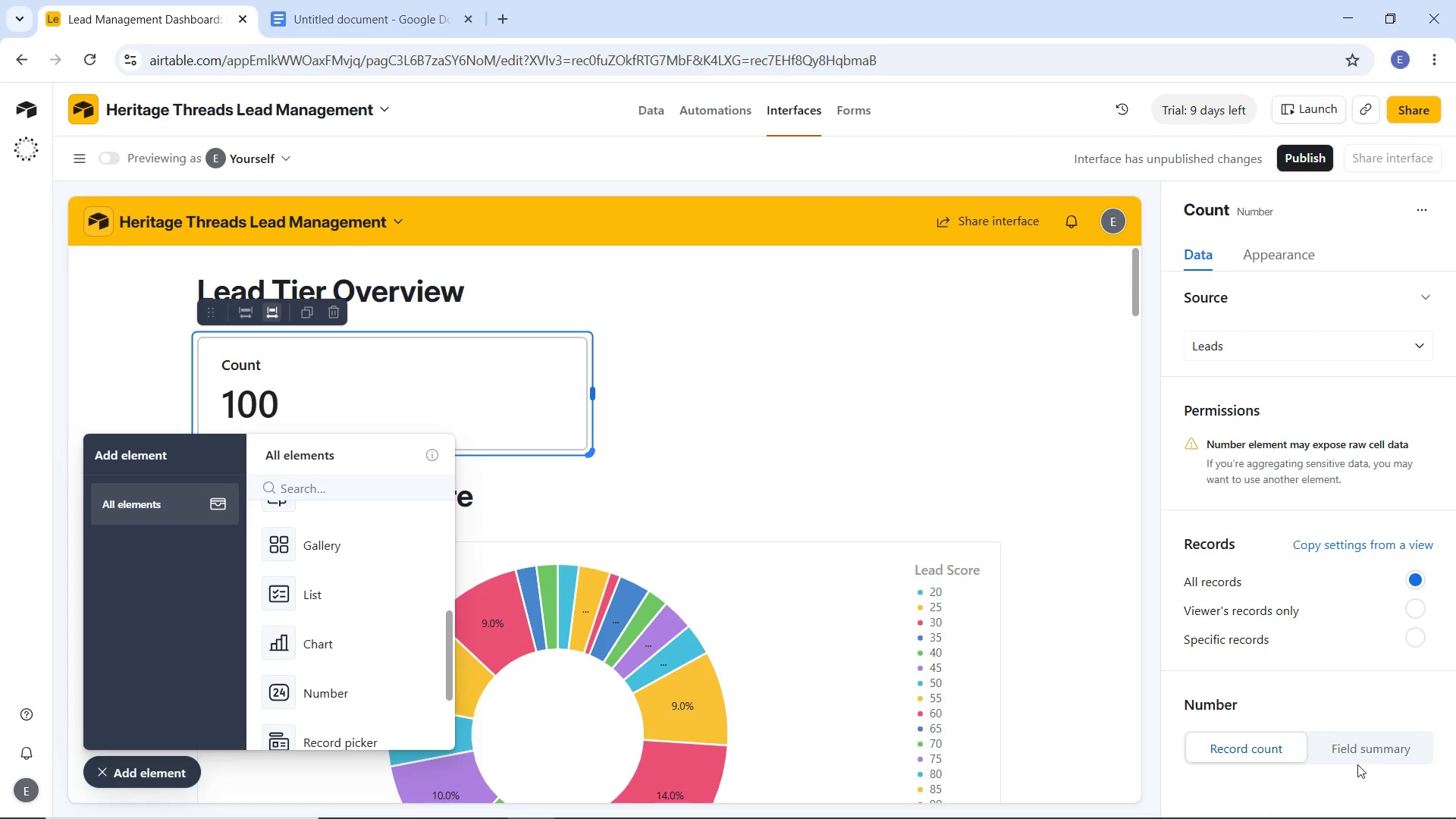 
left_click([1356, 758])
 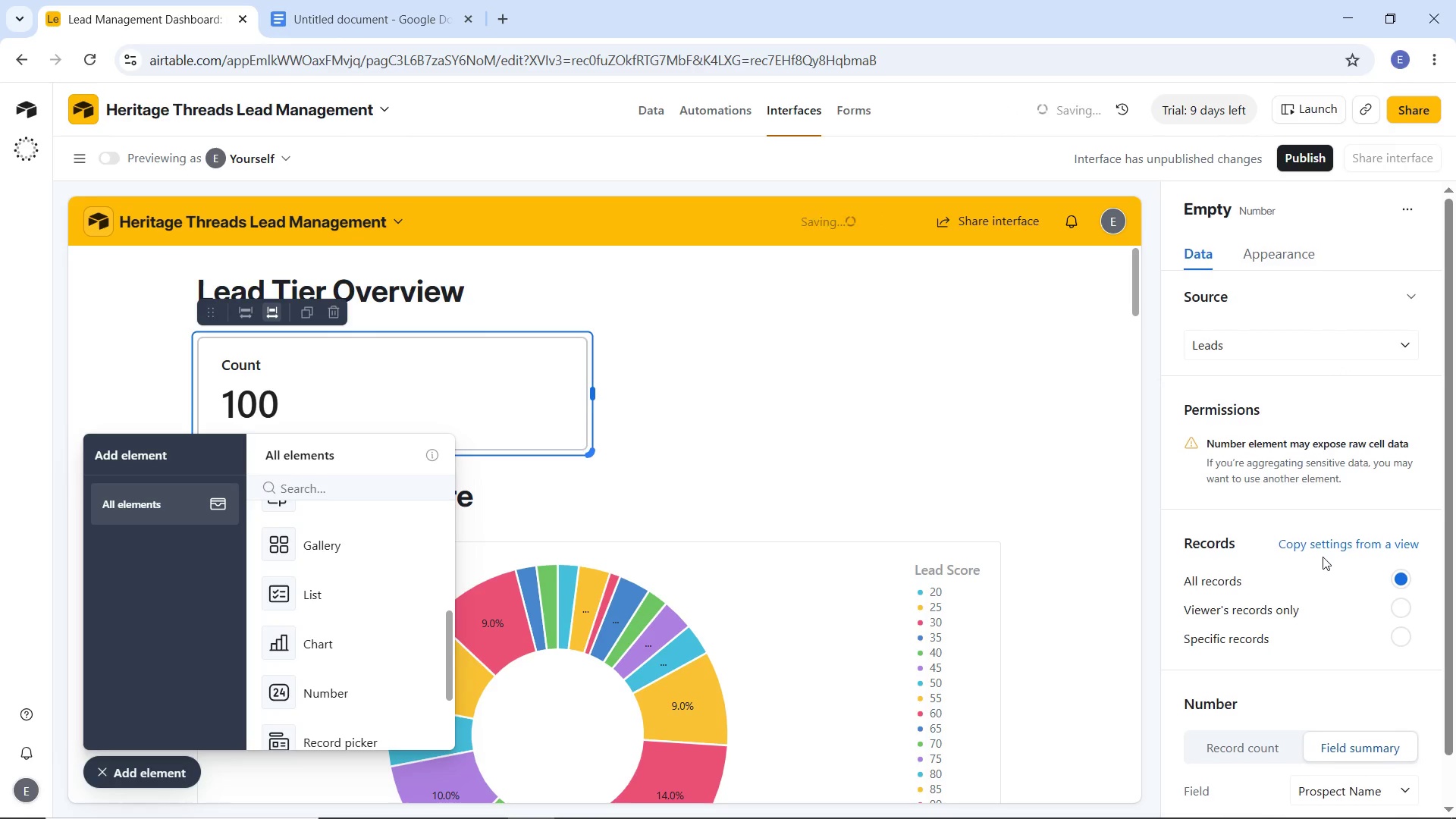 
scroll: coordinate [1270, 576], scroll_direction: down, amount: 16.0
 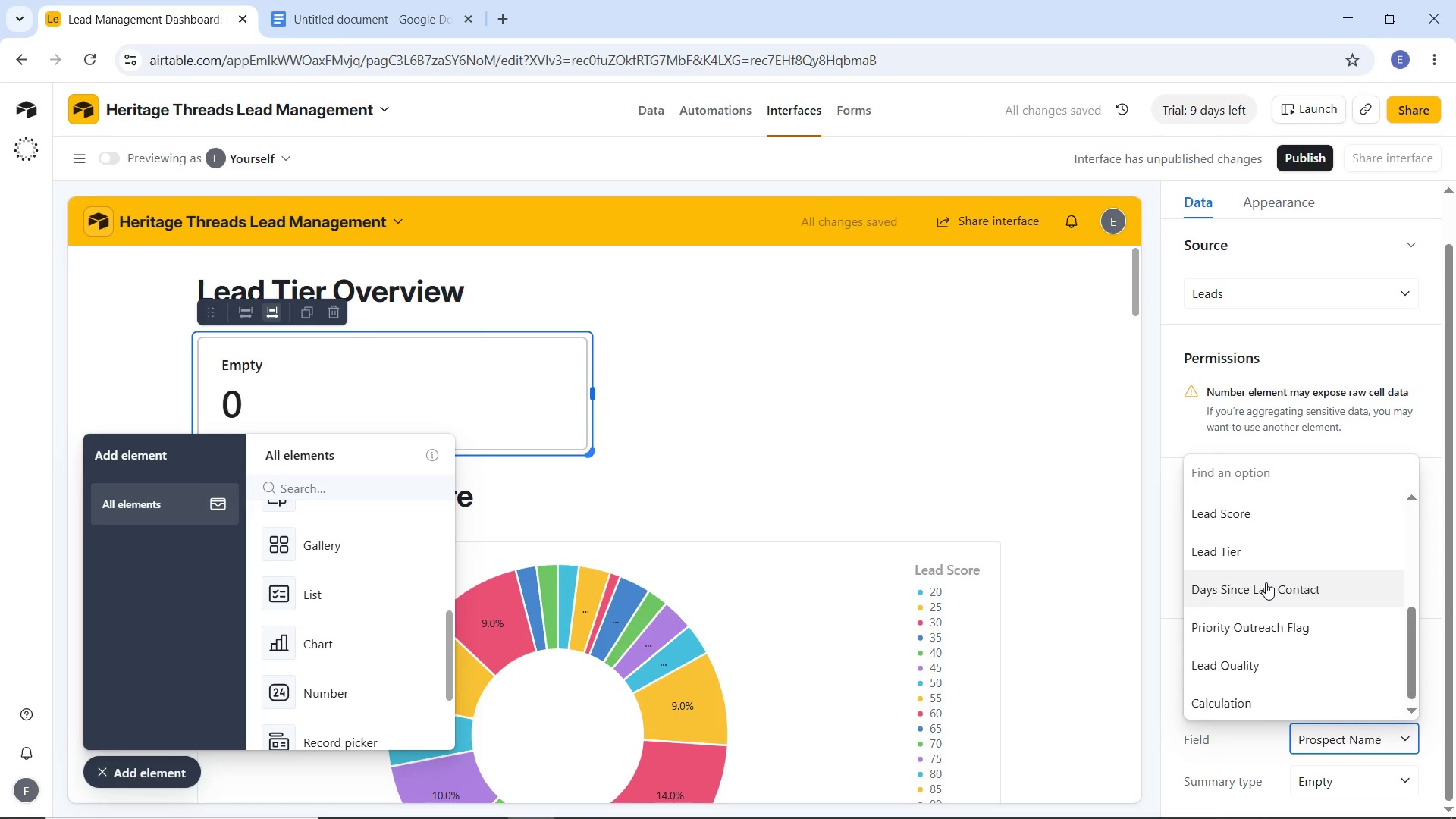 
scroll: coordinate [1266, 582], scroll_direction: up, amount: 7.0
 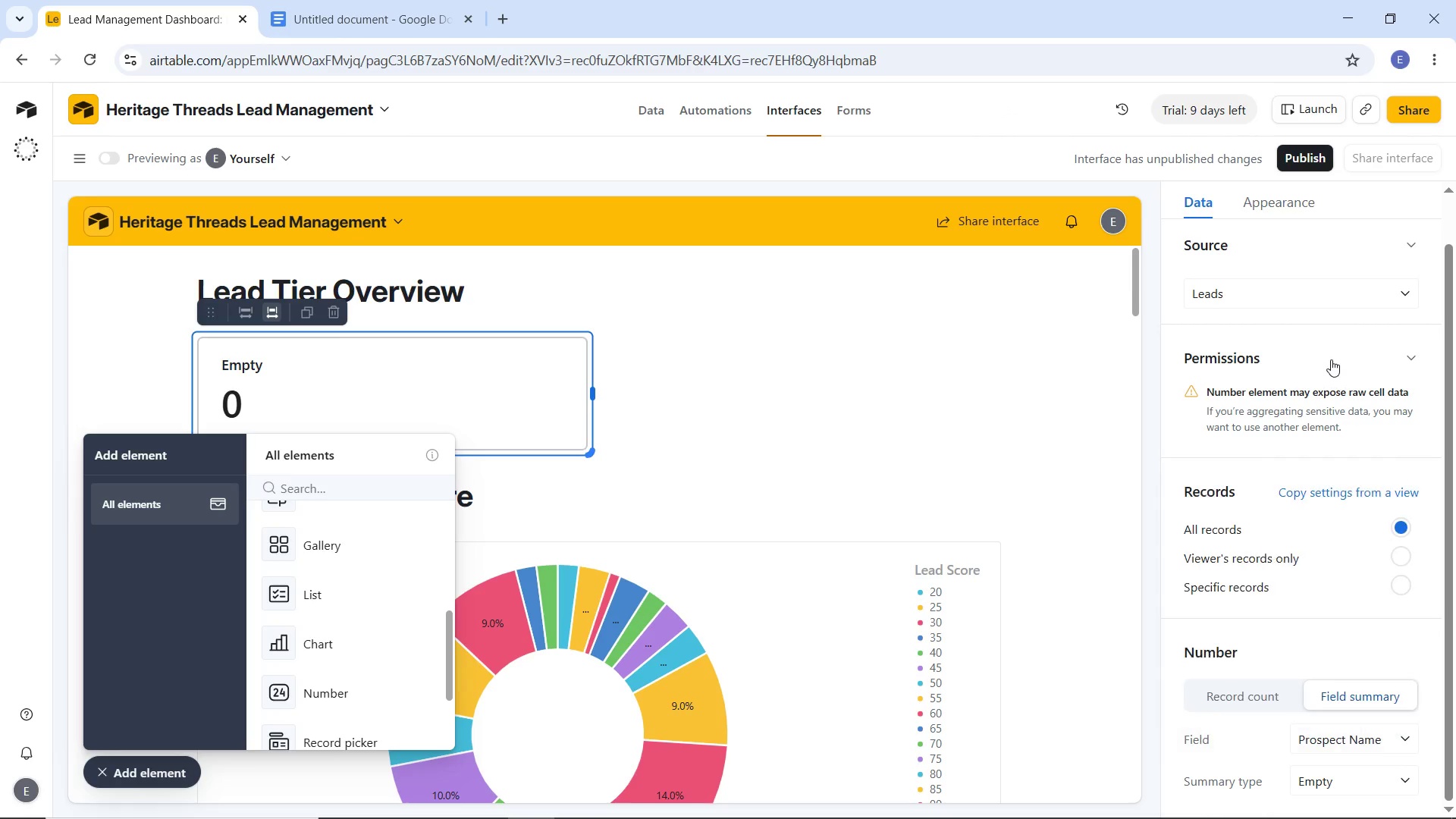 
left_click([1331, 360])
 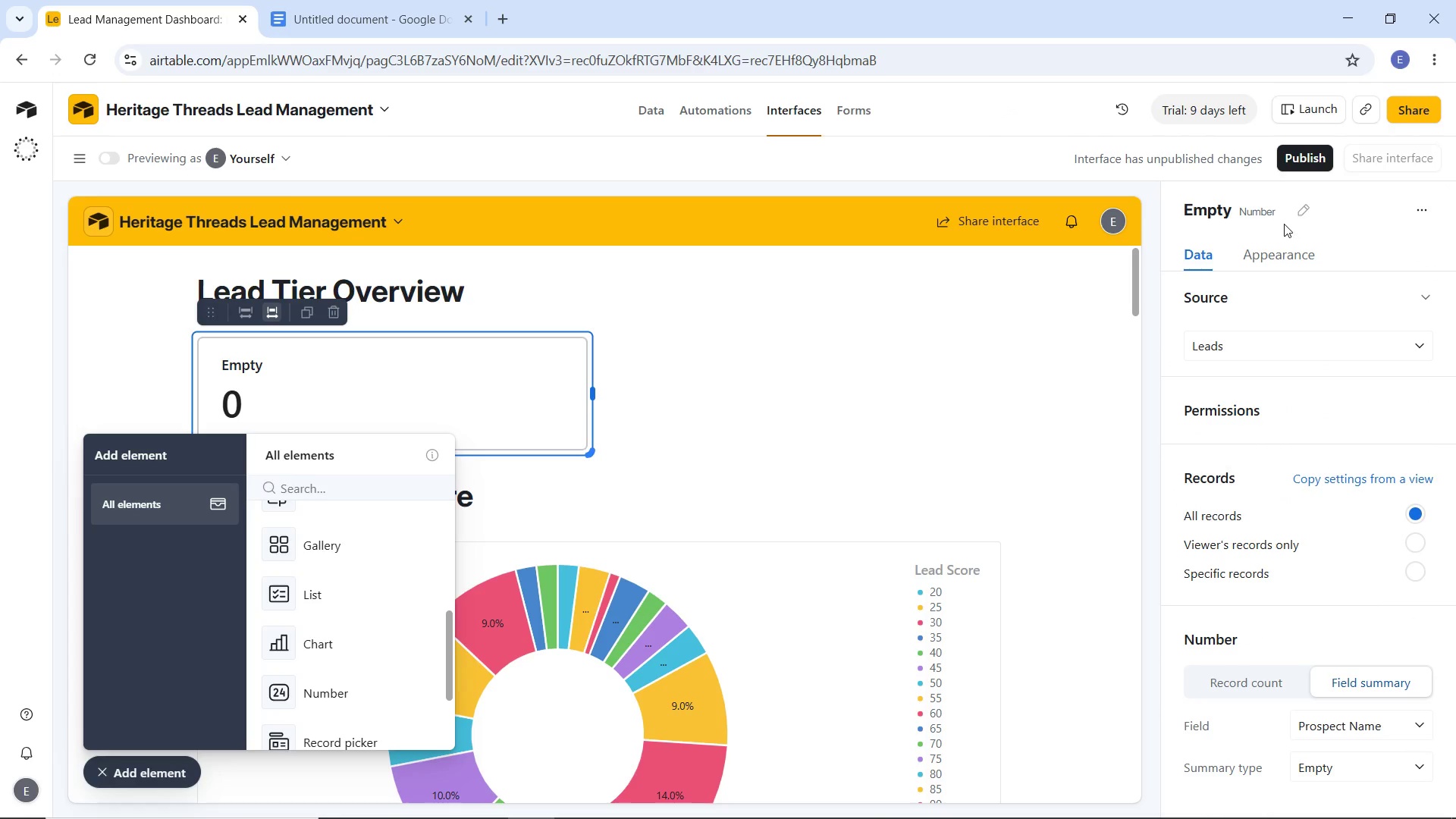 
left_click([1280, 253])
 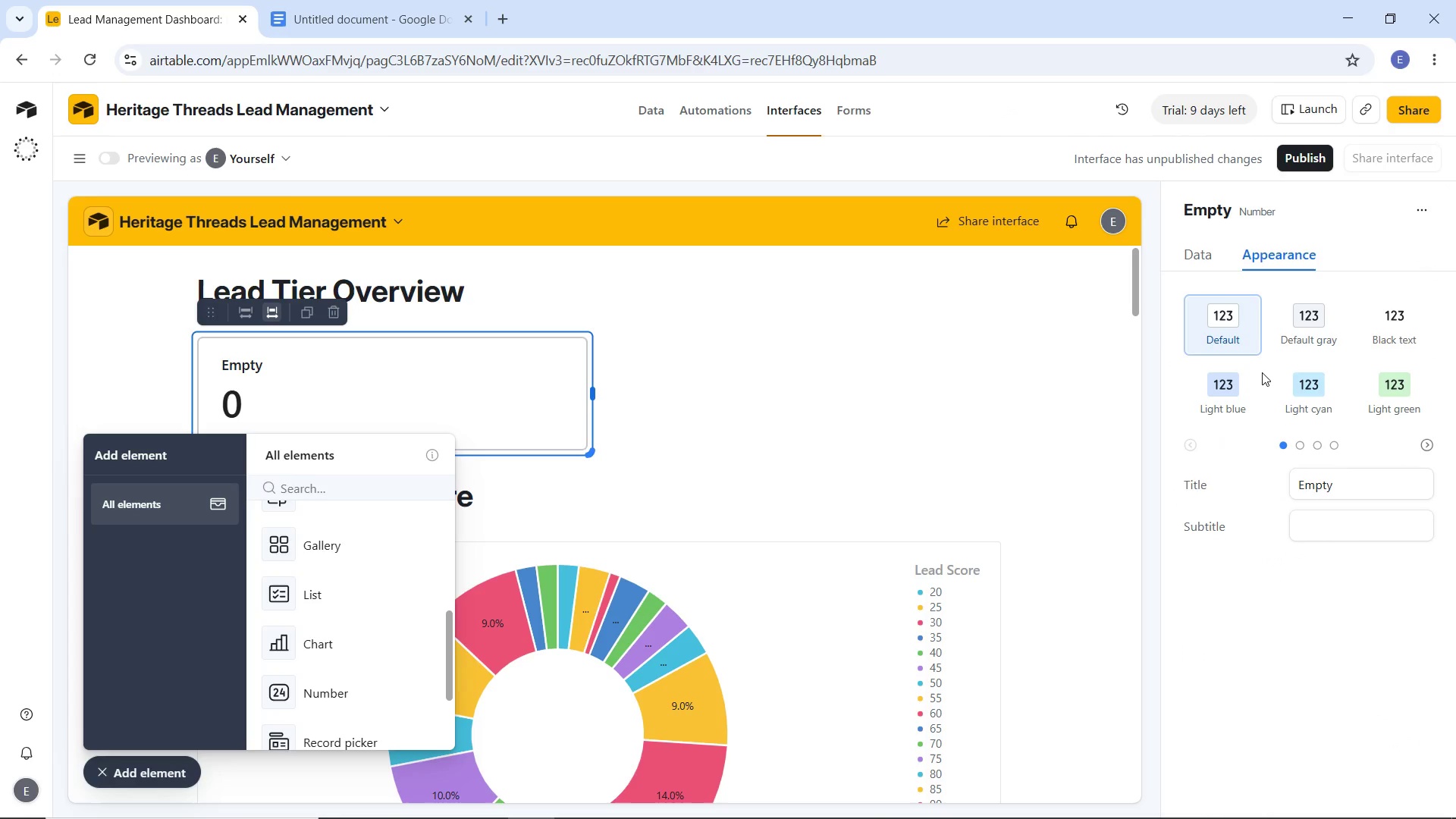 
wait(5.33)
 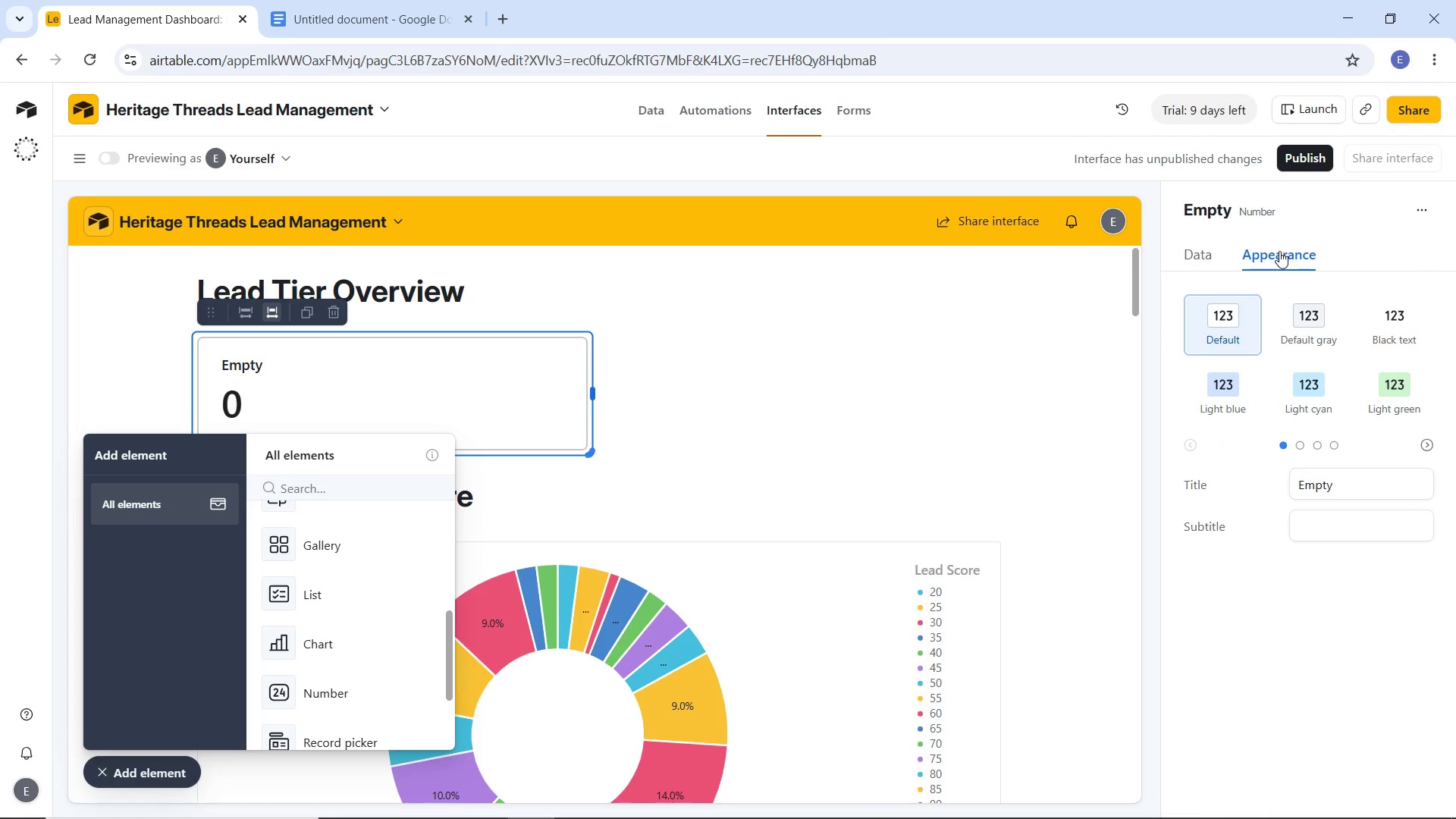 
left_click([1202, 245])
 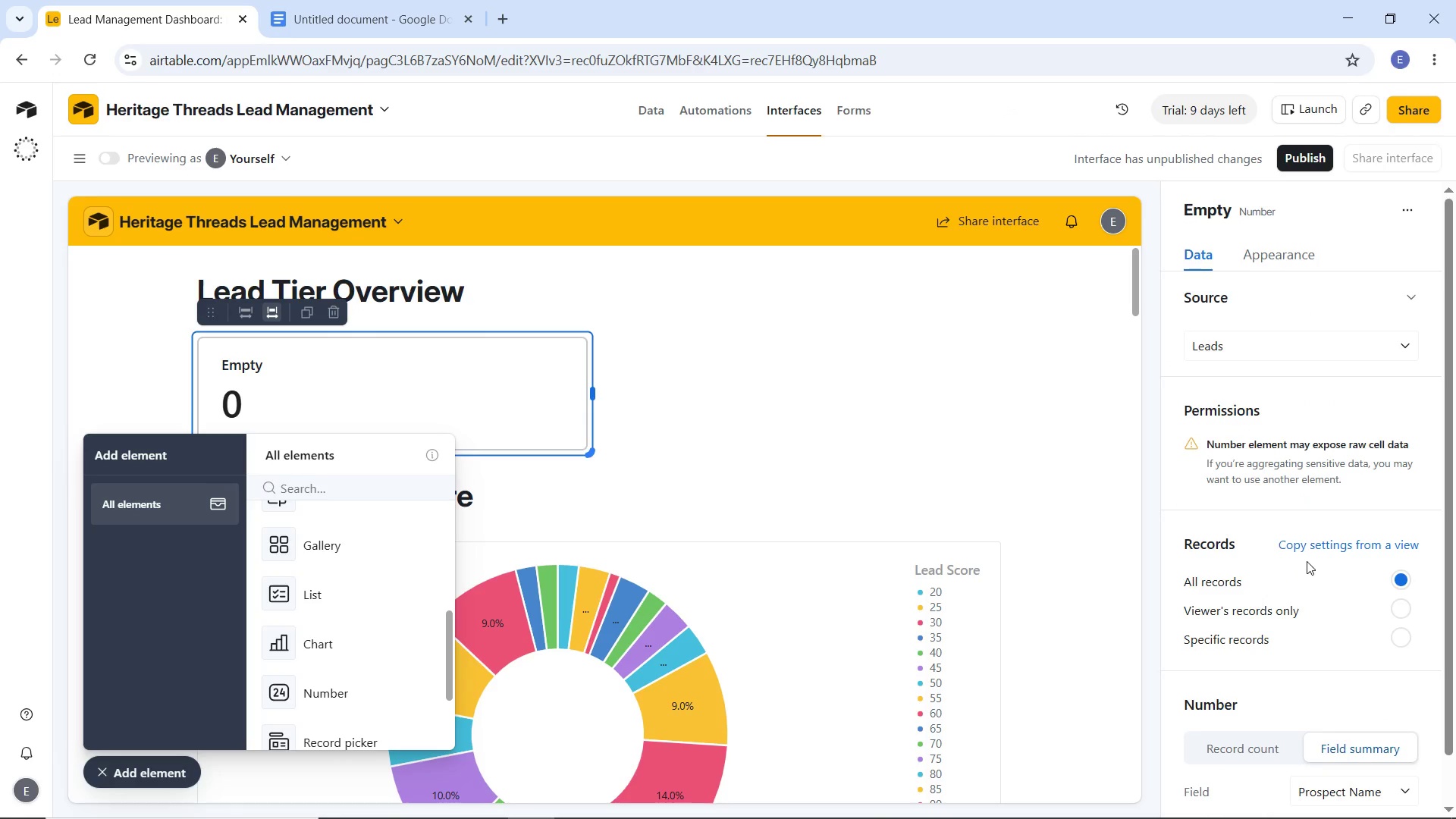 
scroll: coordinate [1307, 562], scroll_direction: down, amount: 10.0
 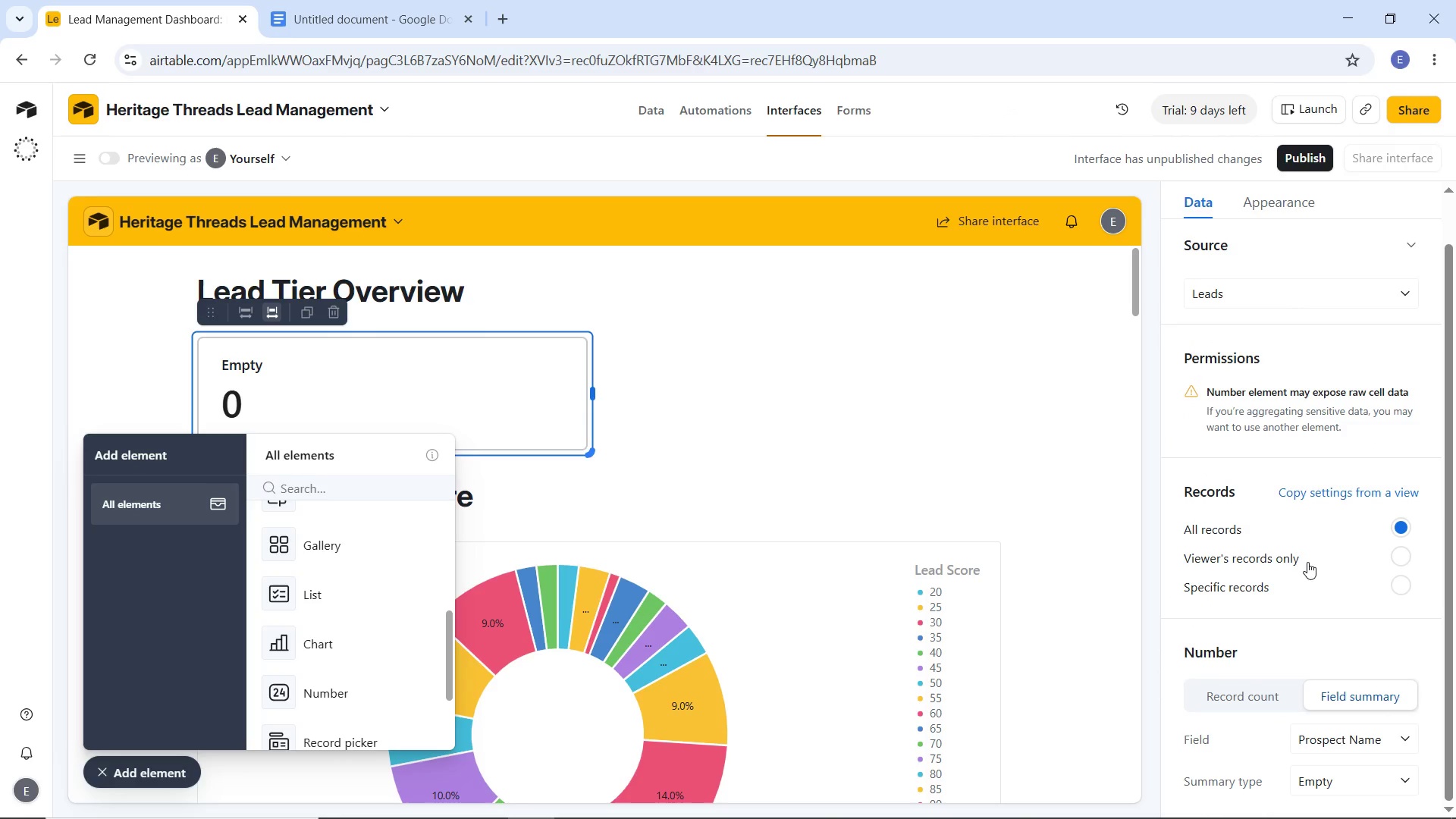 
wait(18.25)
 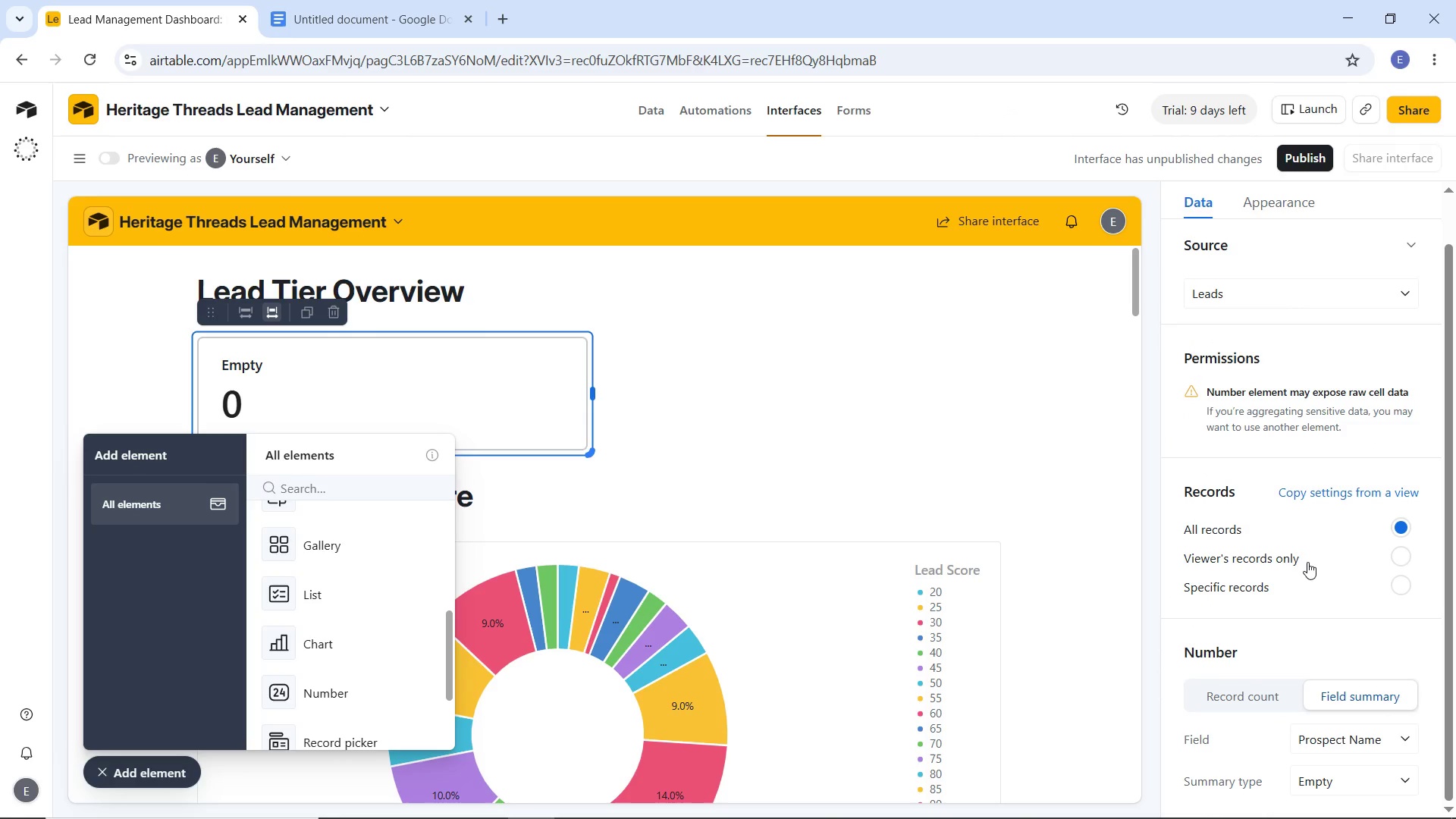 
left_click([138, 770])
 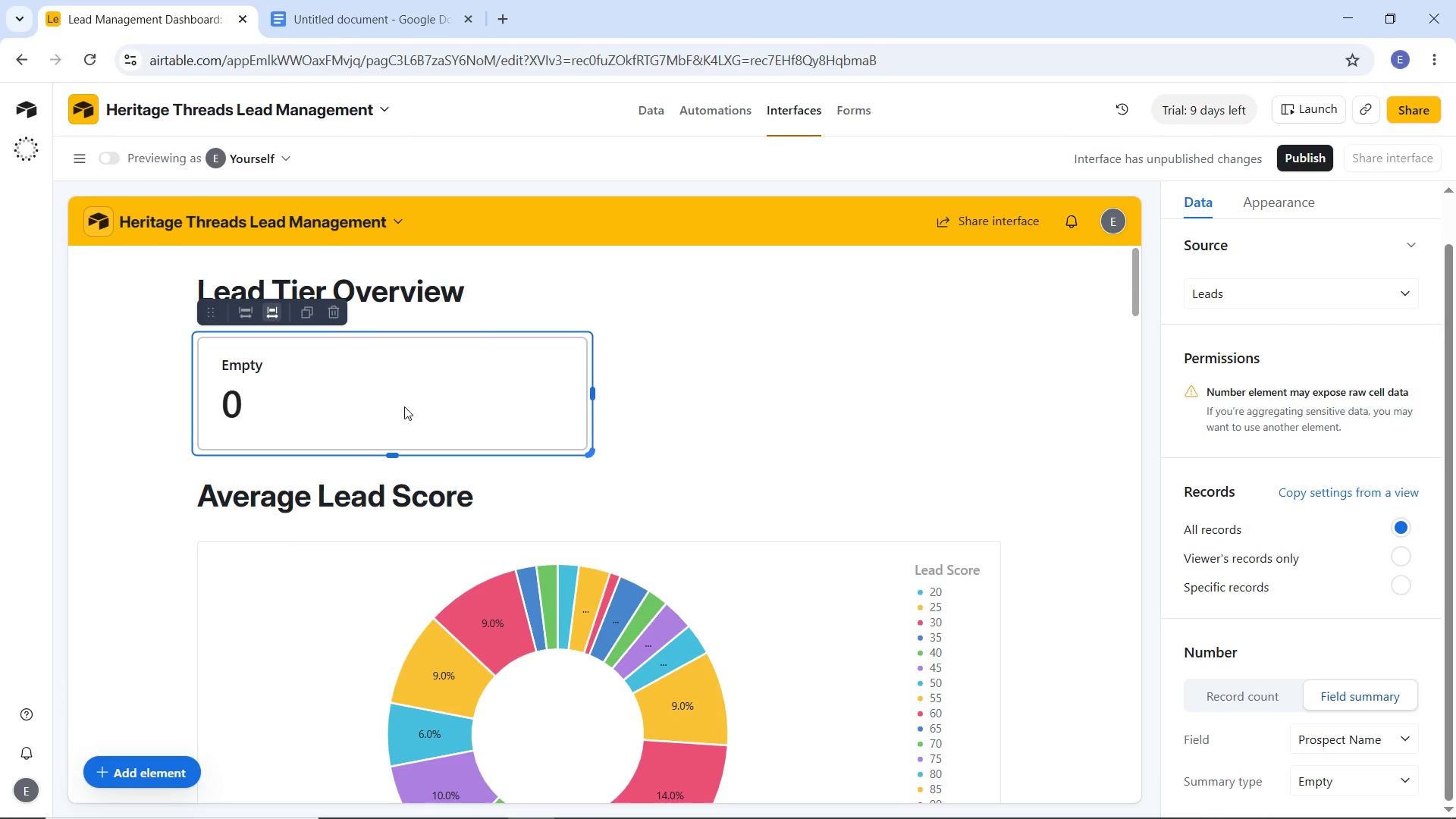 
key(Control+Z)
 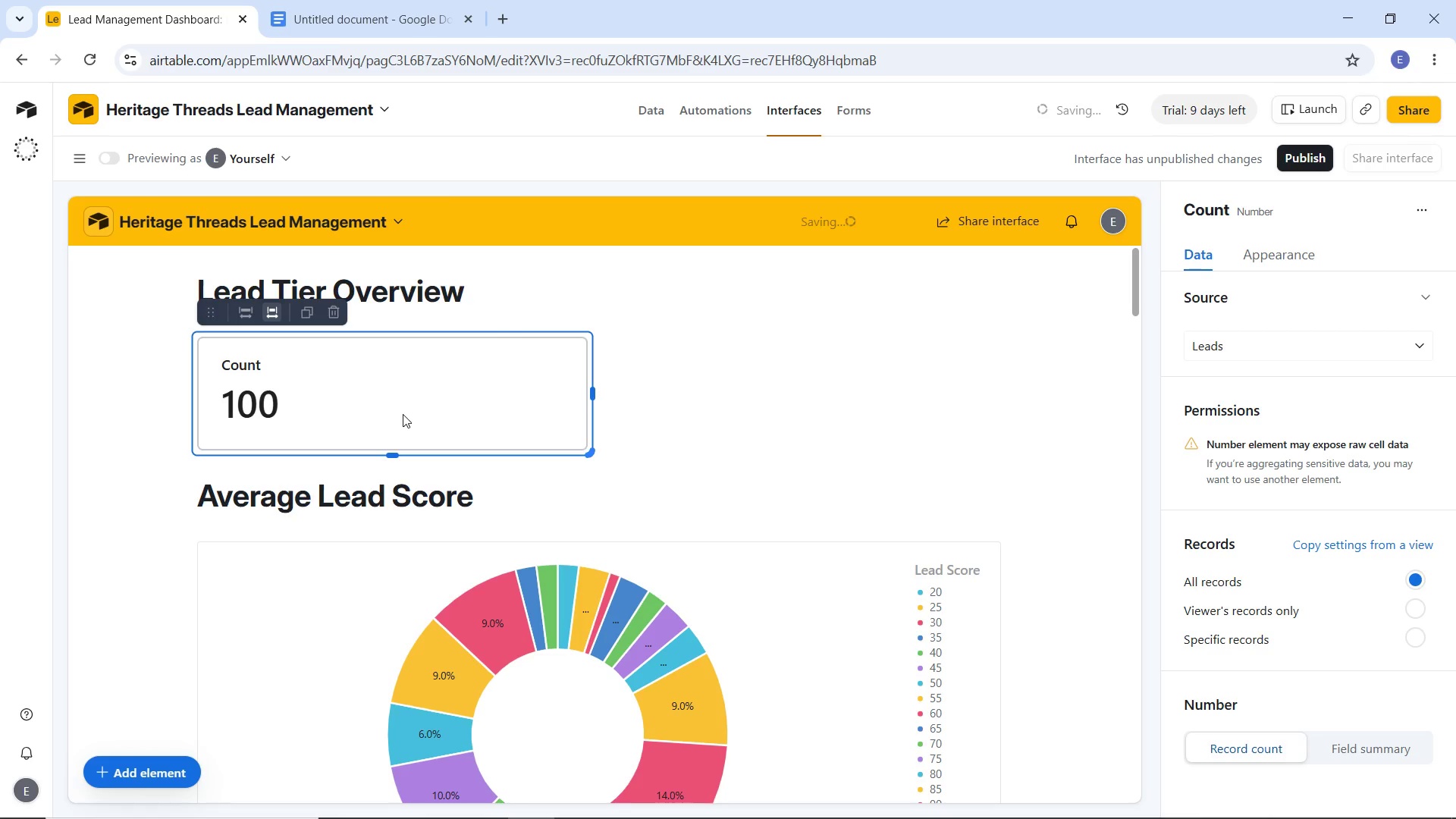 
key(Control+Z)
 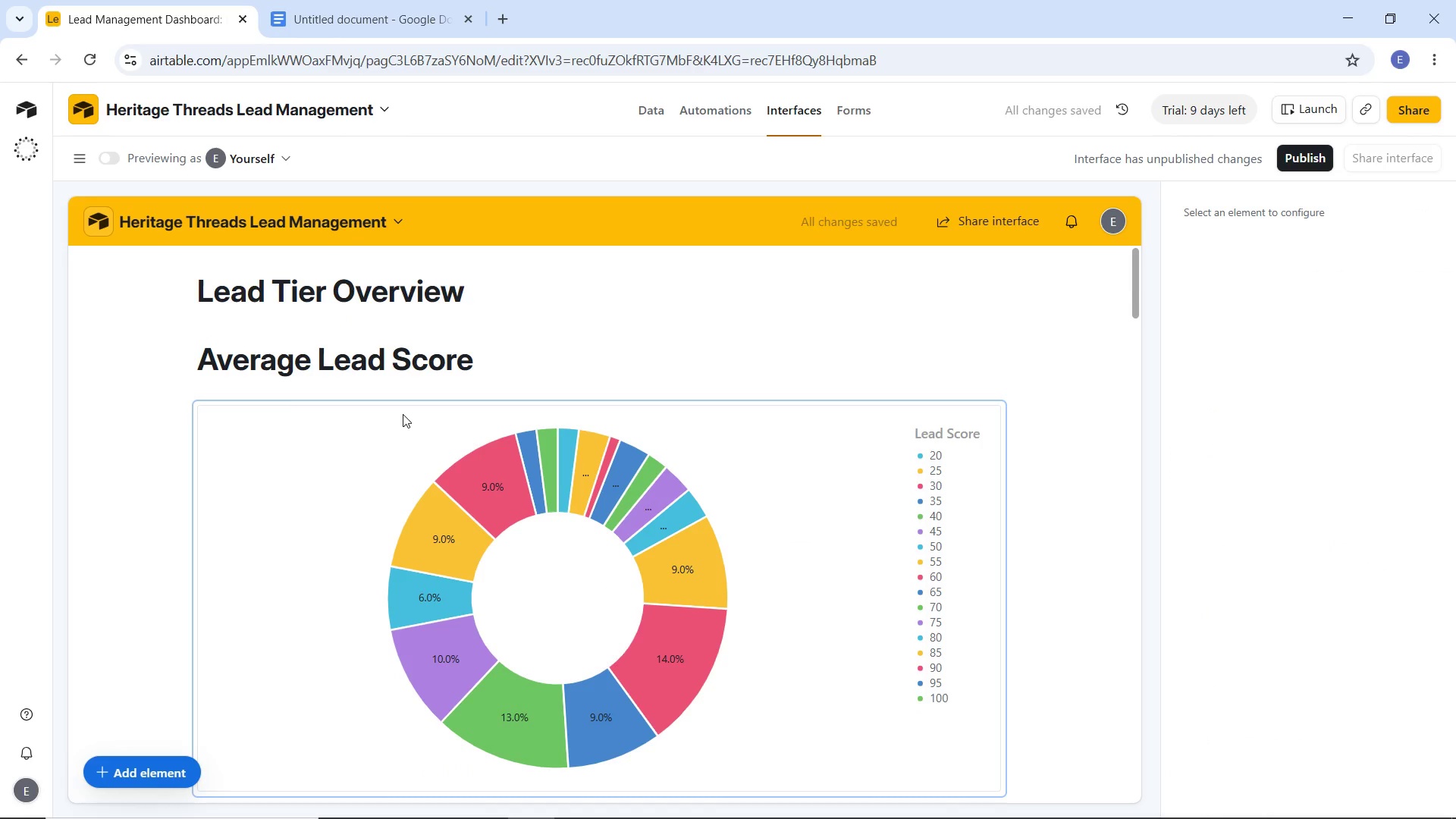 
key(Control+Z)
 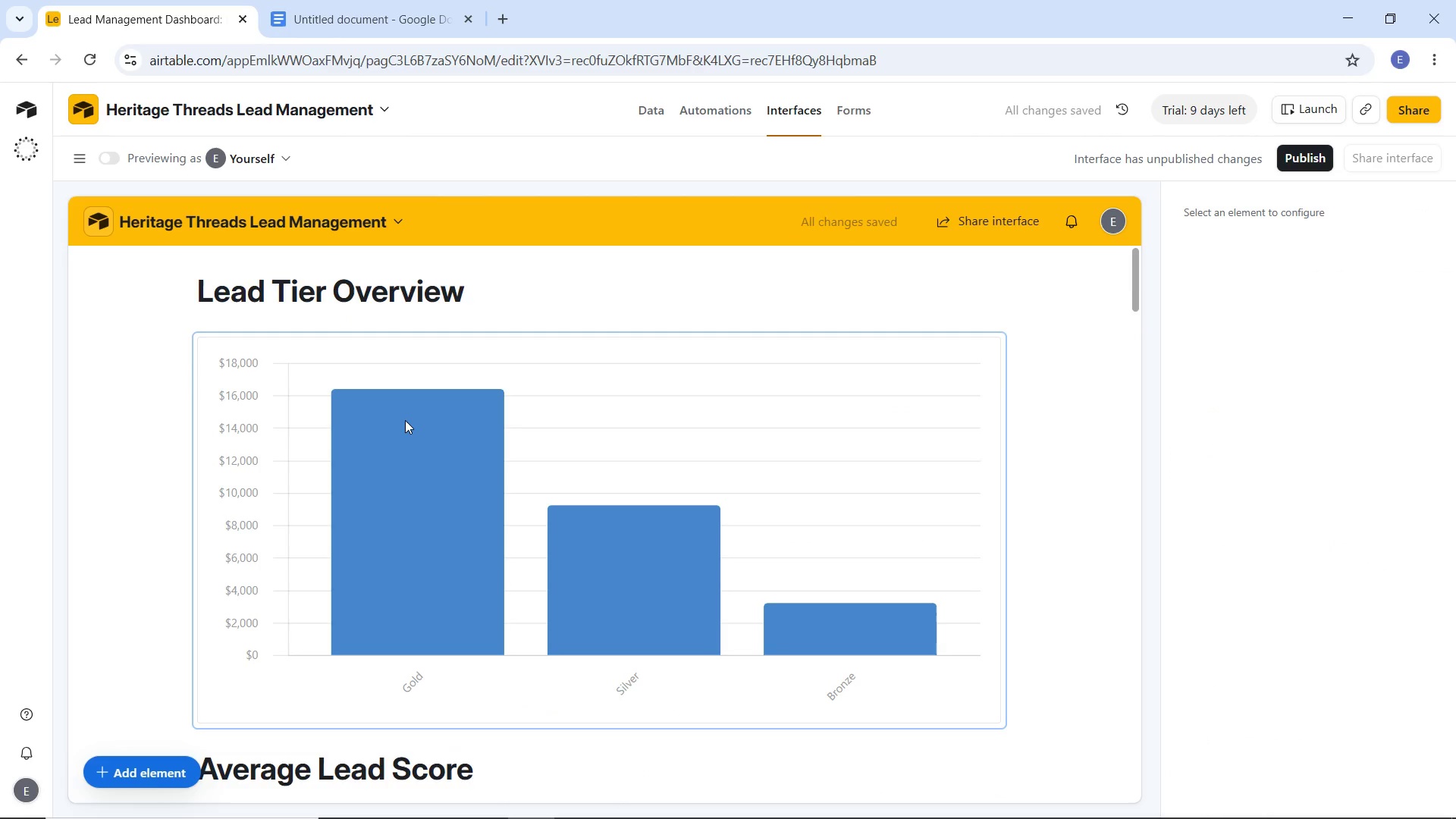 
scroll: coordinate [485, 536], scroll_direction: down, amount: 11.0
 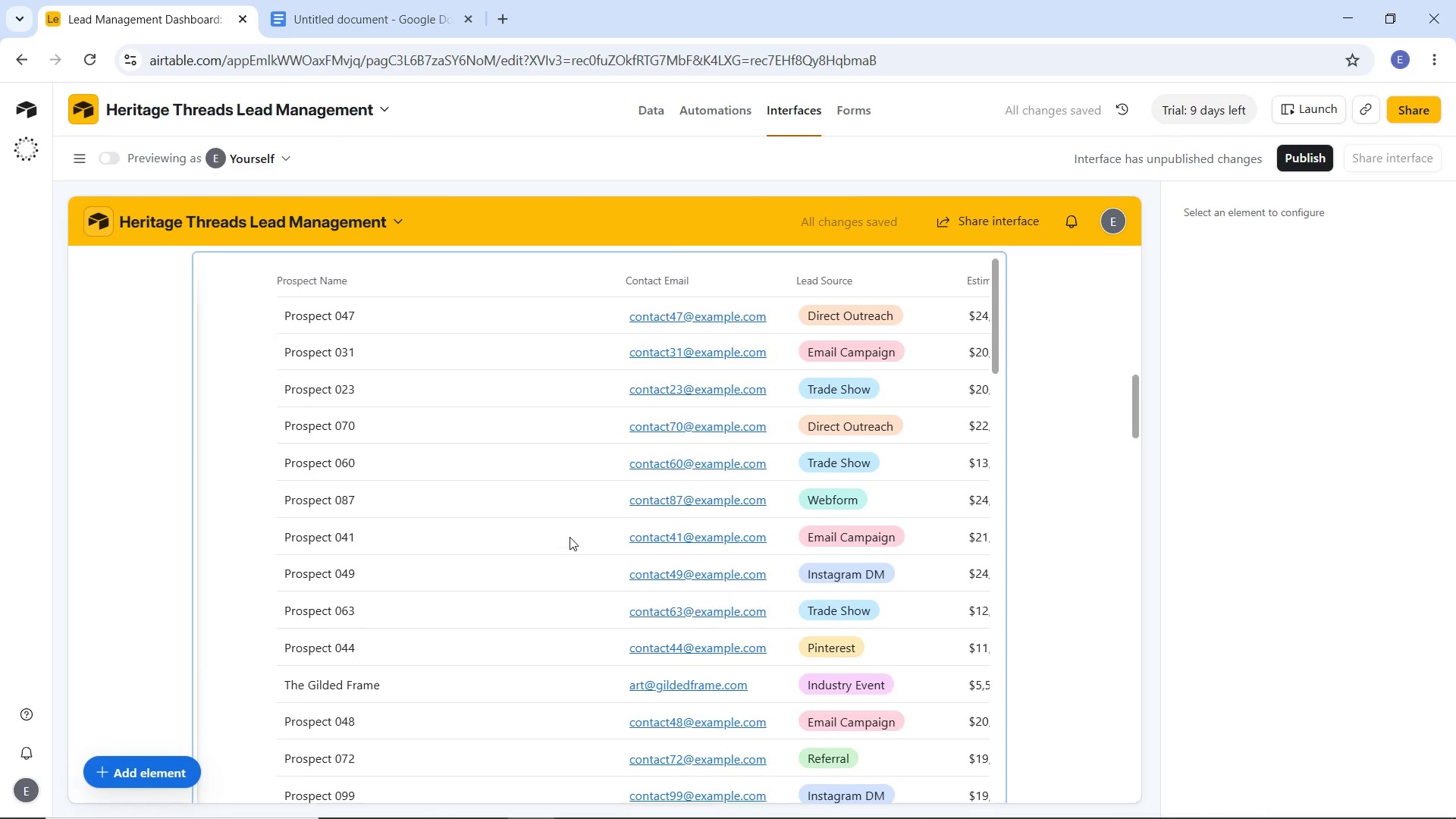 
scroll: coordinate [570, 538], scroll_direction: up, amount: 1.0
 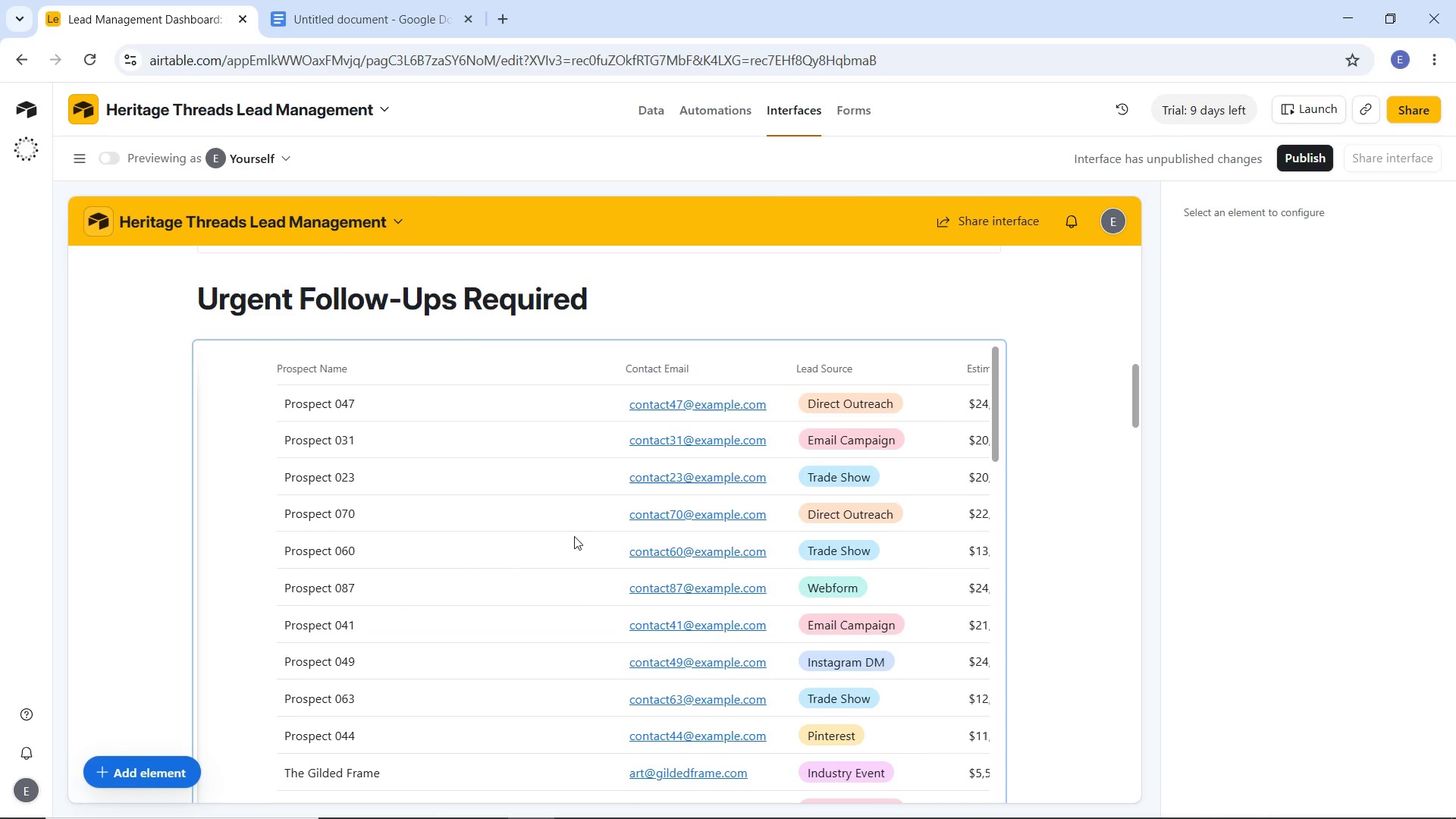 
wait(8.36)
 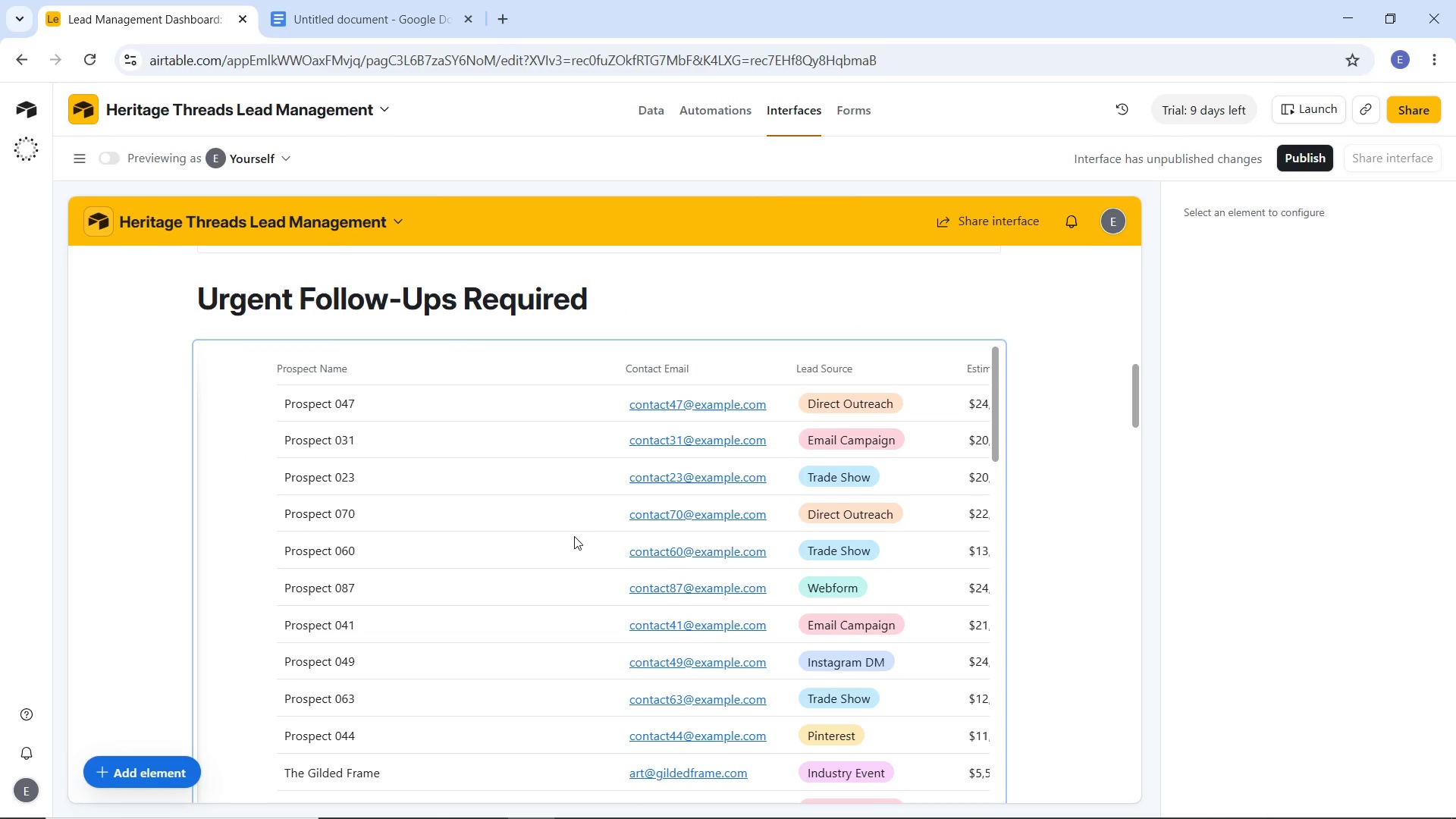 
scroll: coordinate [443, 555], scroll_direction: up, amount: 4.0
 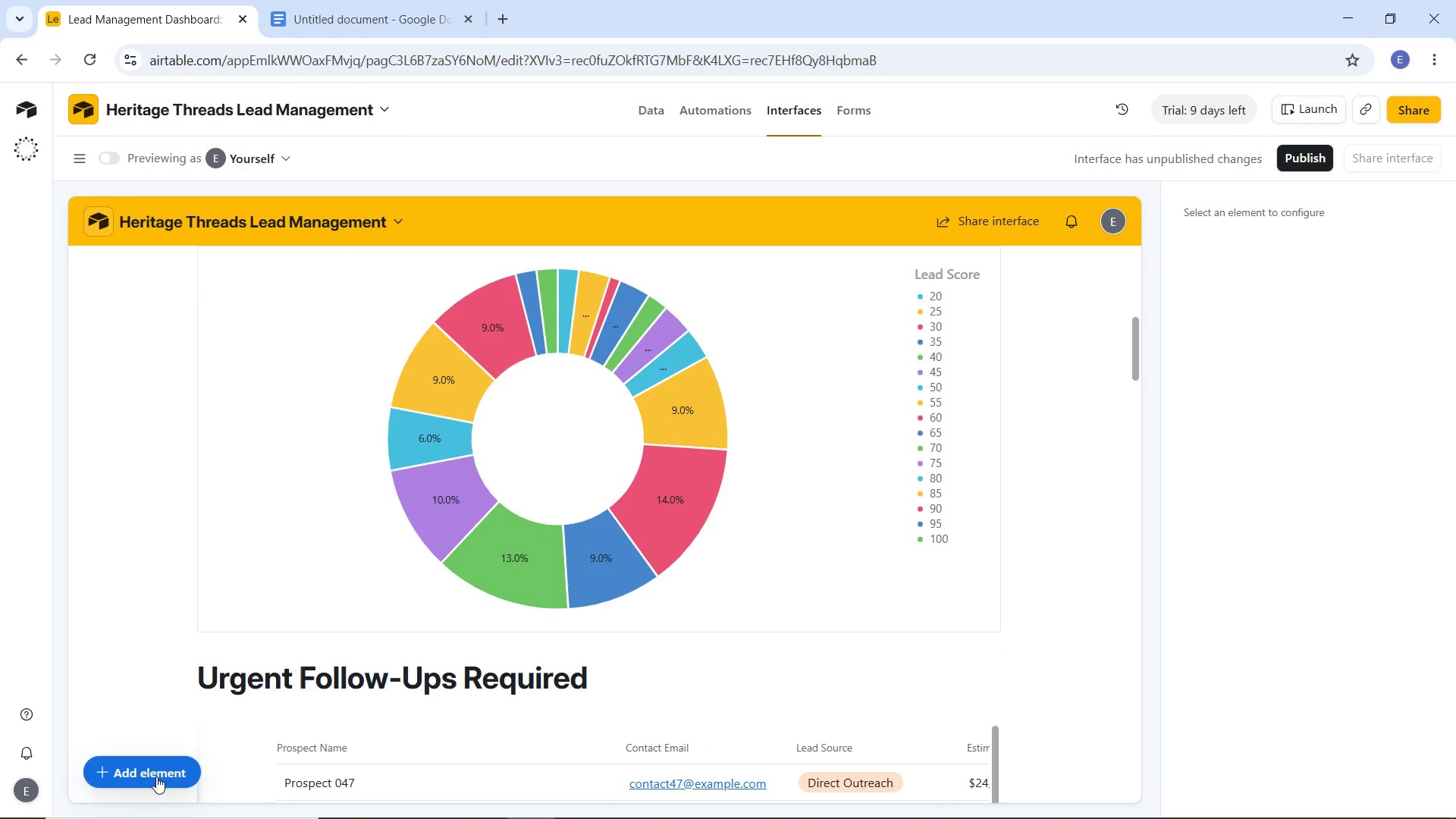 
left_click([156, 777])
 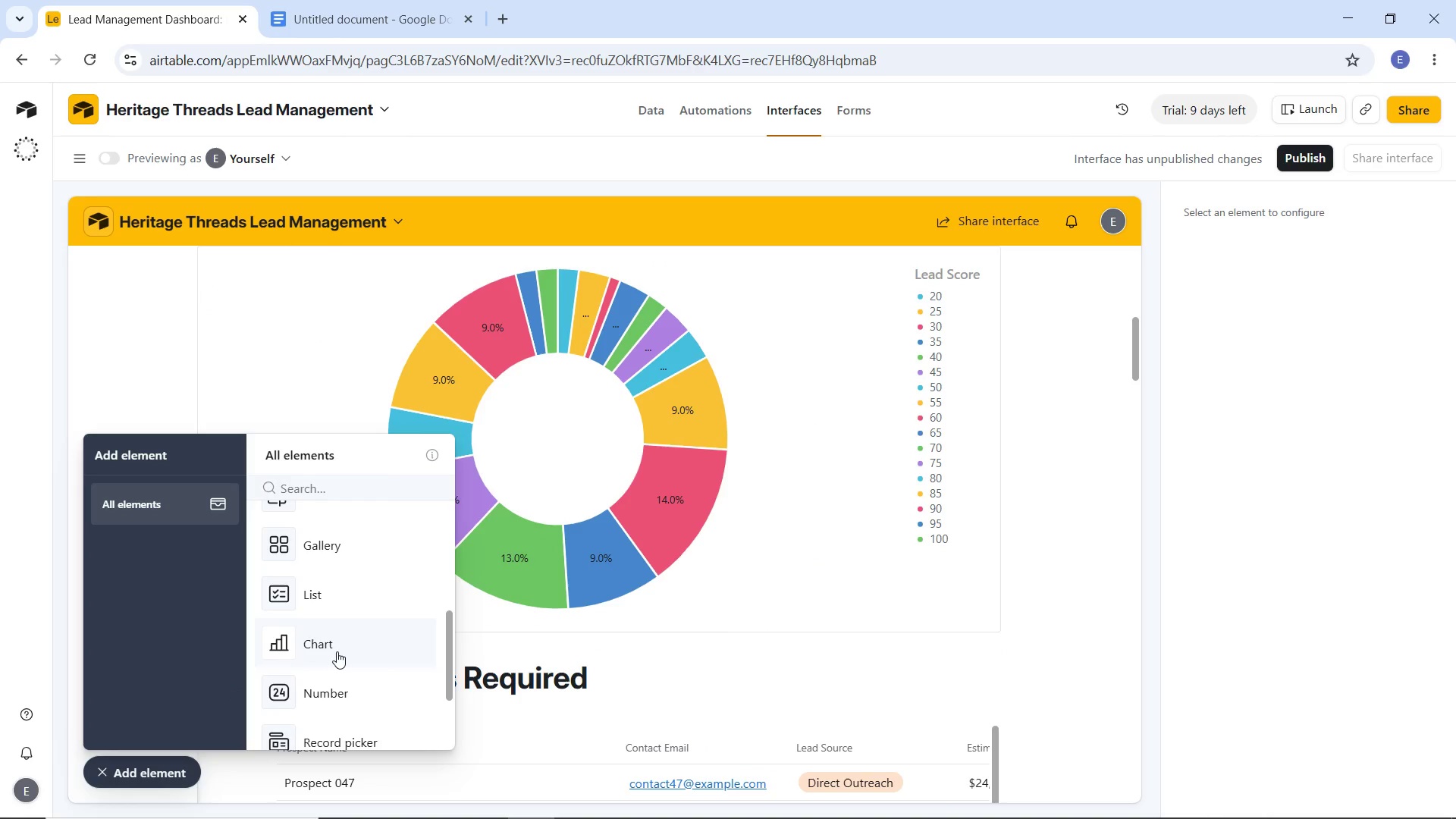 
left_click([337, 651])
 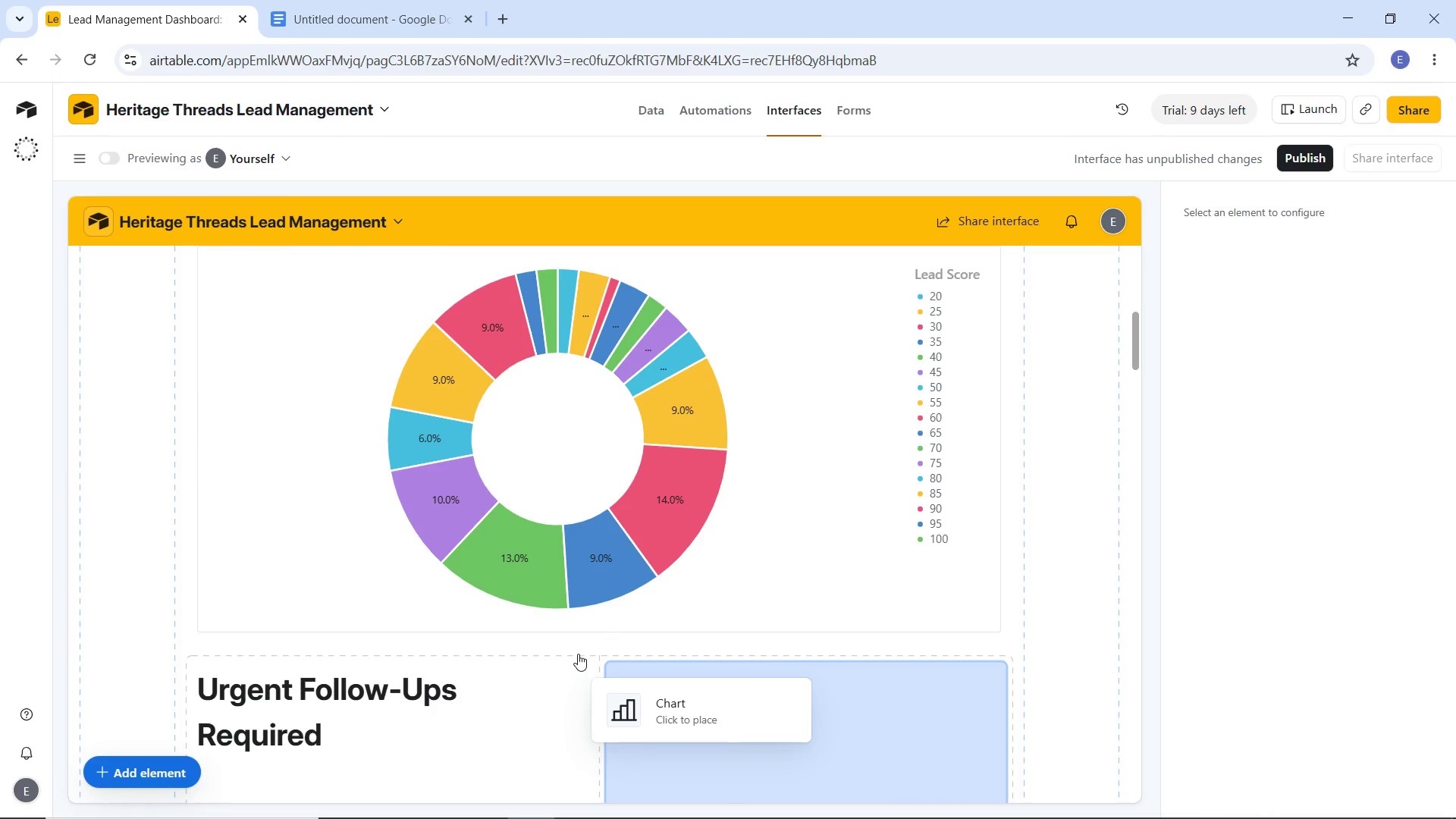 
left_click([580, 642])
 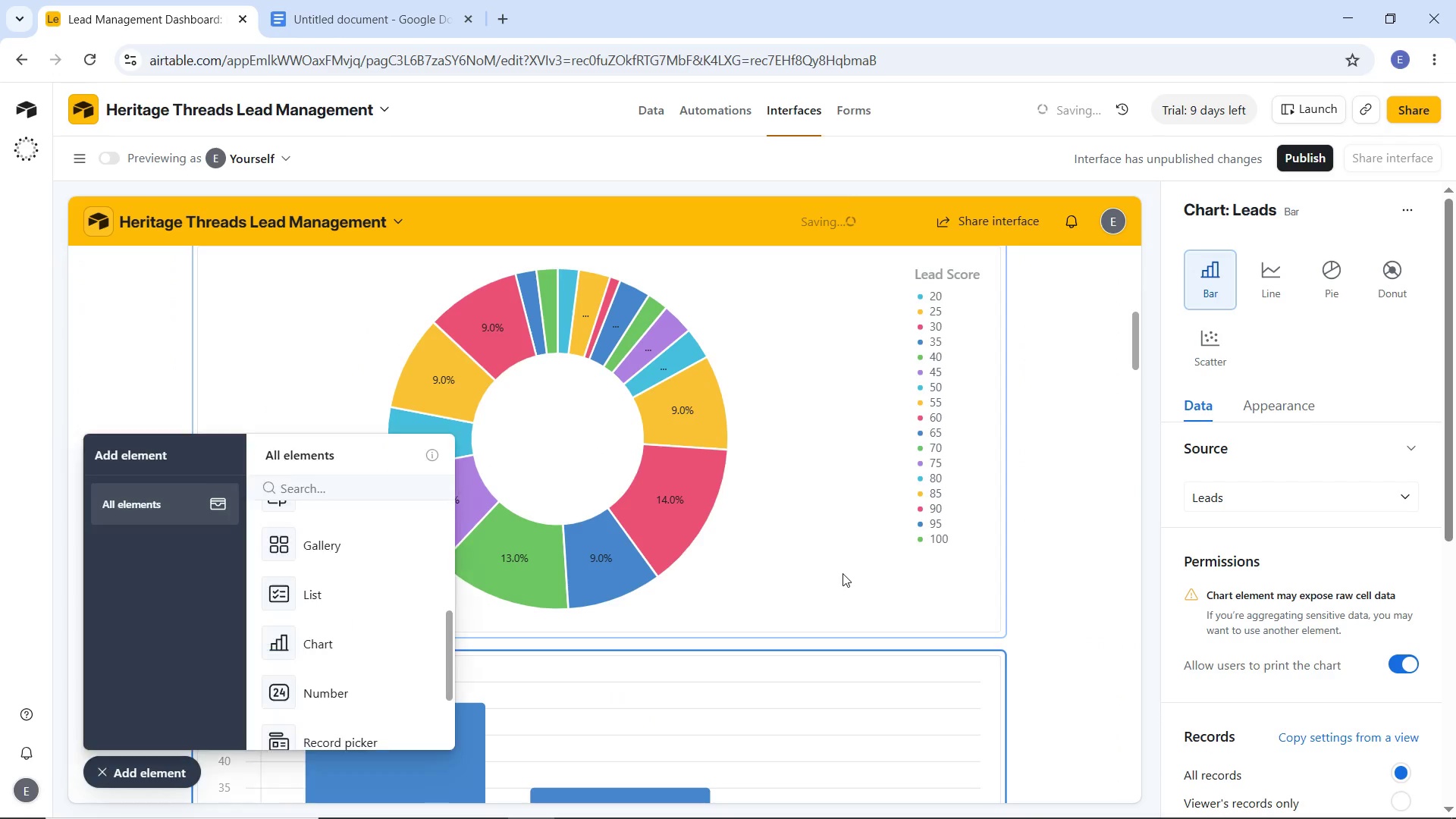 
scroll: coordinate [843, 573], scroll_direction: down, amount: 4.0
 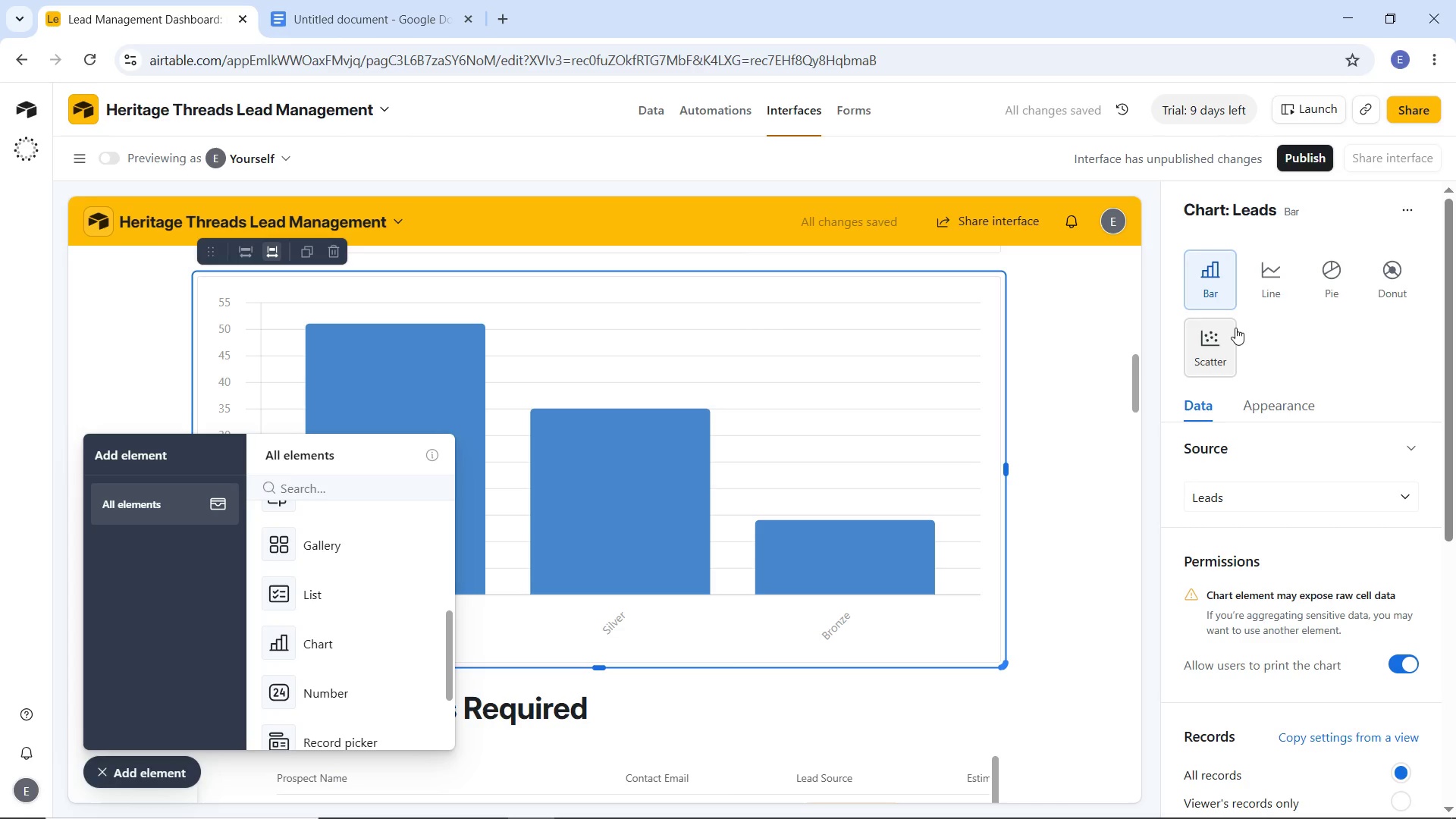 
wait(5.84)
 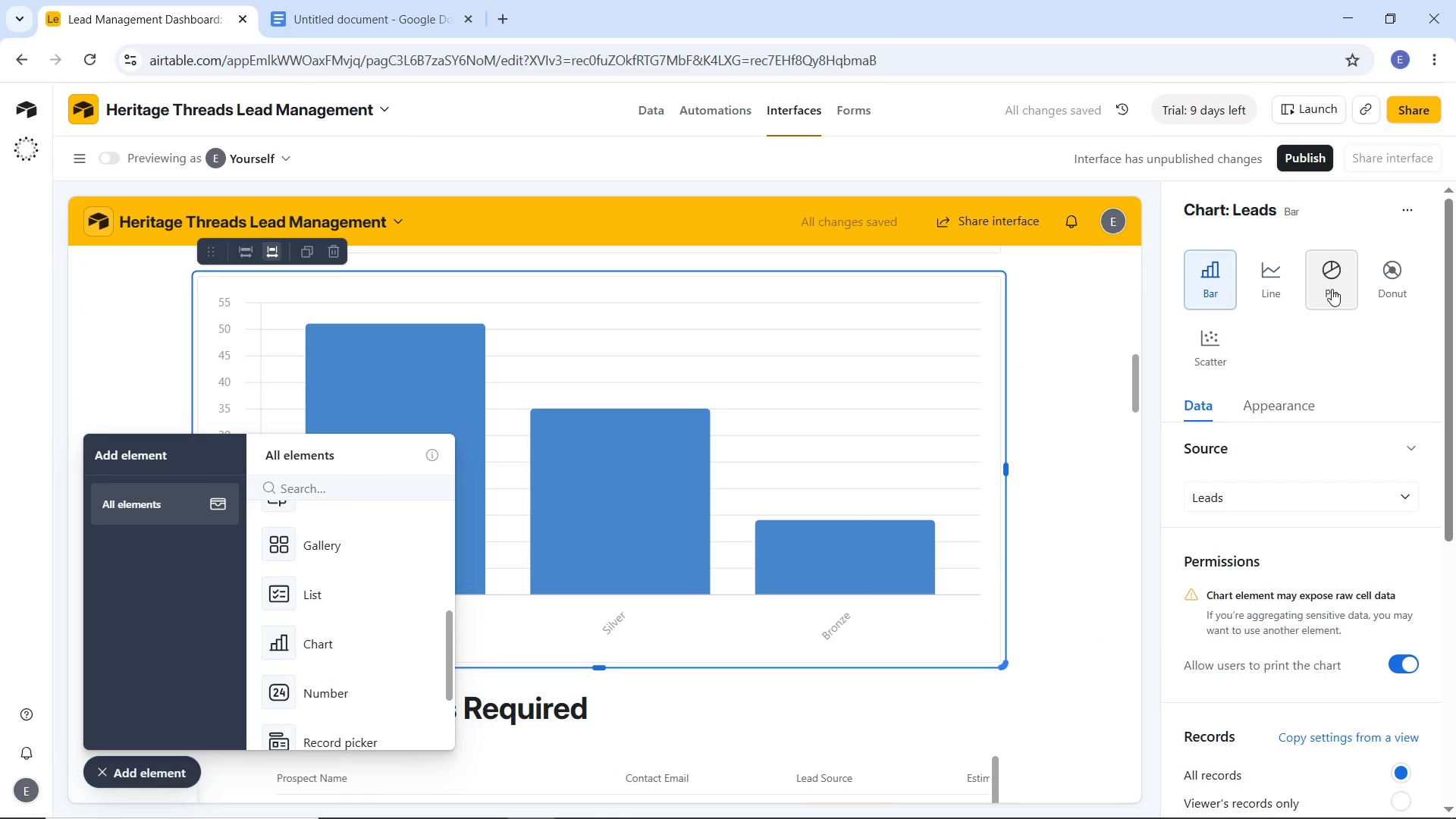 
scroll: coordinate [1266, 443], scroll_direction: down, amount: 5.0
 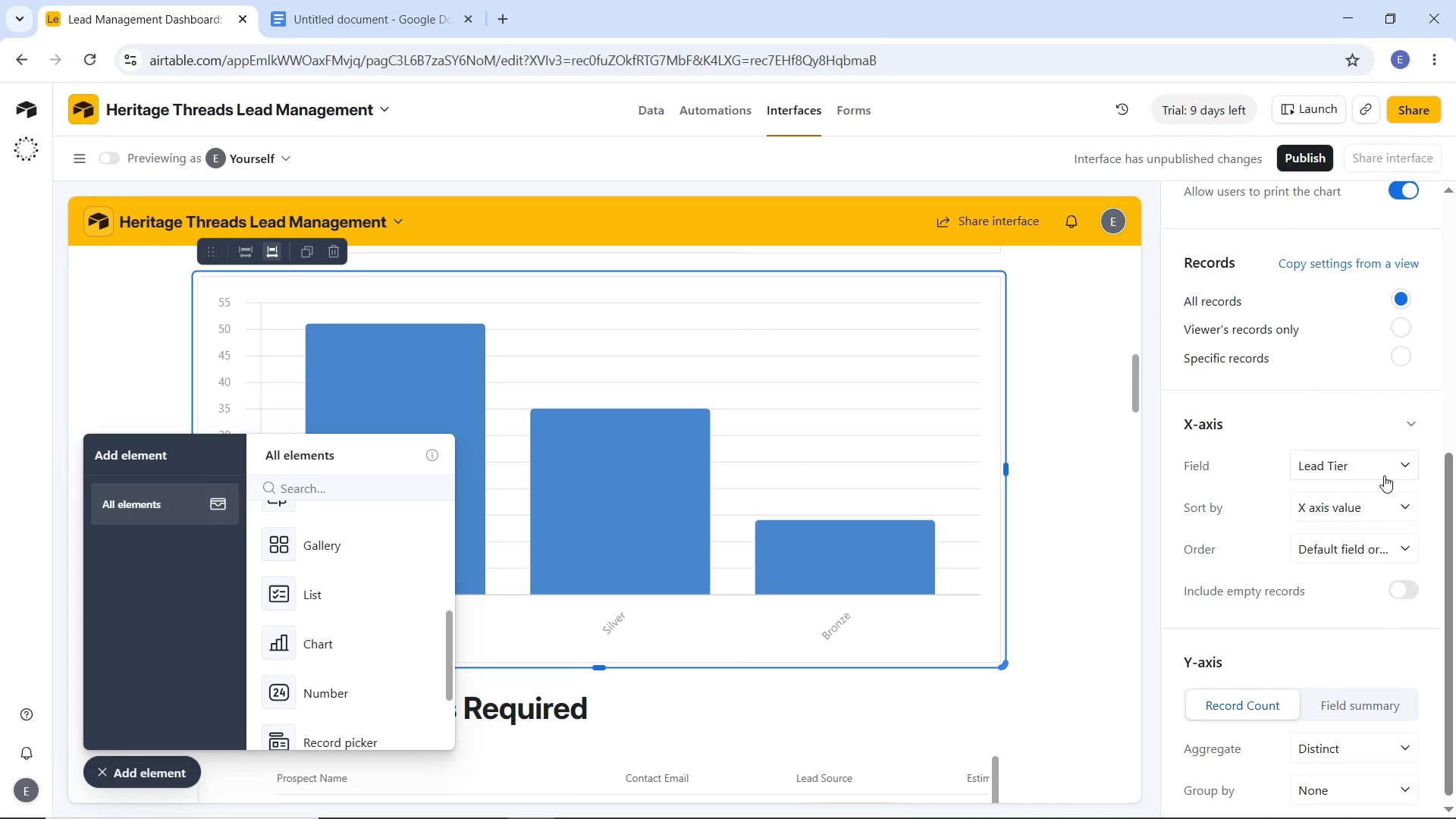 
wait(8.78)
 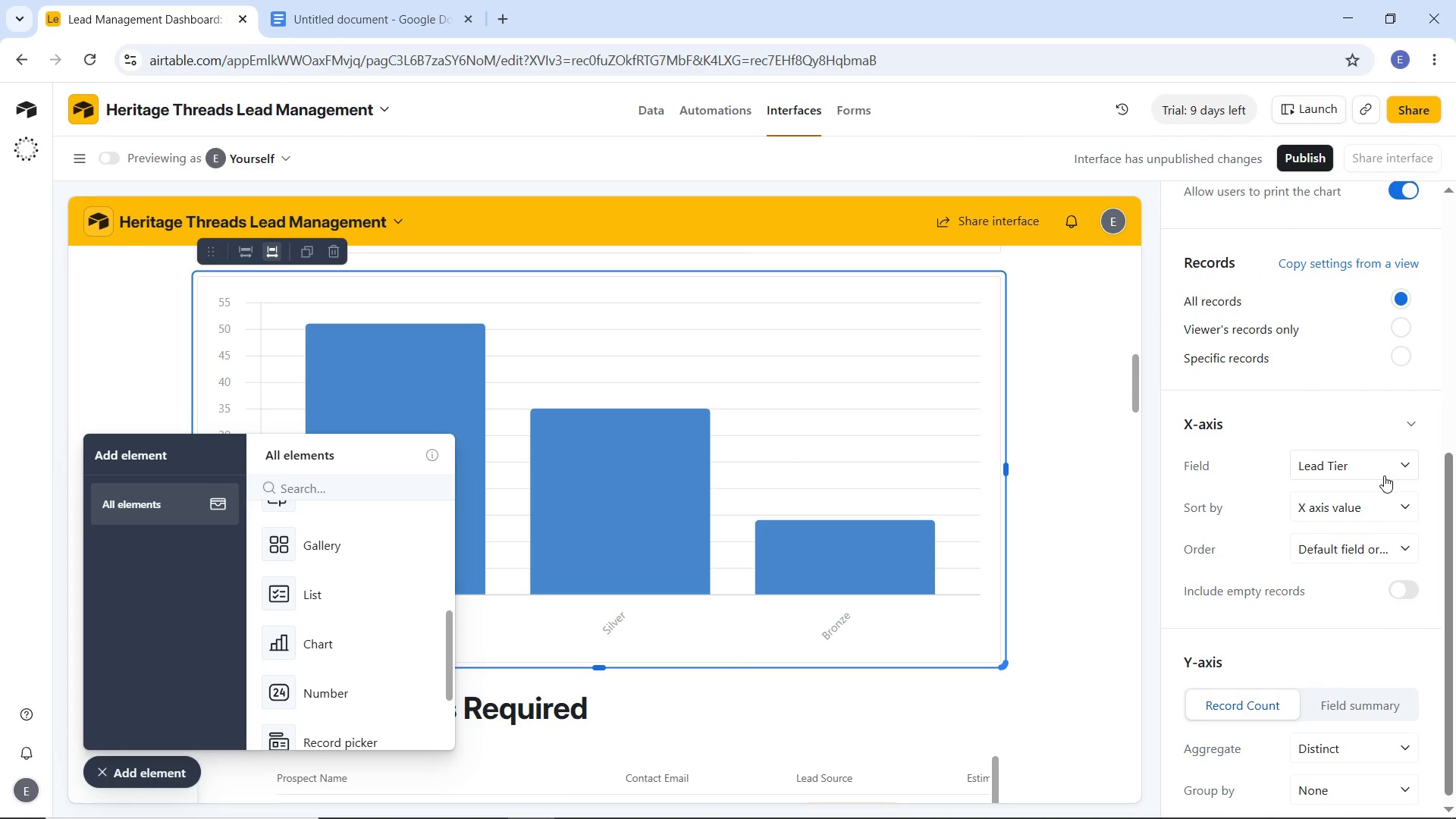 
scroll: coordinate [1306, 329], scroll_direction: up, amount: 9.0
 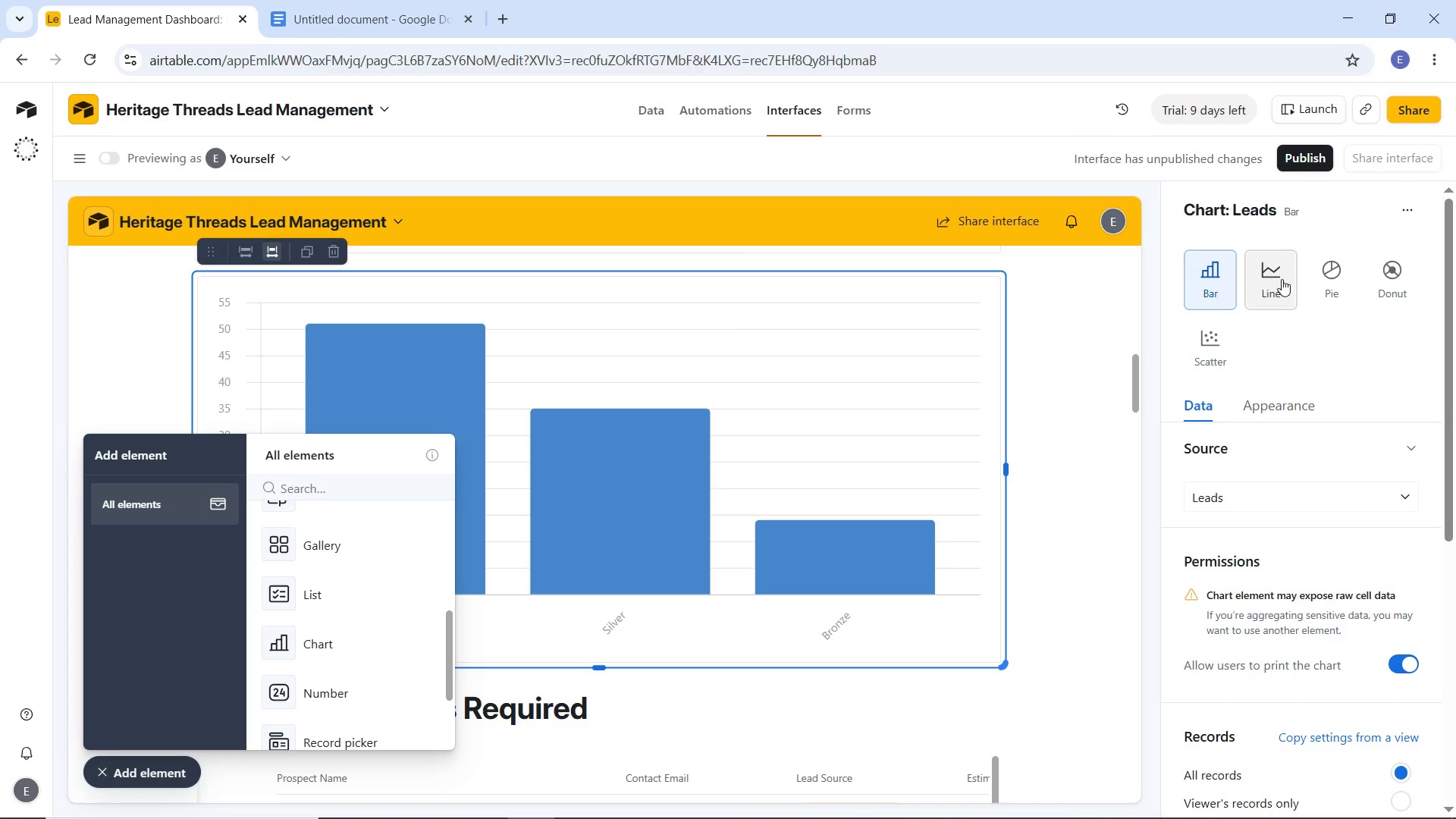 
scroll: coordinate [1342, 523], scroll_direction: down, amount: 7.0
 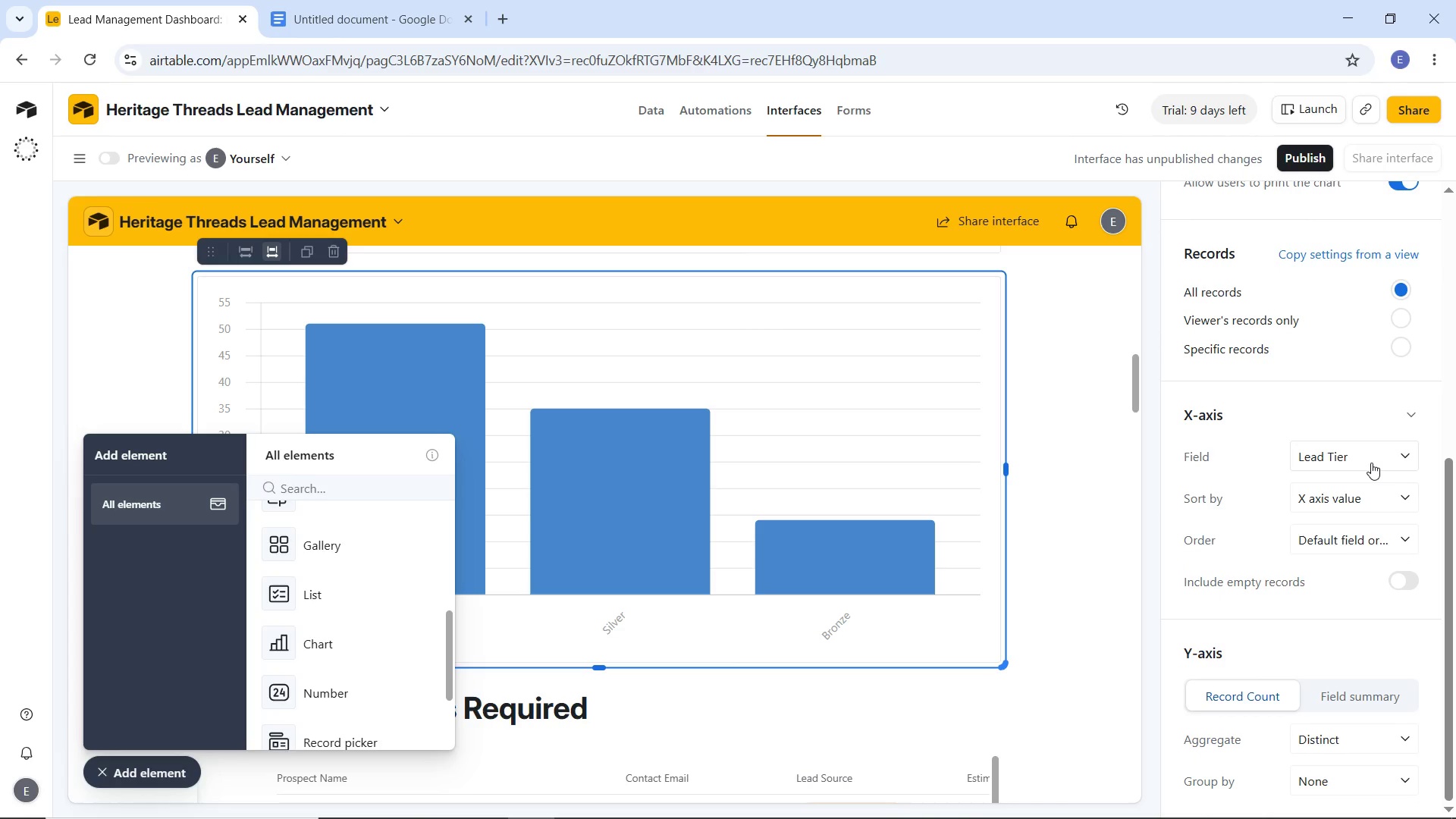 
left_click([1371, 463])
 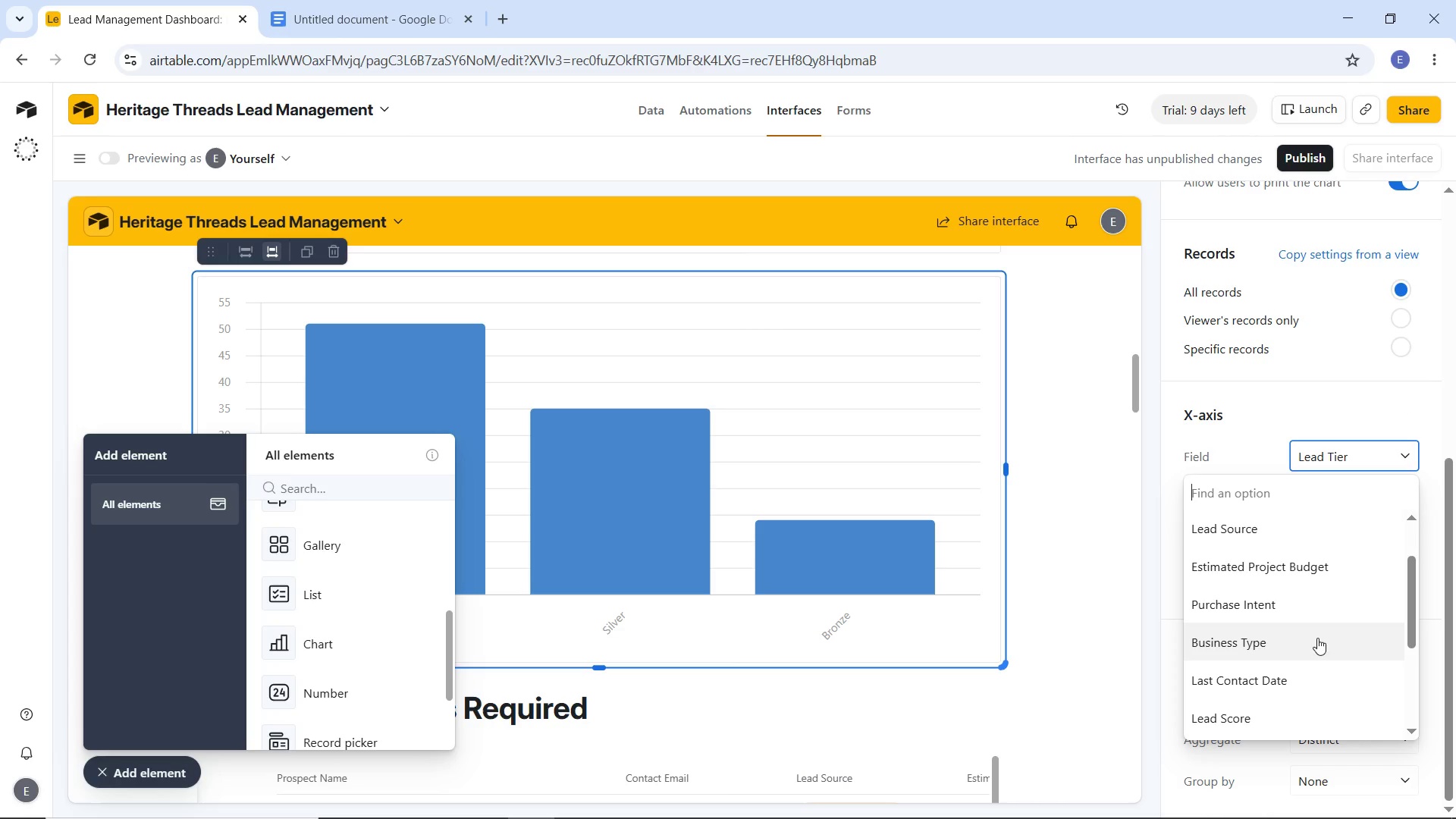 
scroll: coordinate [1310, 681], scroll_direction: down, amount: 3.0
 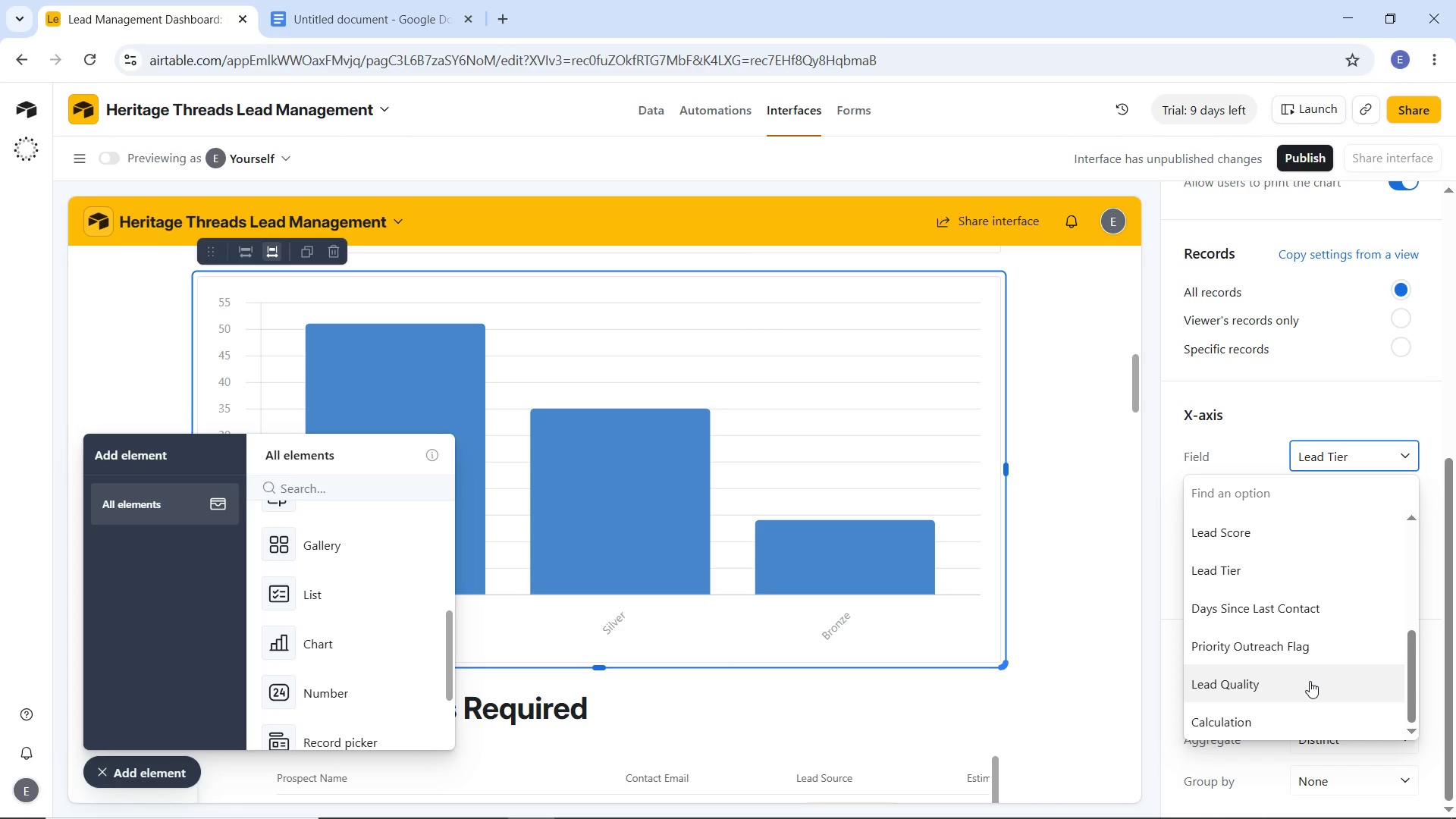 
scroll: coordinate [1306, 679], scroll_direction: up, amount: 7.0
 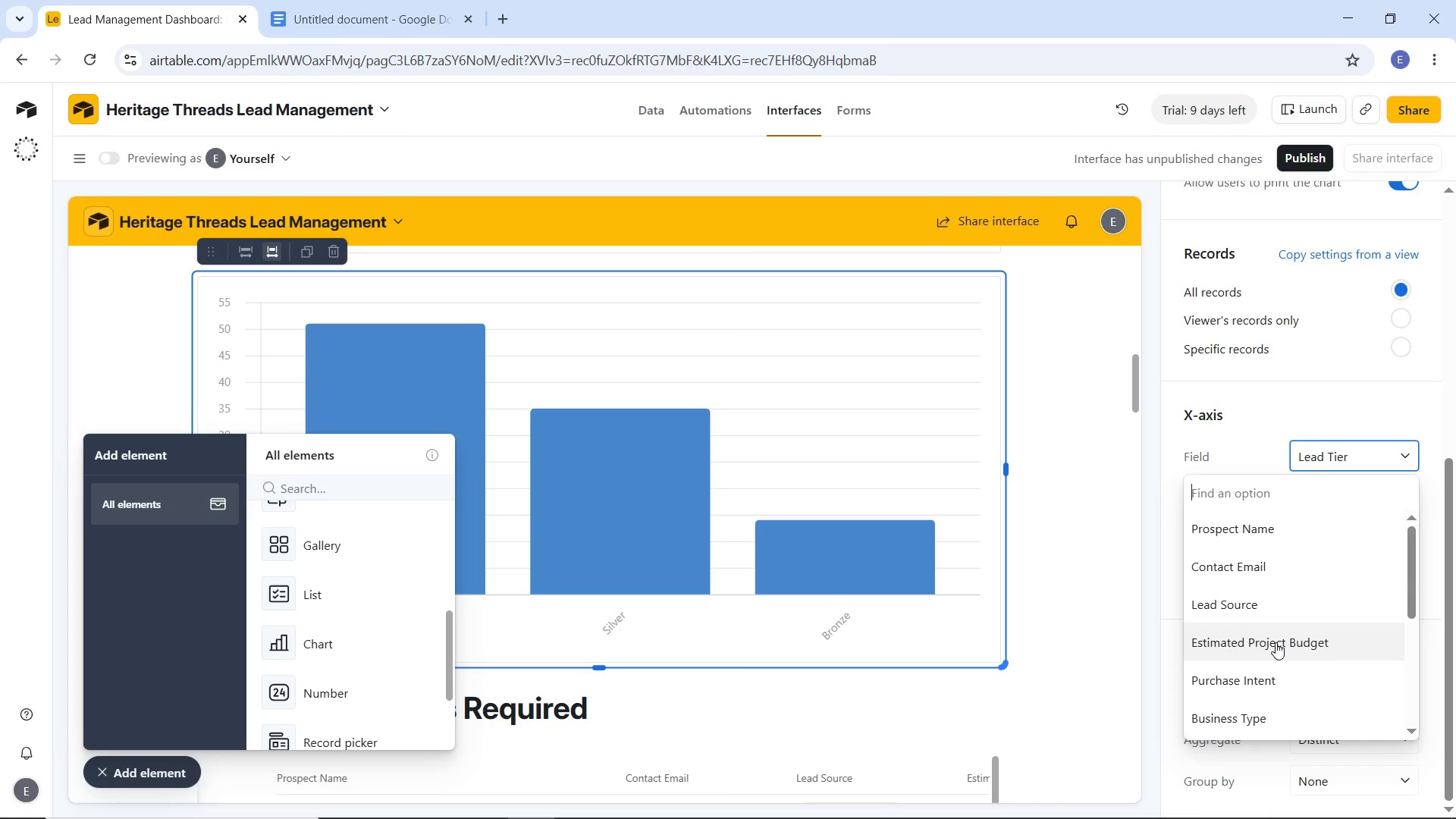 
left_click([1285, 637])
 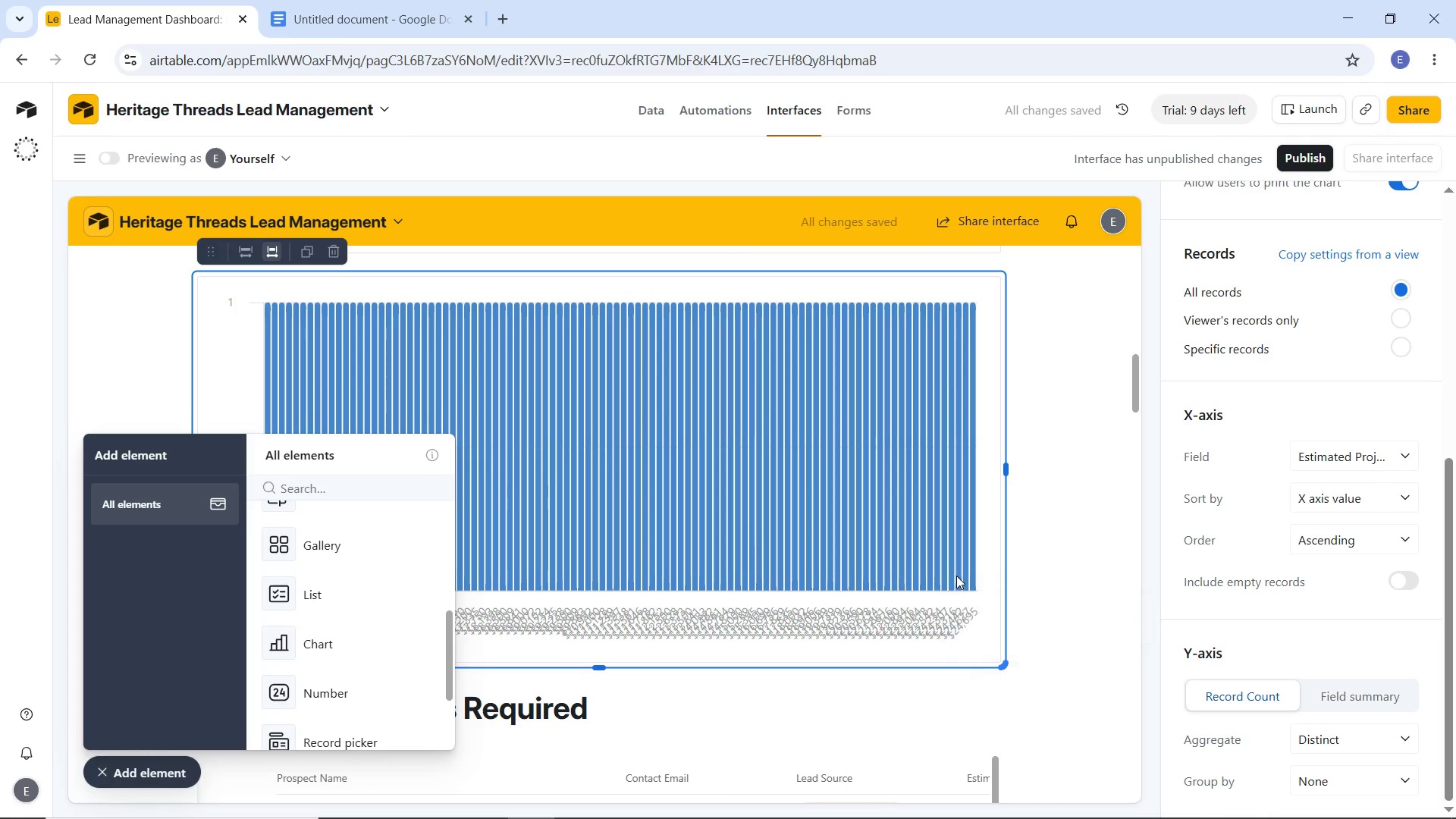 
wait(8.8)
 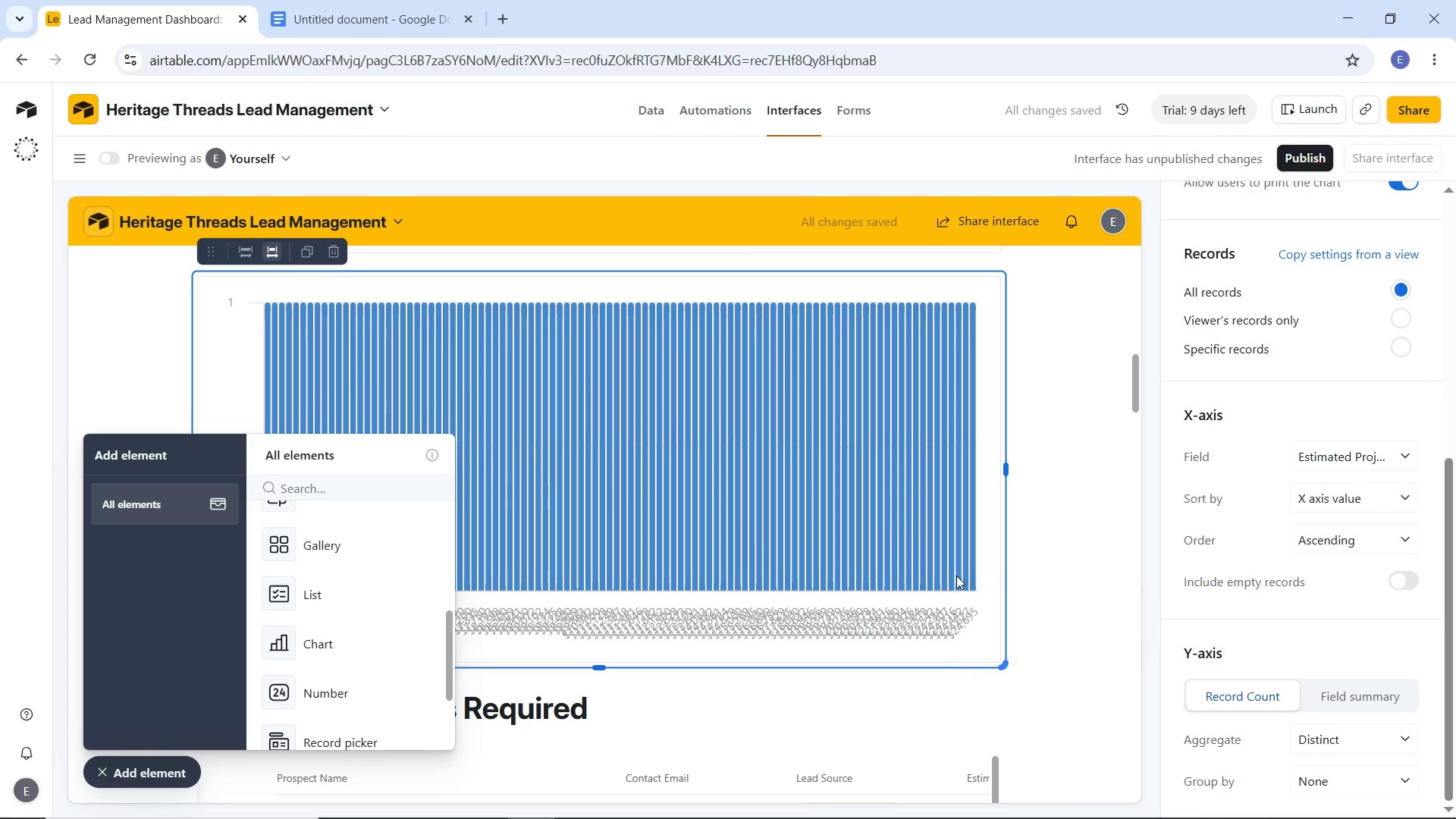 
scroll: coordinate [1357, 652], scroll_direction: down, amount: 3.0
 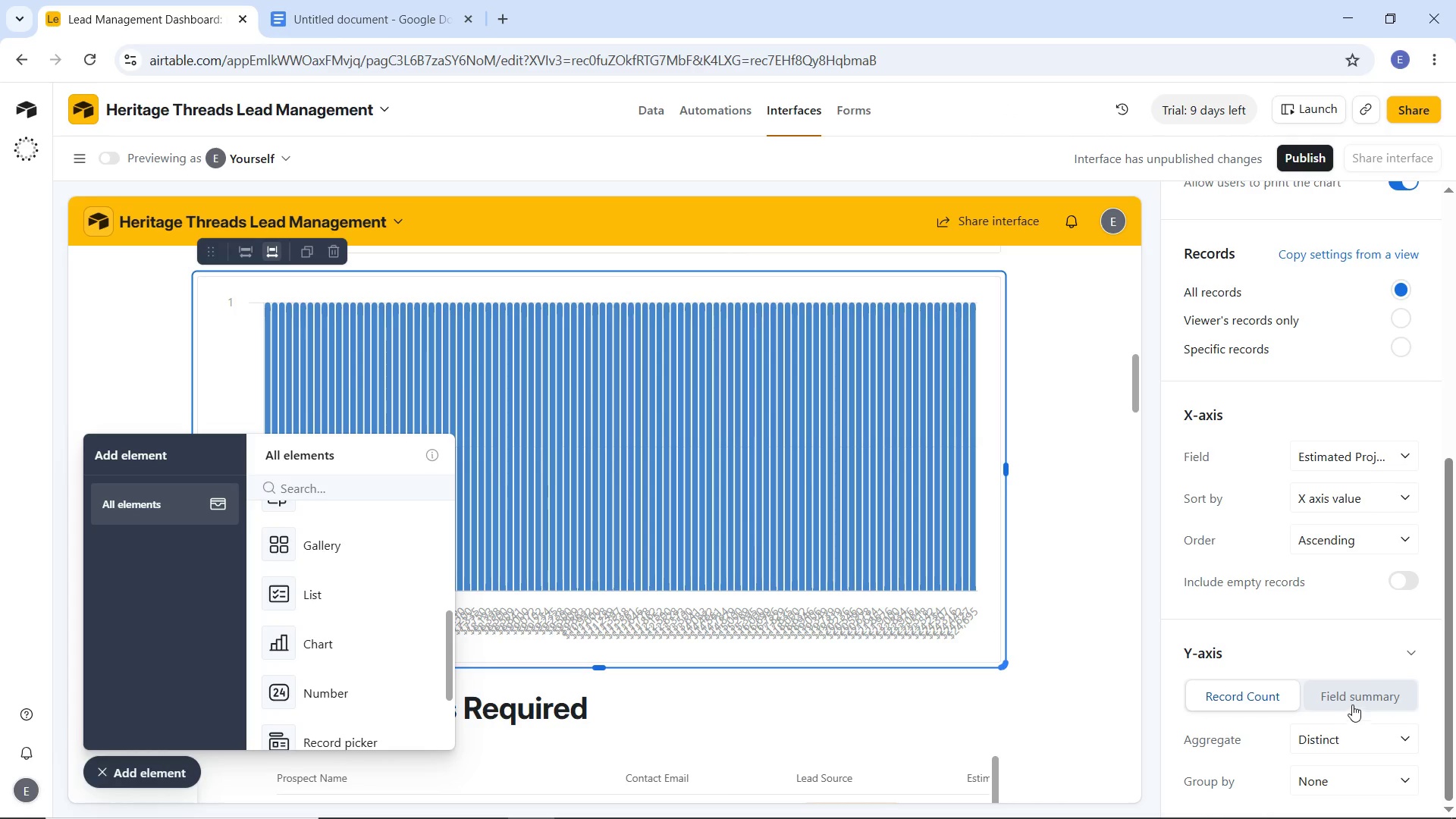 
left_click([1354, 700])
 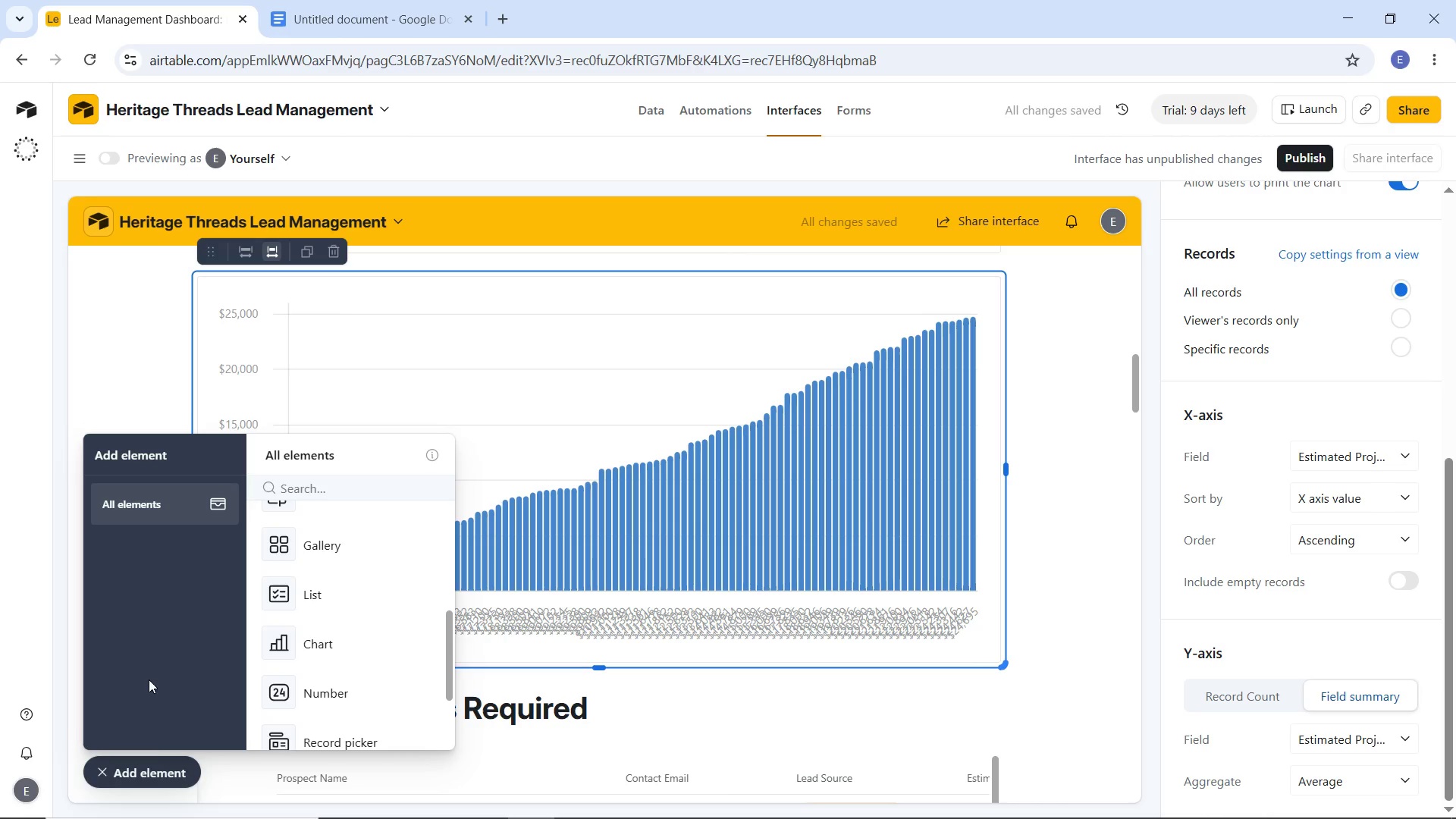 
left_click([150, 765])
 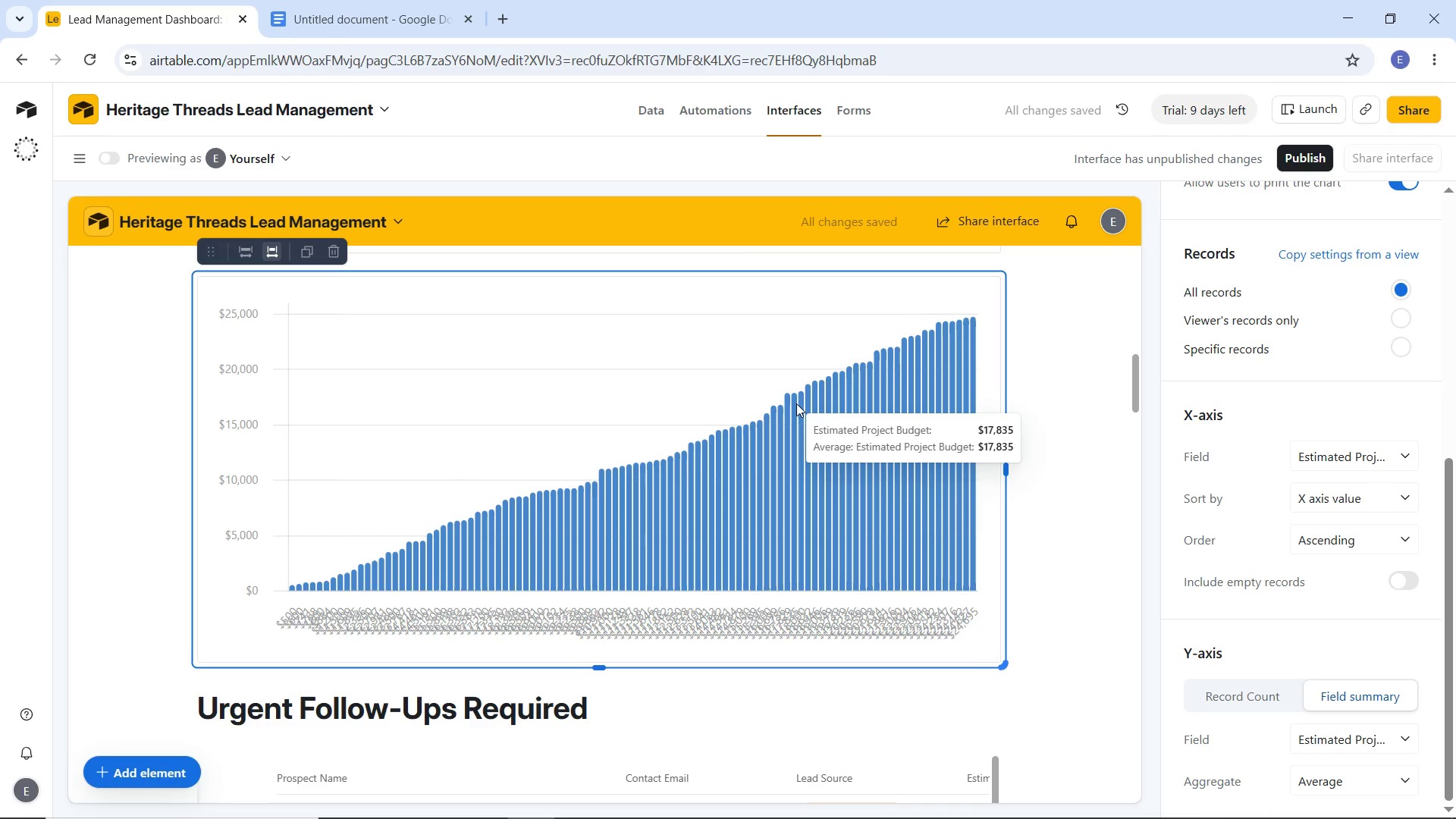 
key(Control+Z)
 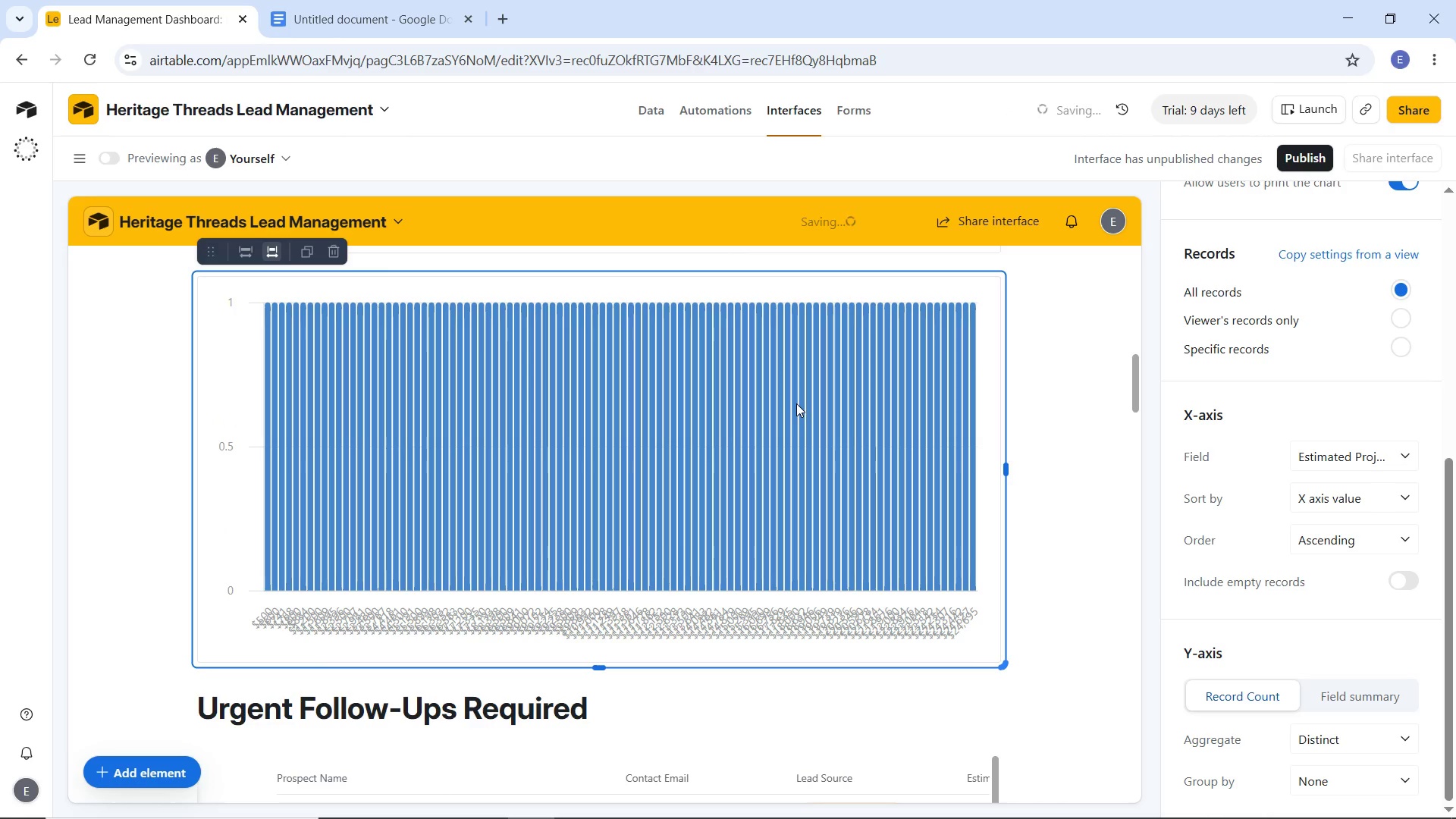 
key(Control+Z)
 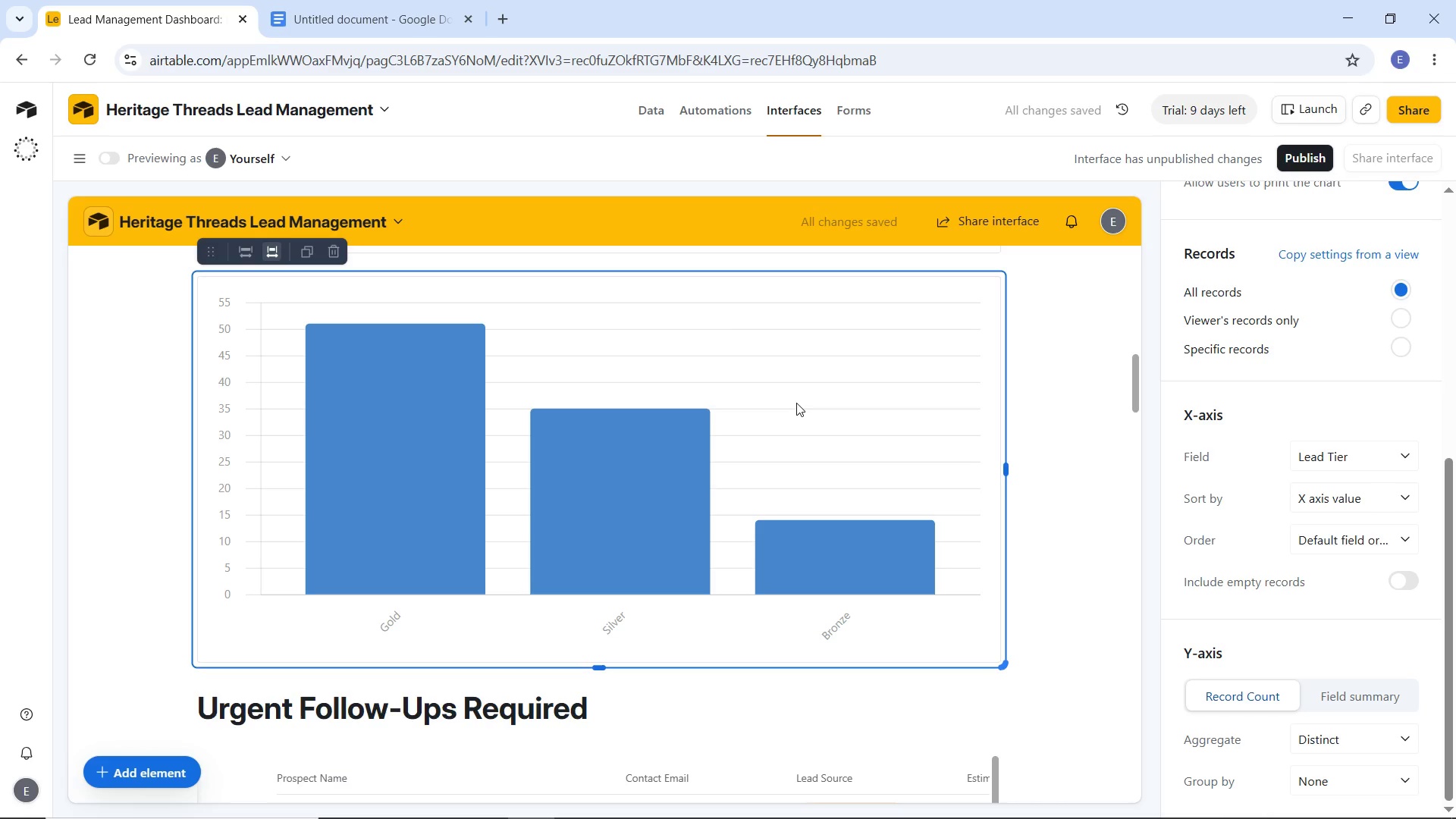 
scroll: coordinate [579, 518], scroll_direction: up, amount: 4.0
 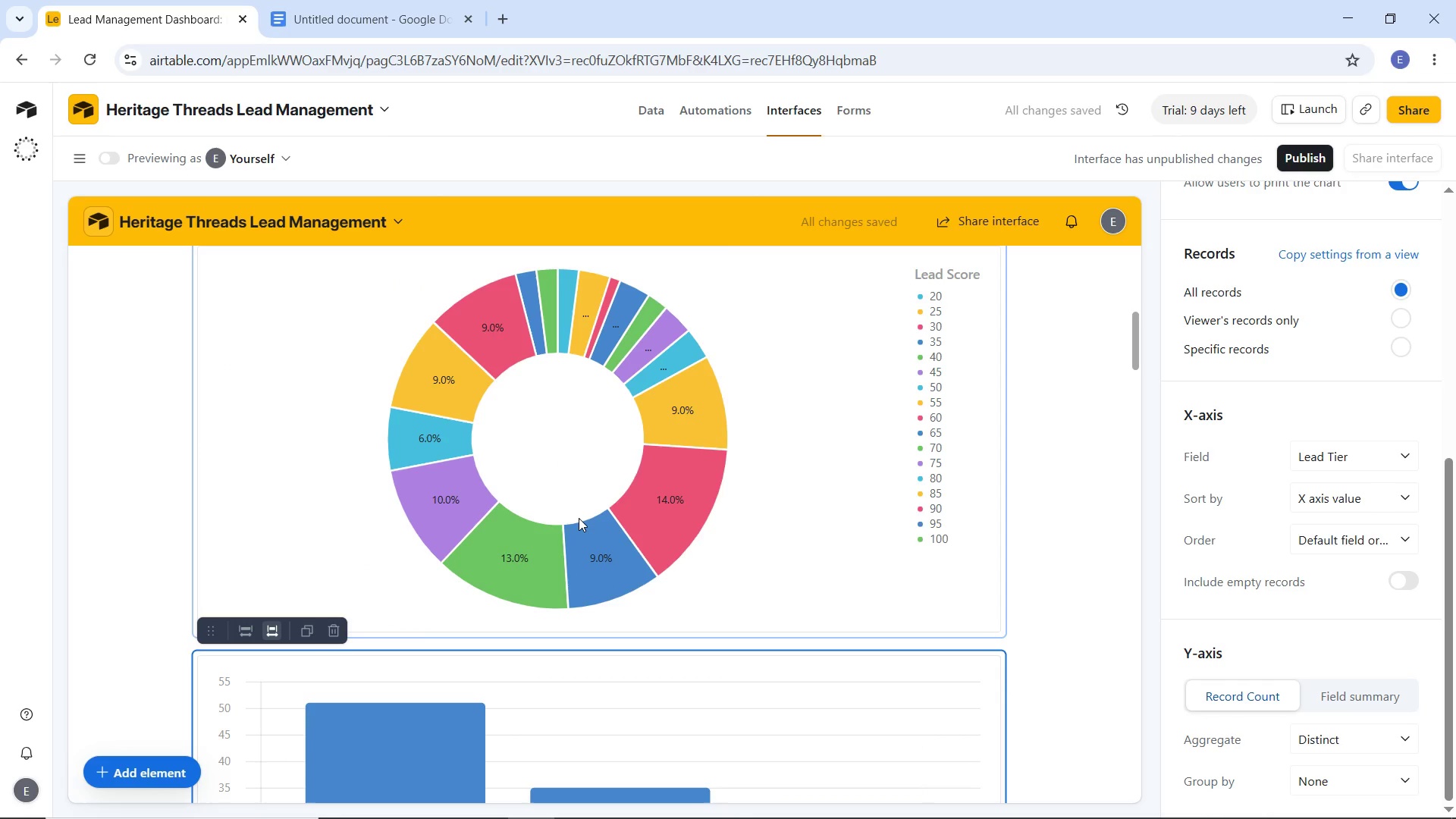 
key(Control+Z)
 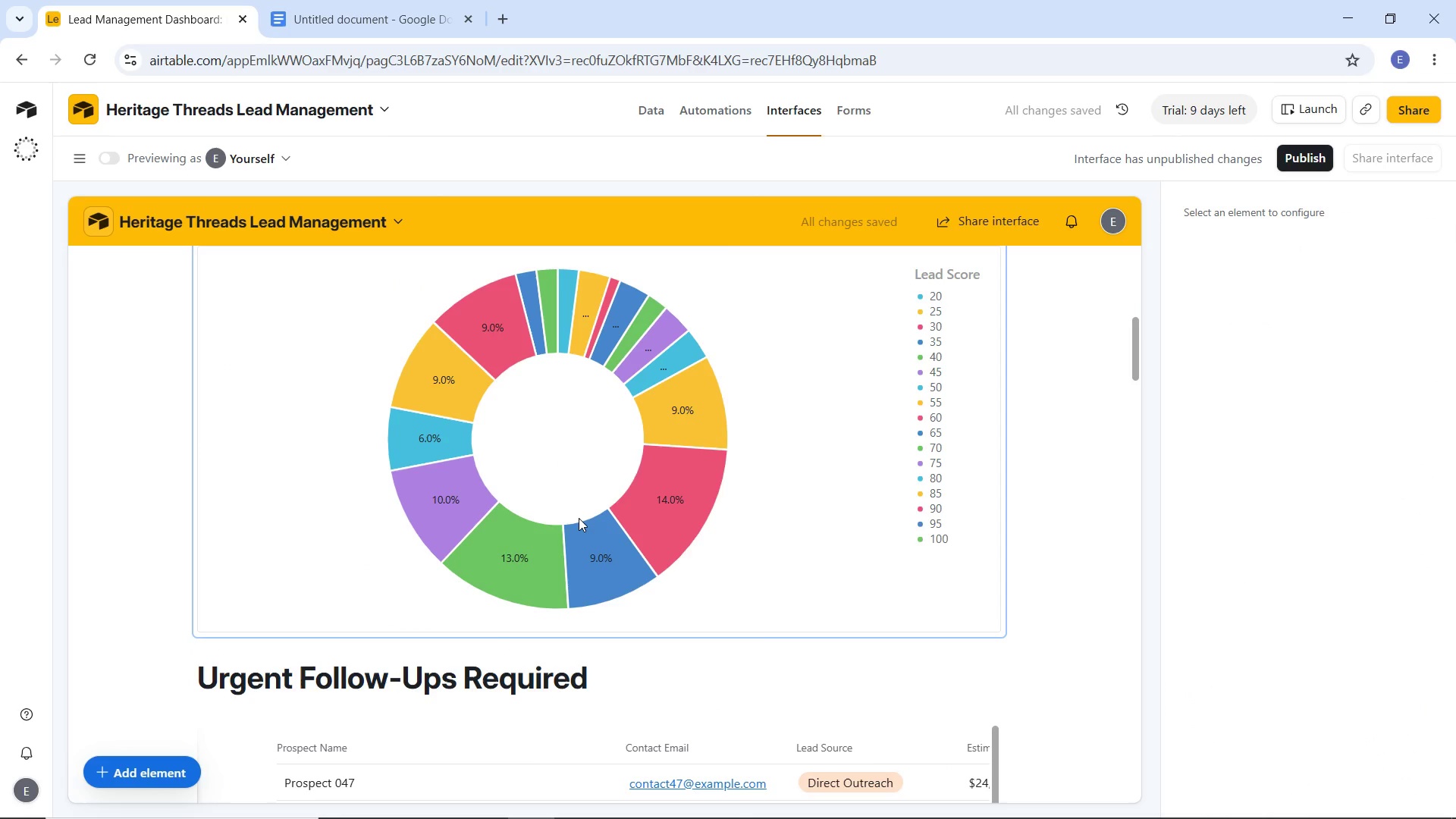 
wait(8.7)
 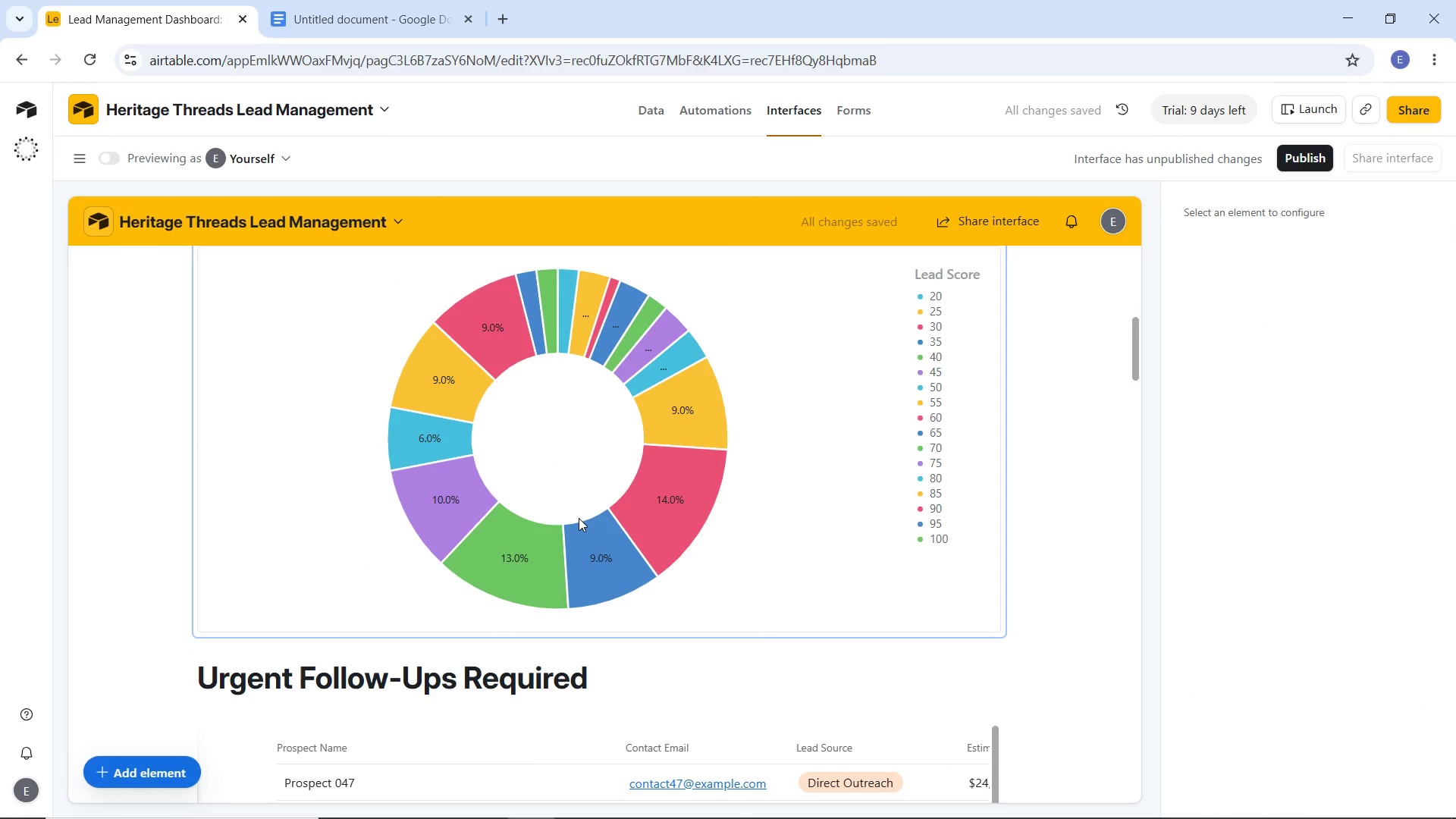 
scroll: coordinate [681, 674], scroll_direction: down, amount: 10.0
 